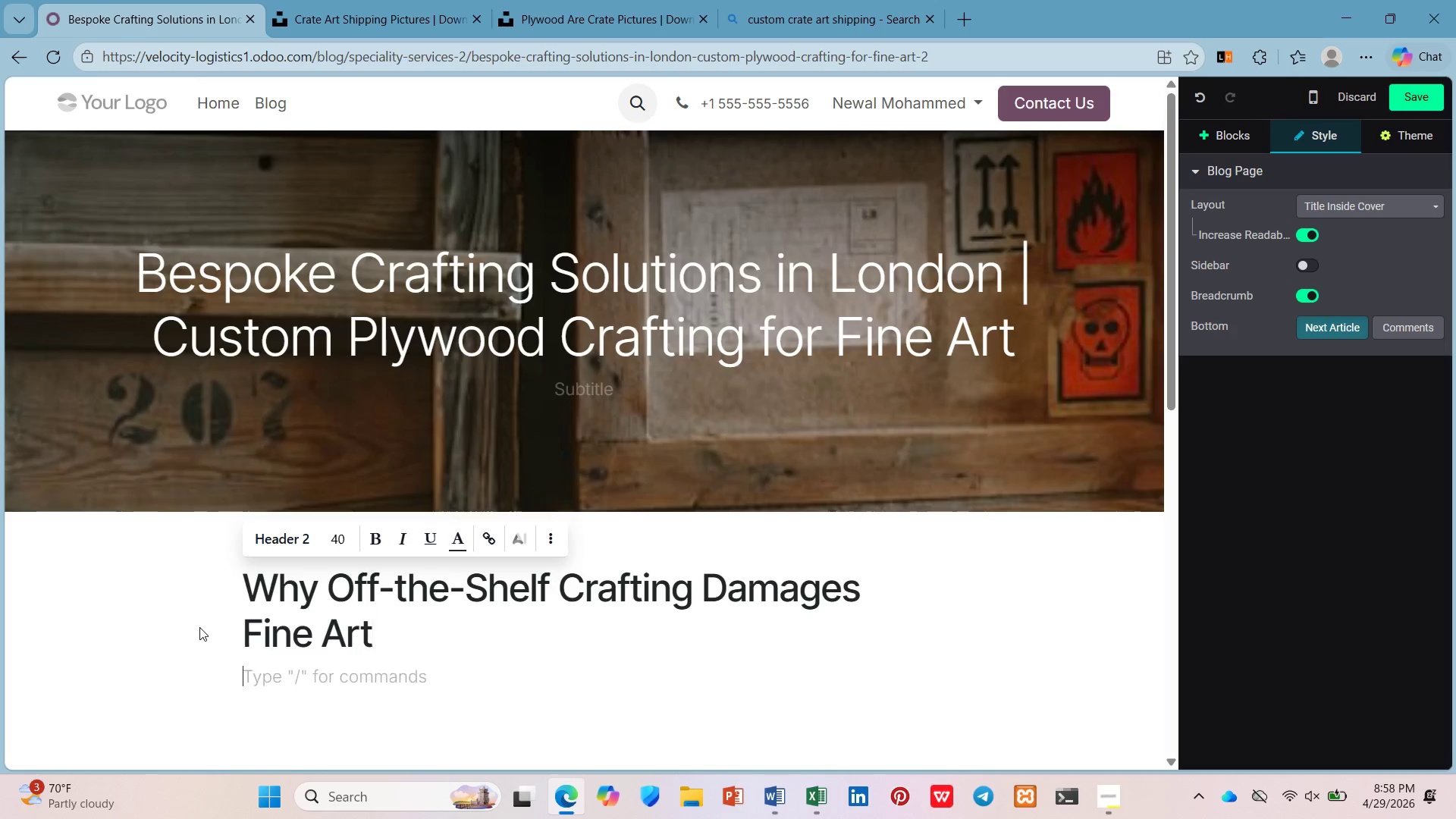 
key(Enter)
 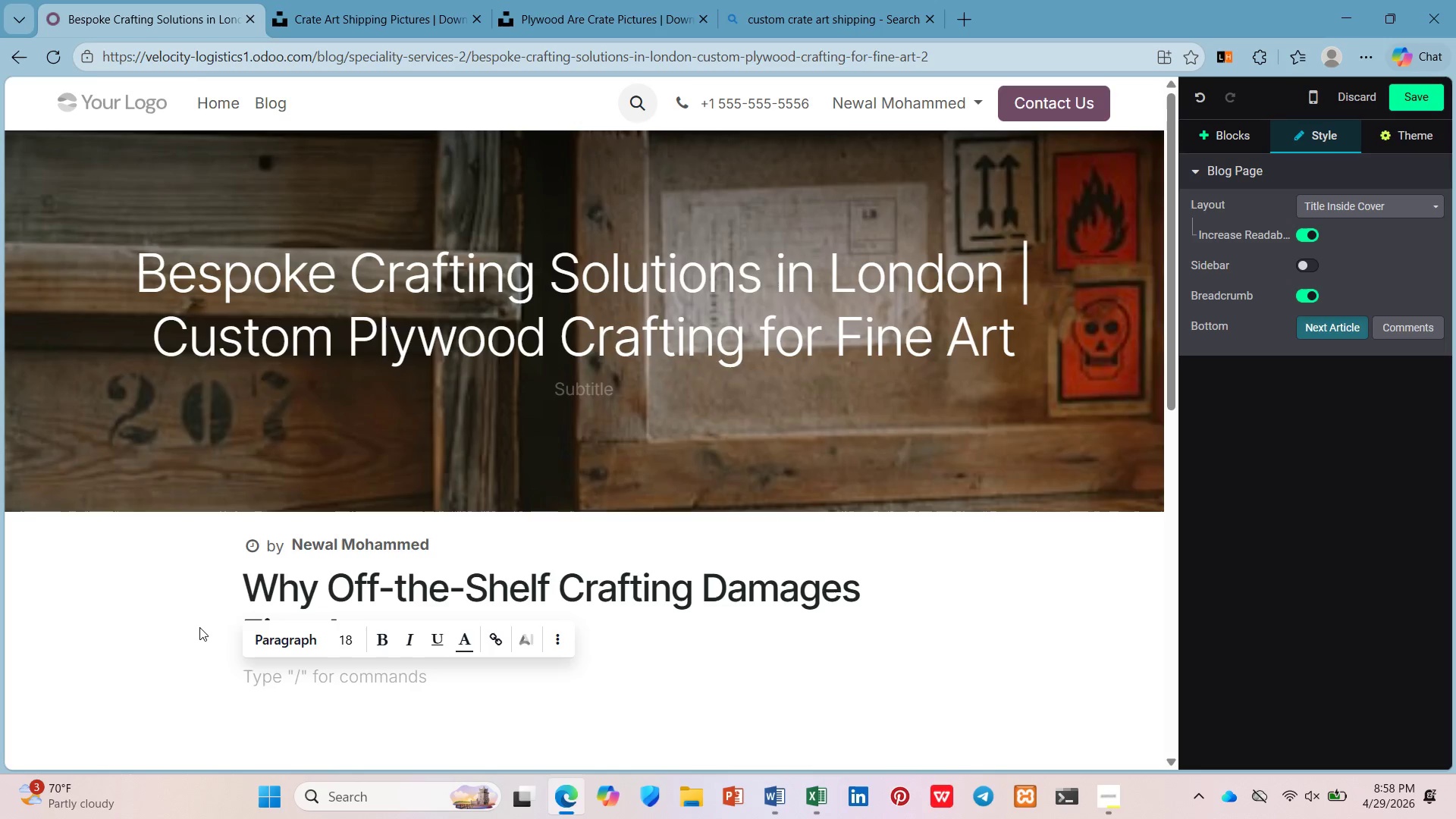 
type(A standard cardboard box offers zero protection against temperature shifts, humidity, vibration, or compression. FIne are reqquirs engineered crating that controls the intrnal environment and immon)
key(Backspace)
type(balizes the piece completely.)
 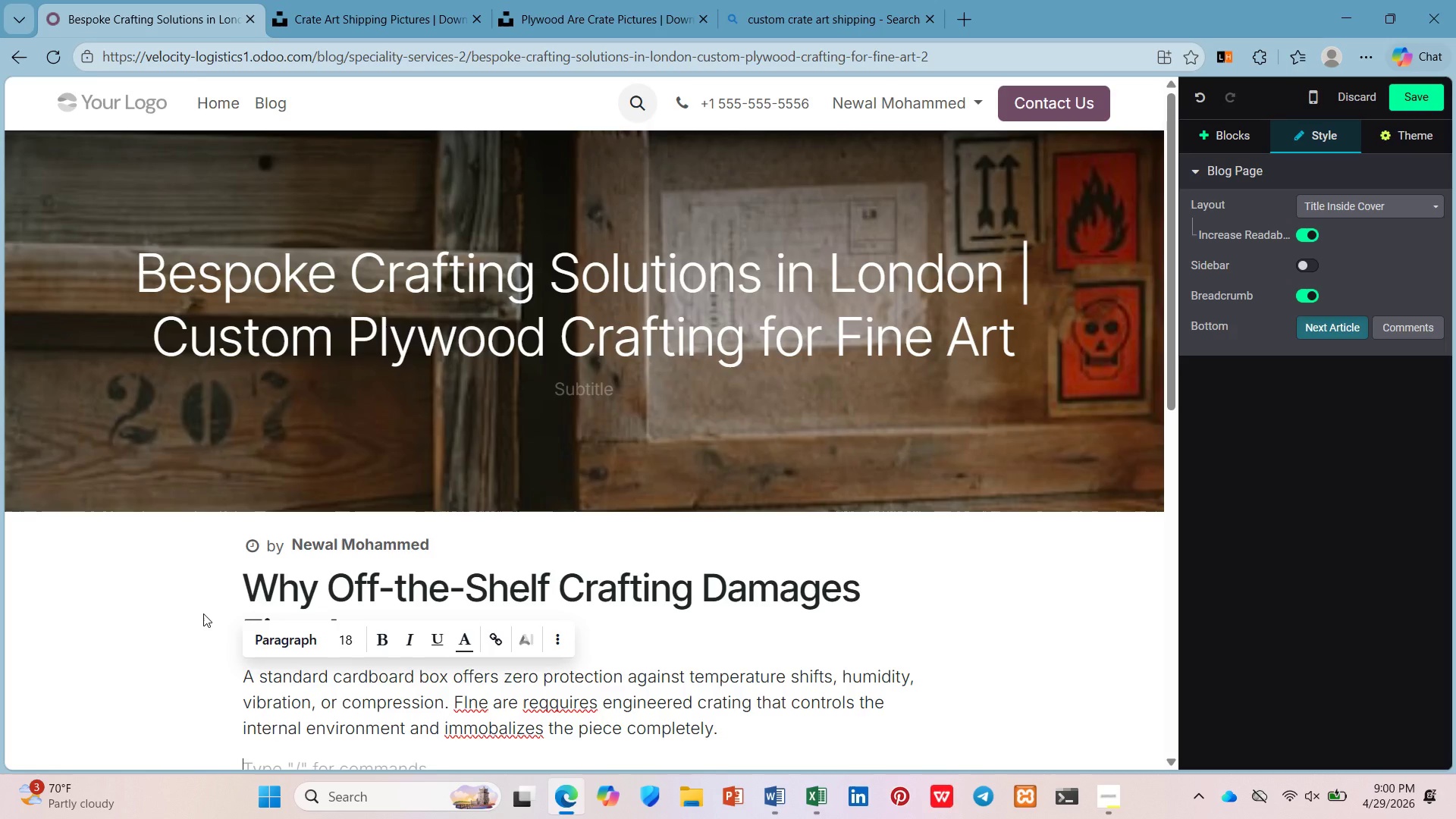 
 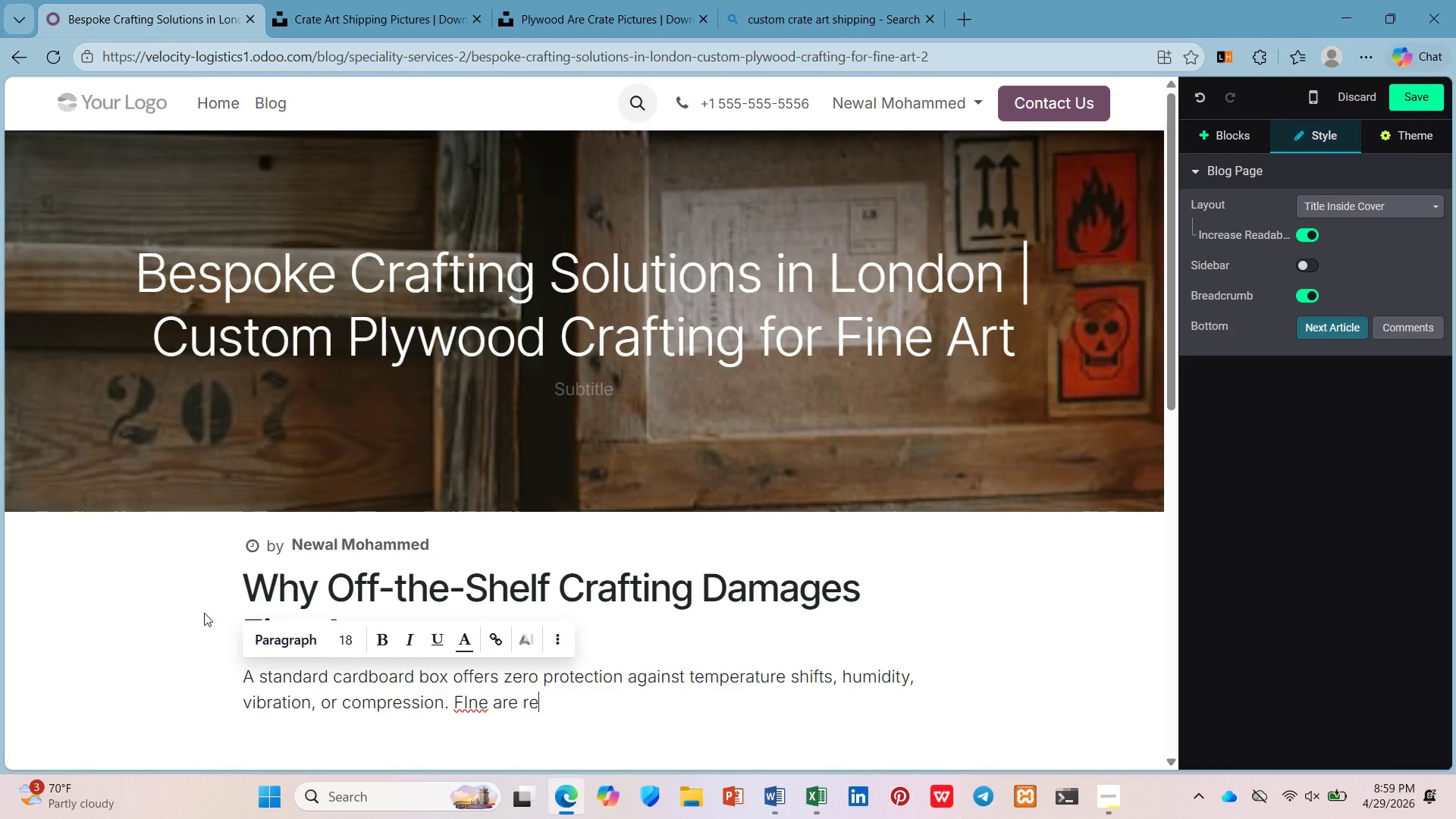 
key(Enter)
 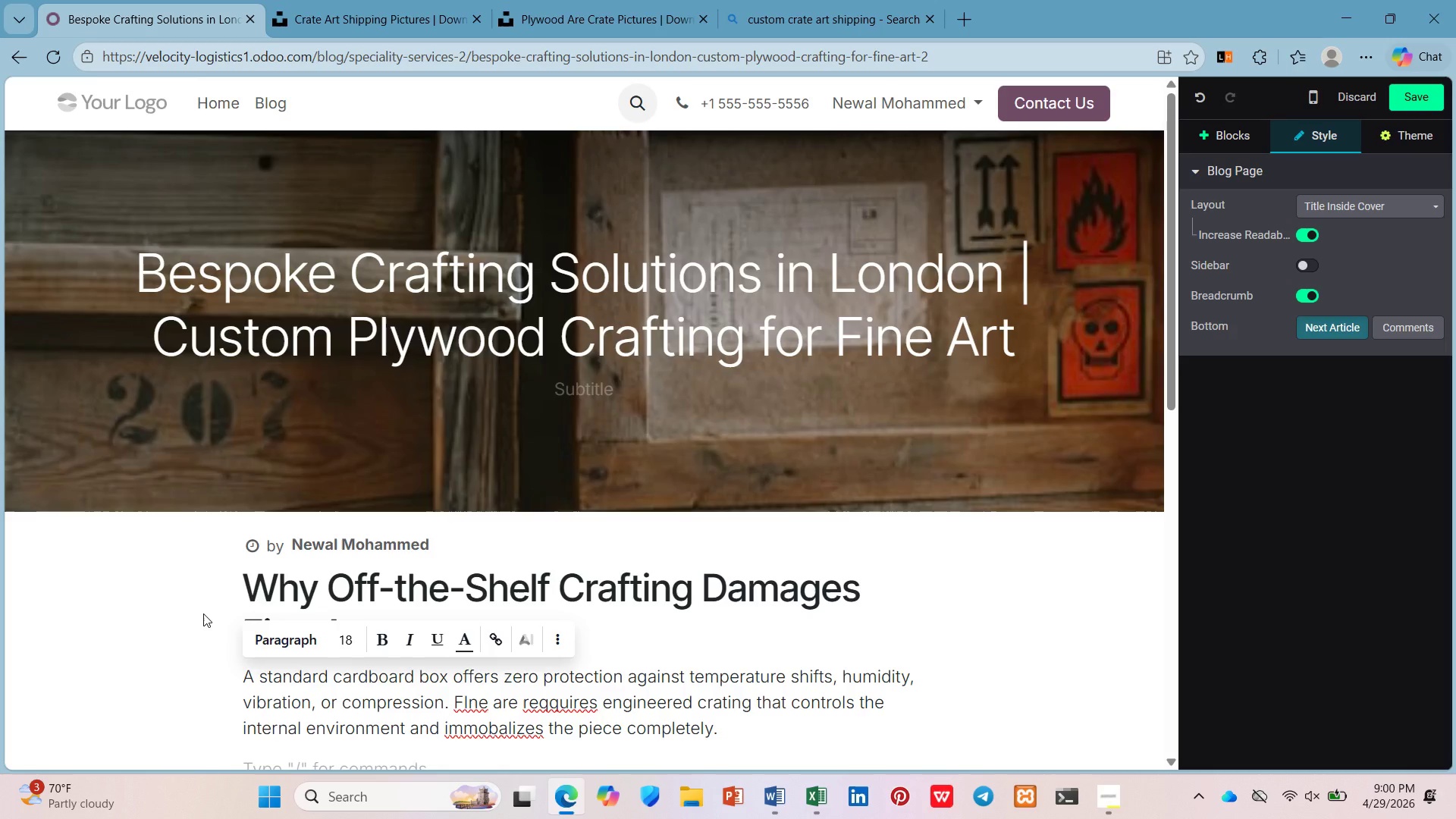 
type(The most common caus o)
key(Backspace)
key(Backspace)
key(Backspace)
key(Backspace)
type(se fo)
key(Backspace)
key(Backspace)
 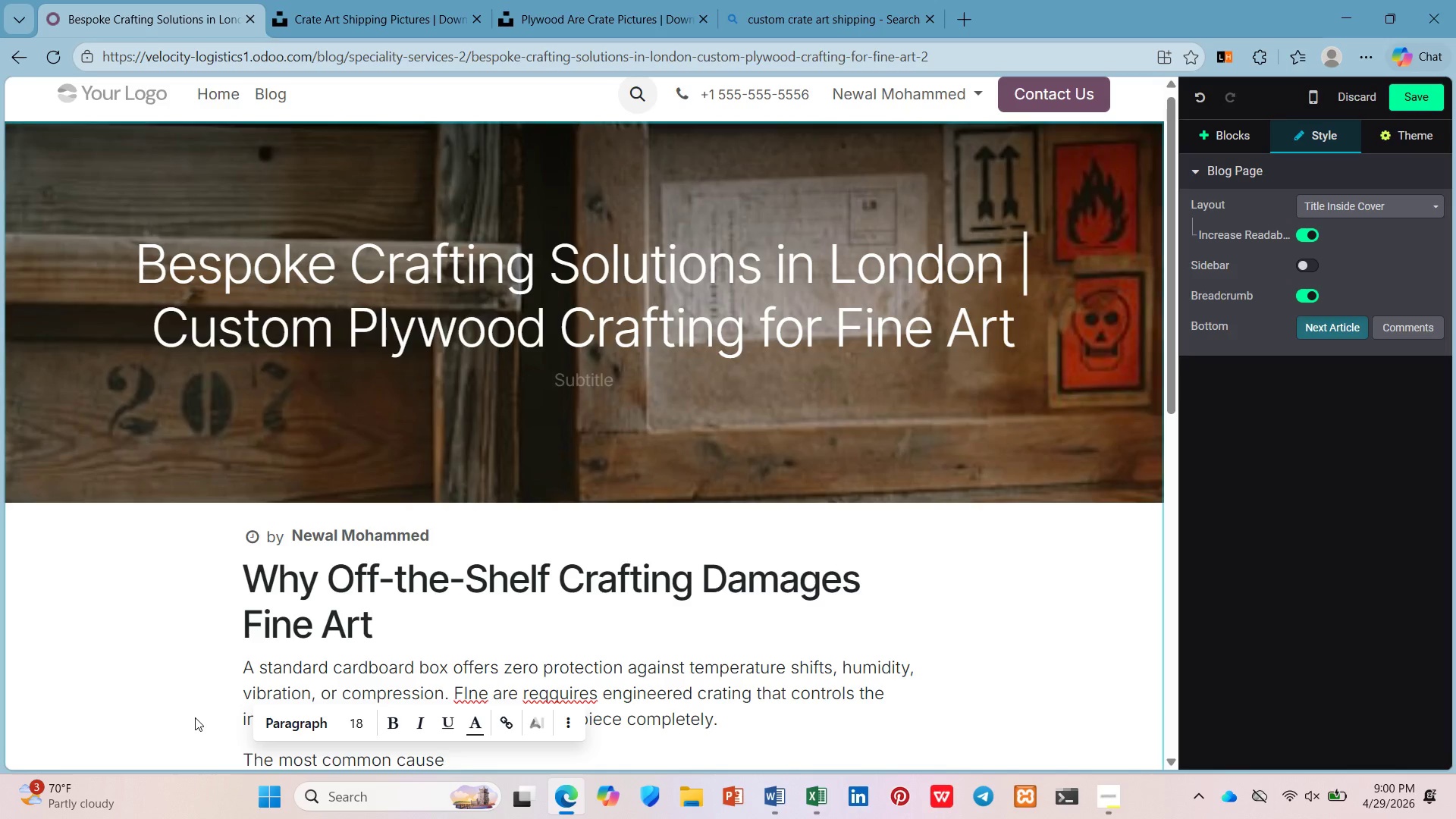 
type(of art f)
key(Backspace)
type(damage durign)
key(Backspace)
key(Backspace)
type(ng trnsit is not impact - it's vibration. Paint flakes, cna)
key(Backspace)
key(Backspace)
type(anvas slackens, and )
 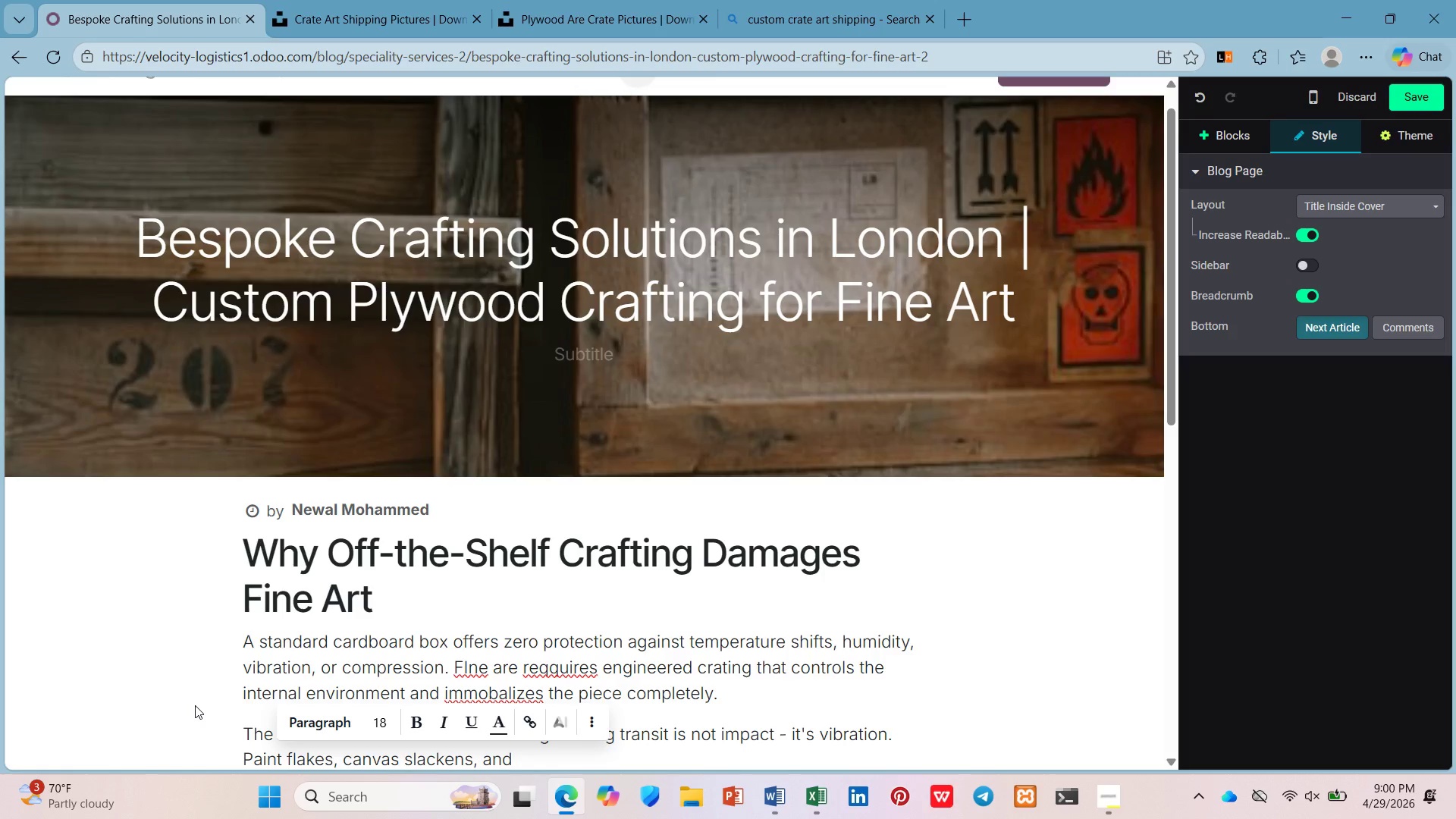 
type(gesso cracks from consa)
key(Backspace)
type(ant micro=moveme)
key(Backspace)
key(Backspace)
key(Backspace)
key(Backspace)
key(Backspace)
key(Backspace)
key(Backspace)
type(-movements inside an improperly fitted crate.)
 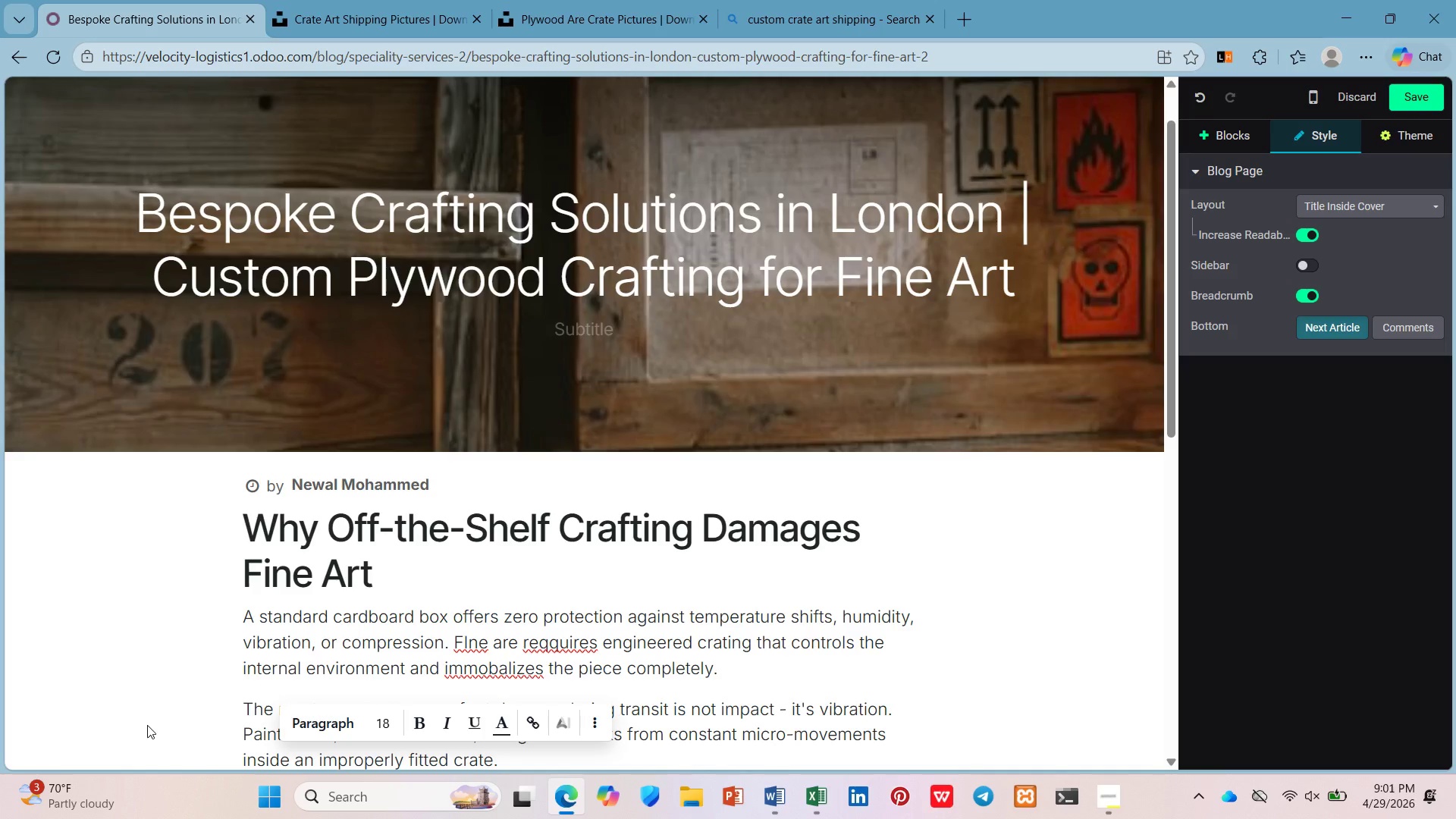 
left_click([494, 664])
 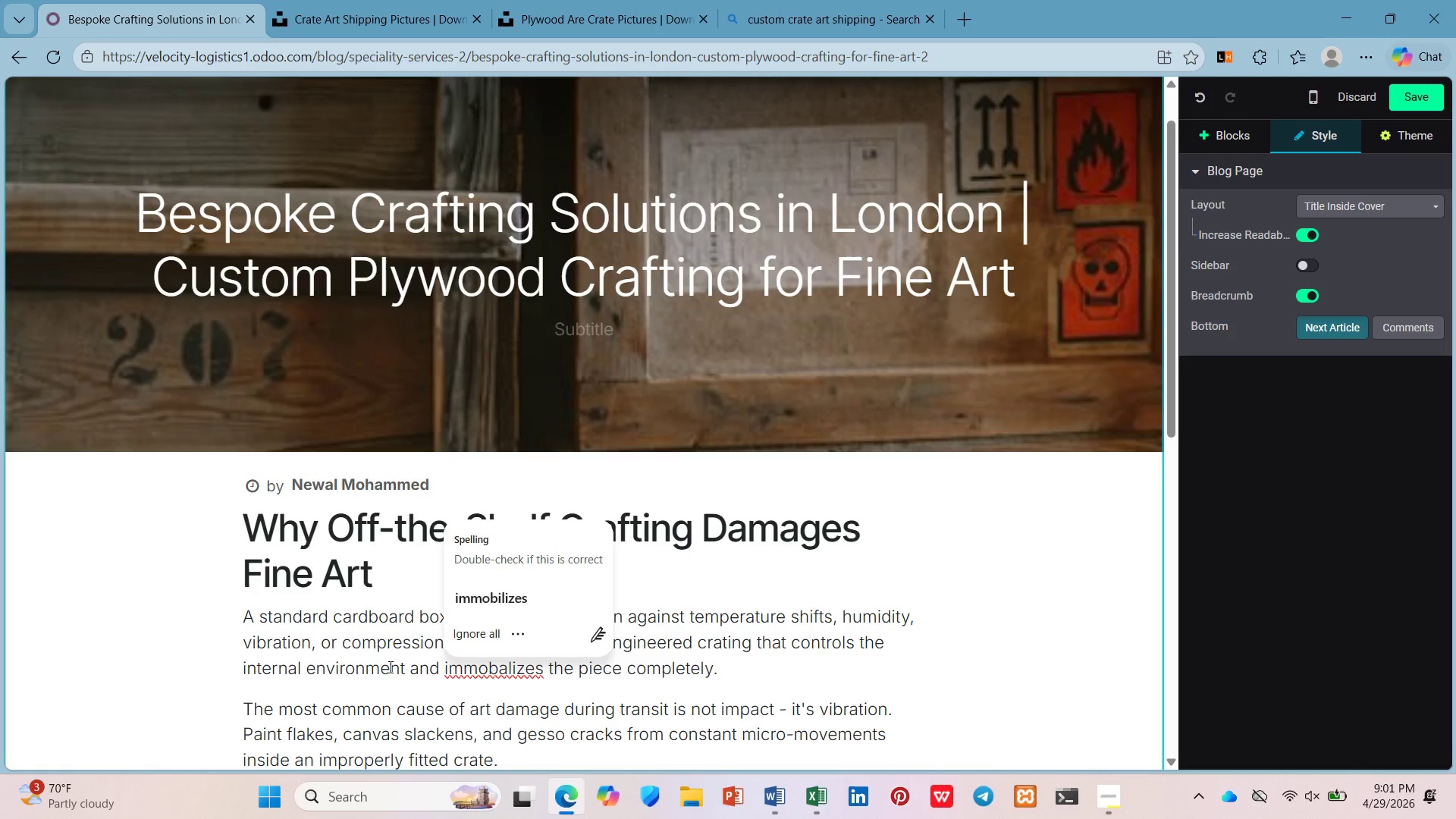 
left_click([344, 670])
 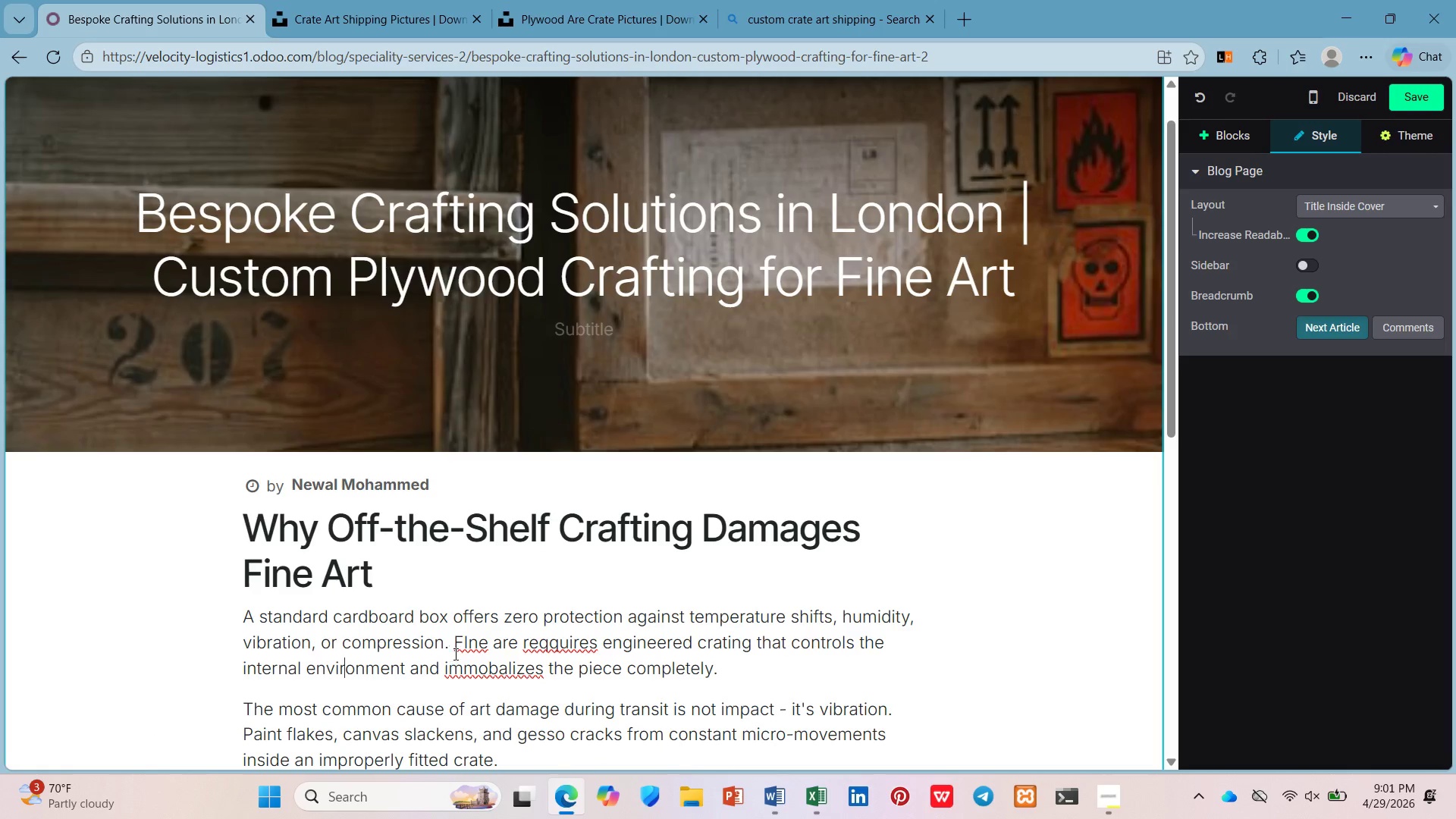 
left_click([469, 644])
 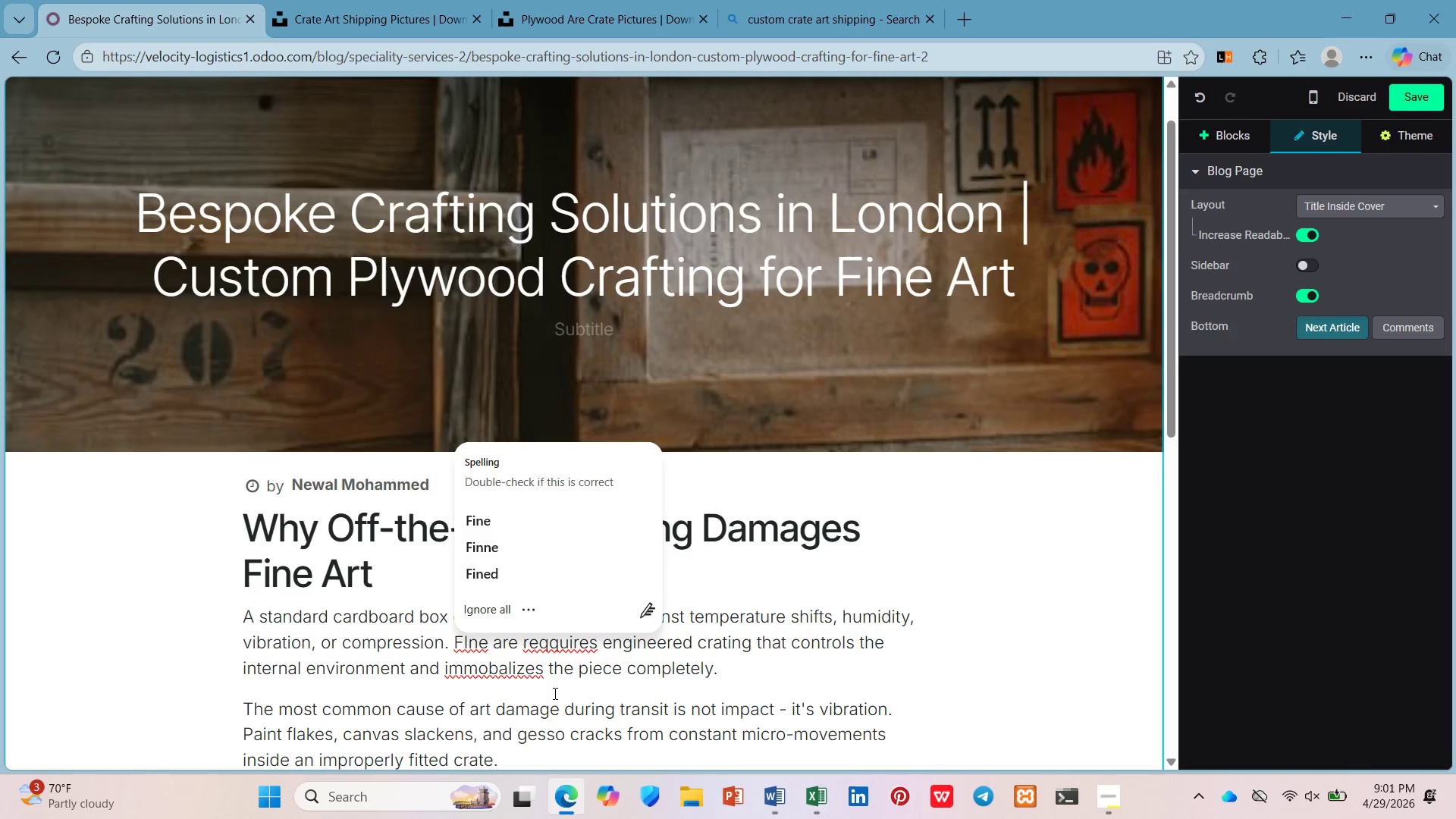 
left_click([557, 694])
 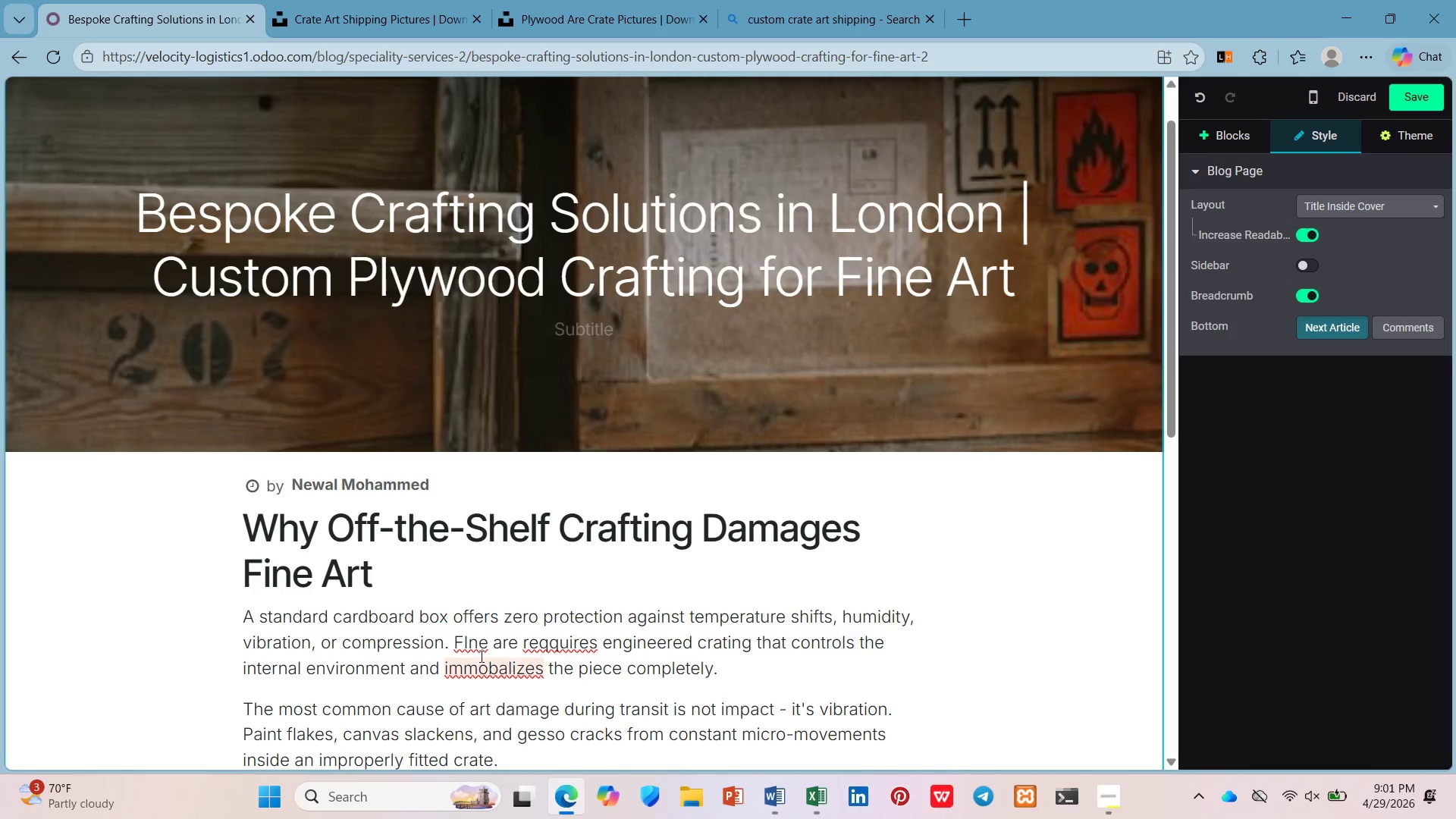 
left_click([514, 646])
 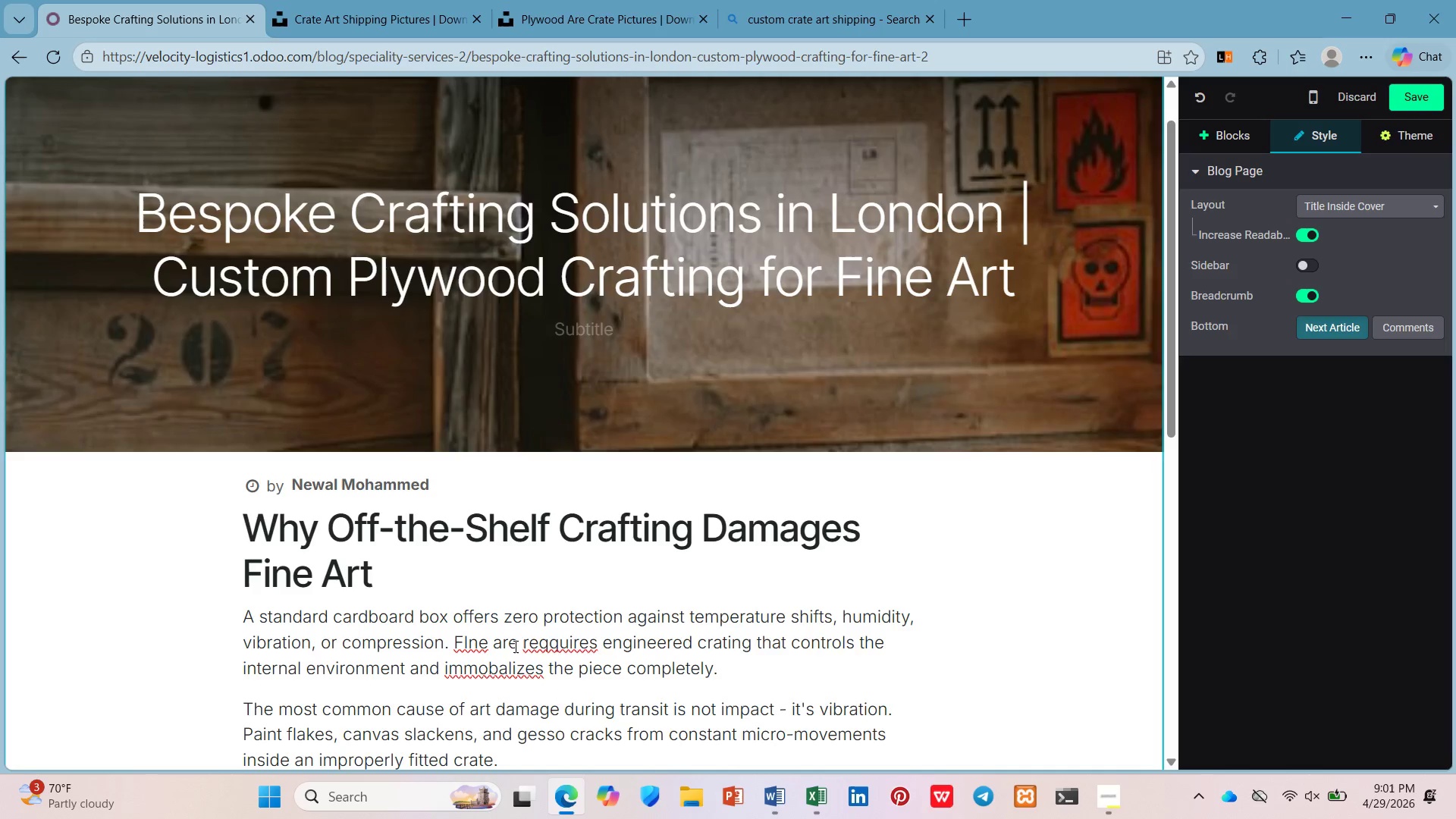 
key(Backspace)
 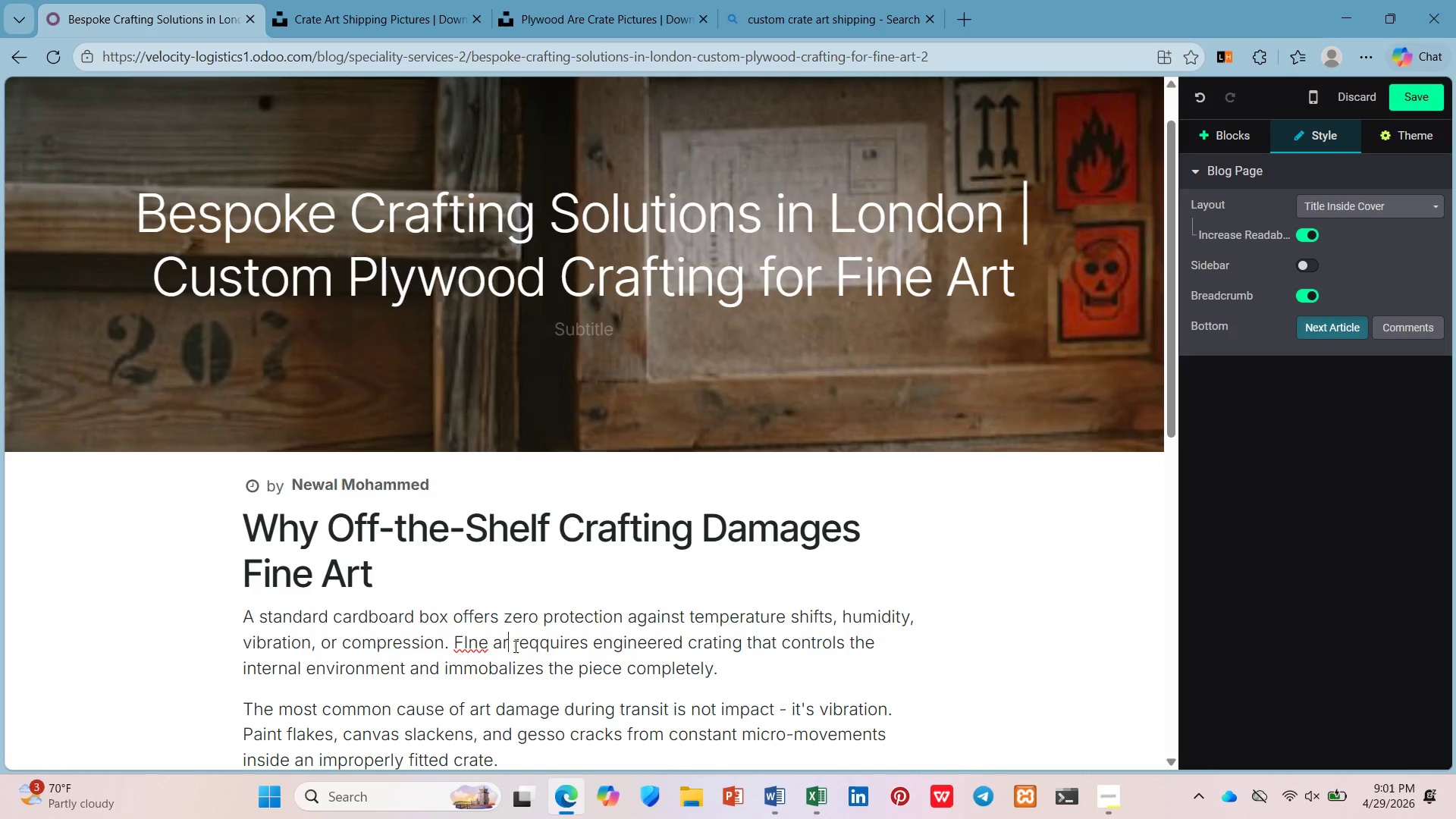 
key(T)
 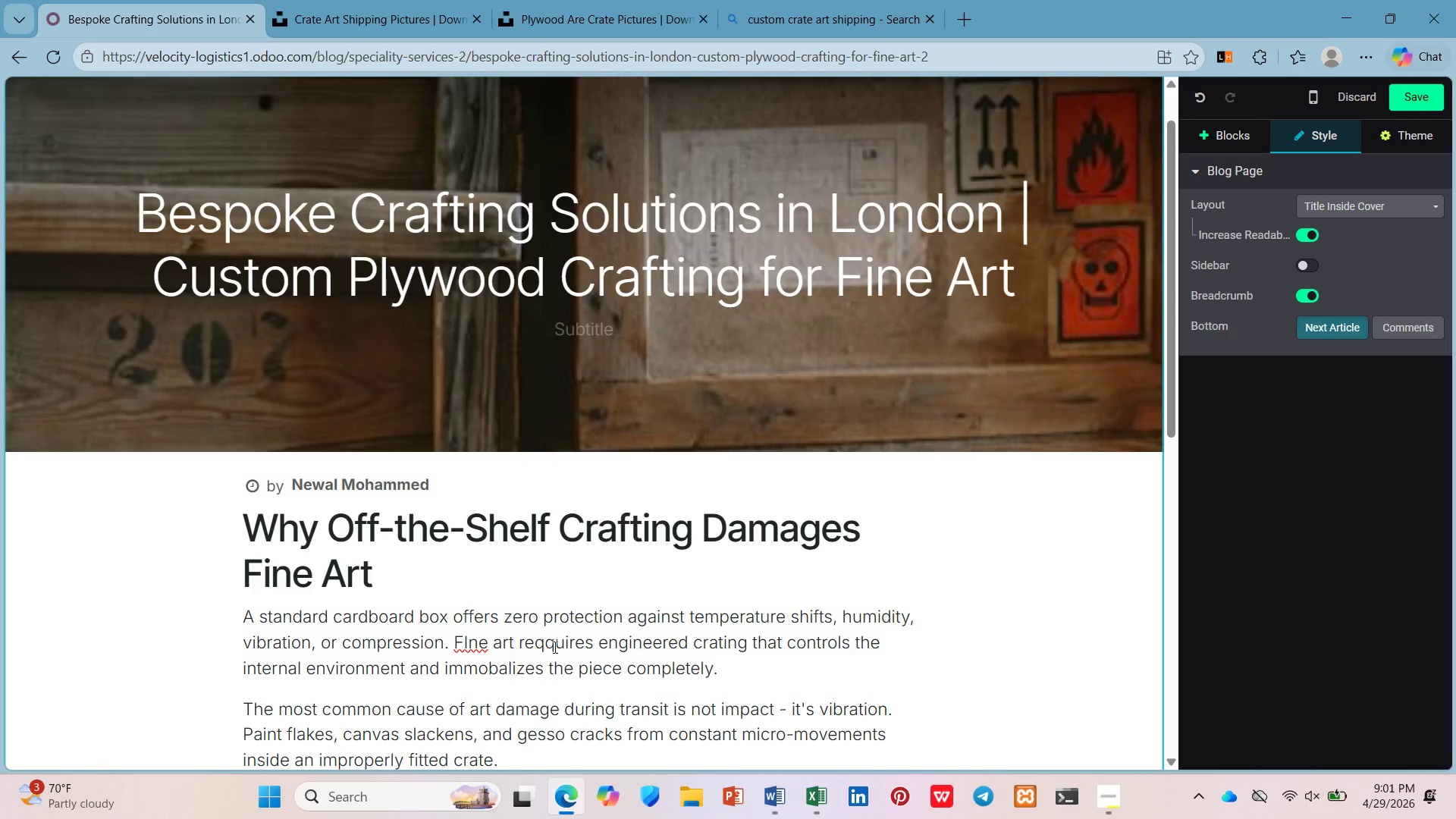 
left_click([554, 647])
 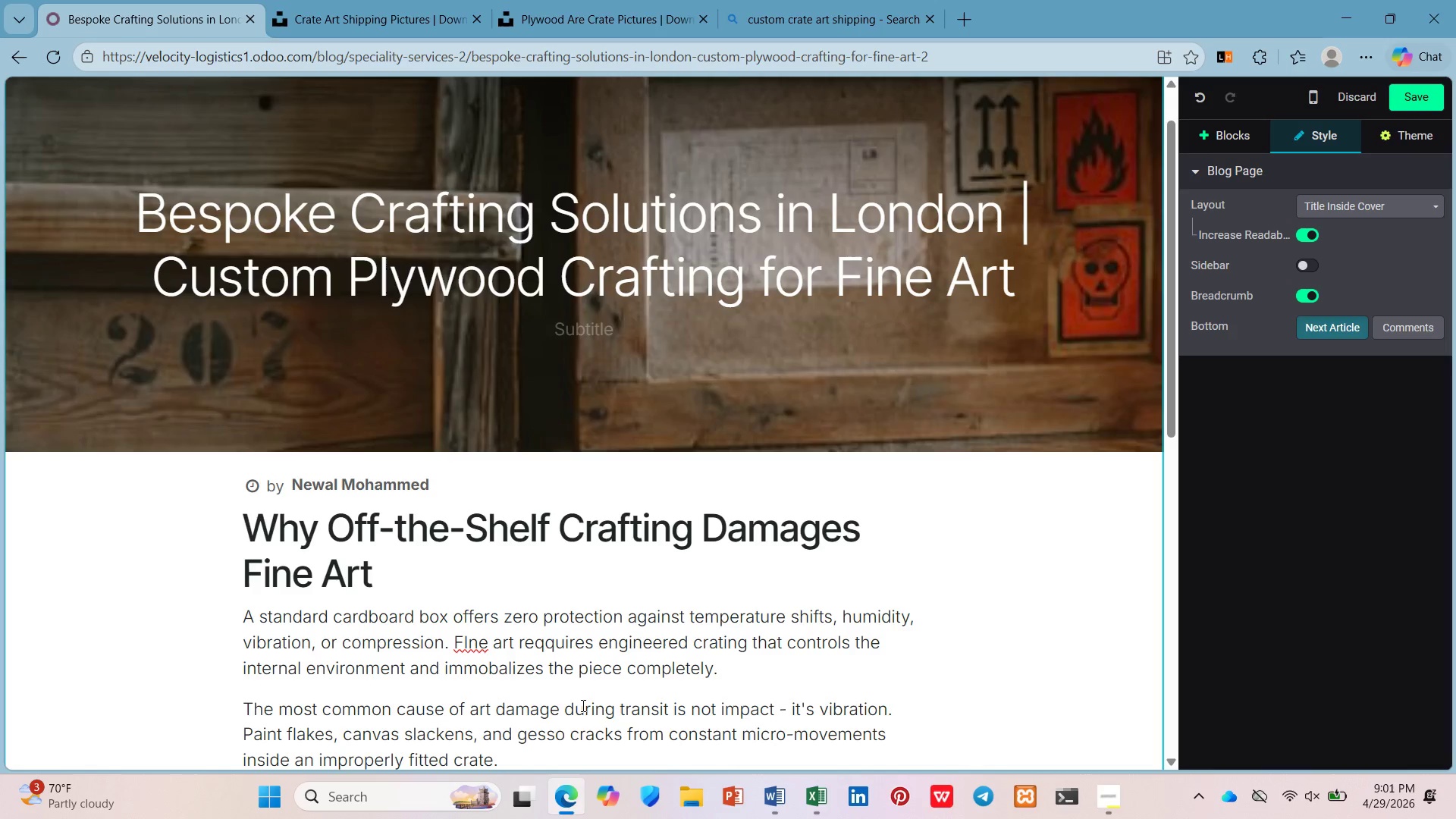 
key(Backspace)
 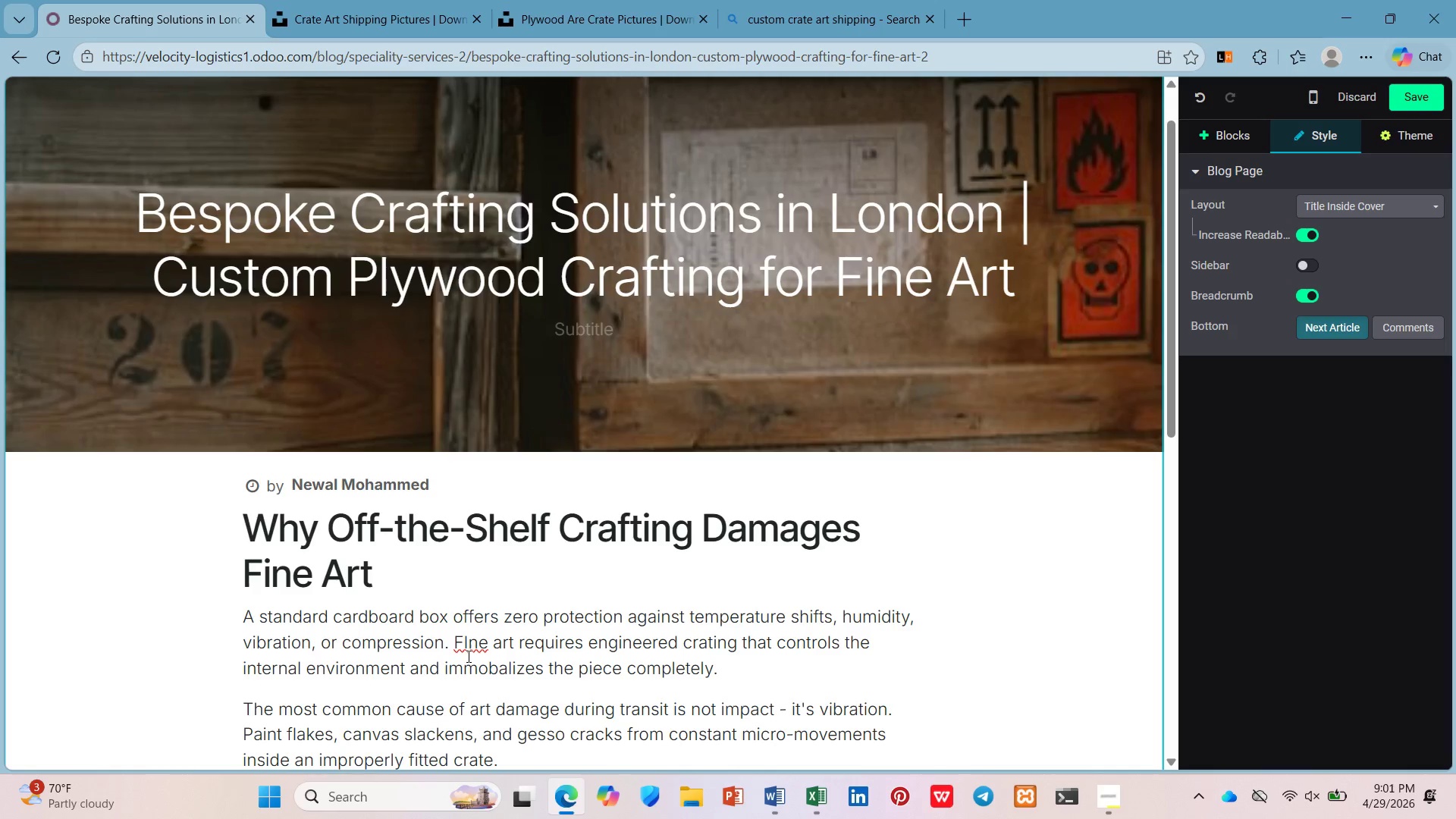 
left_click([464, 650])
 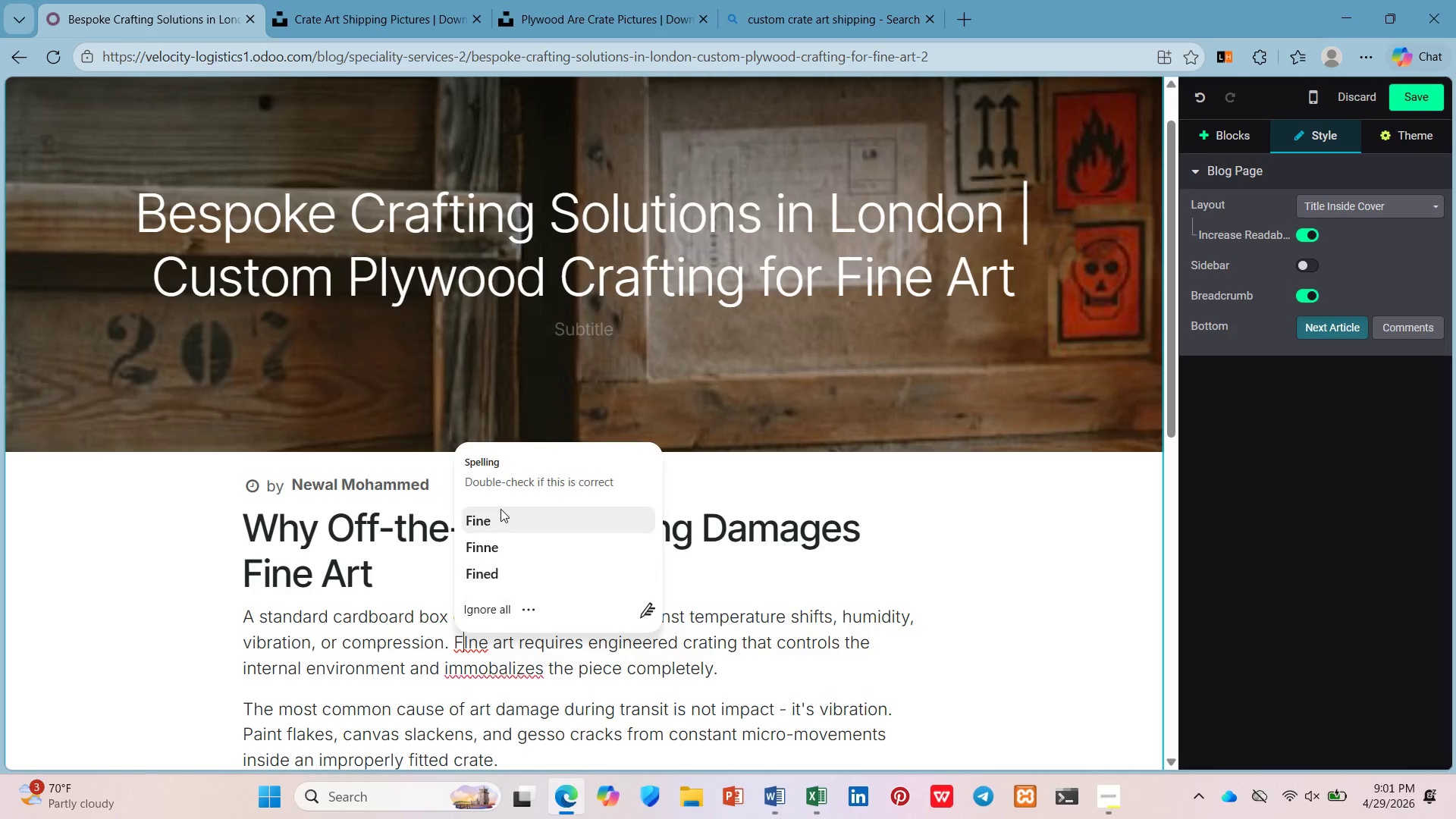 
left_click([492, 523])
 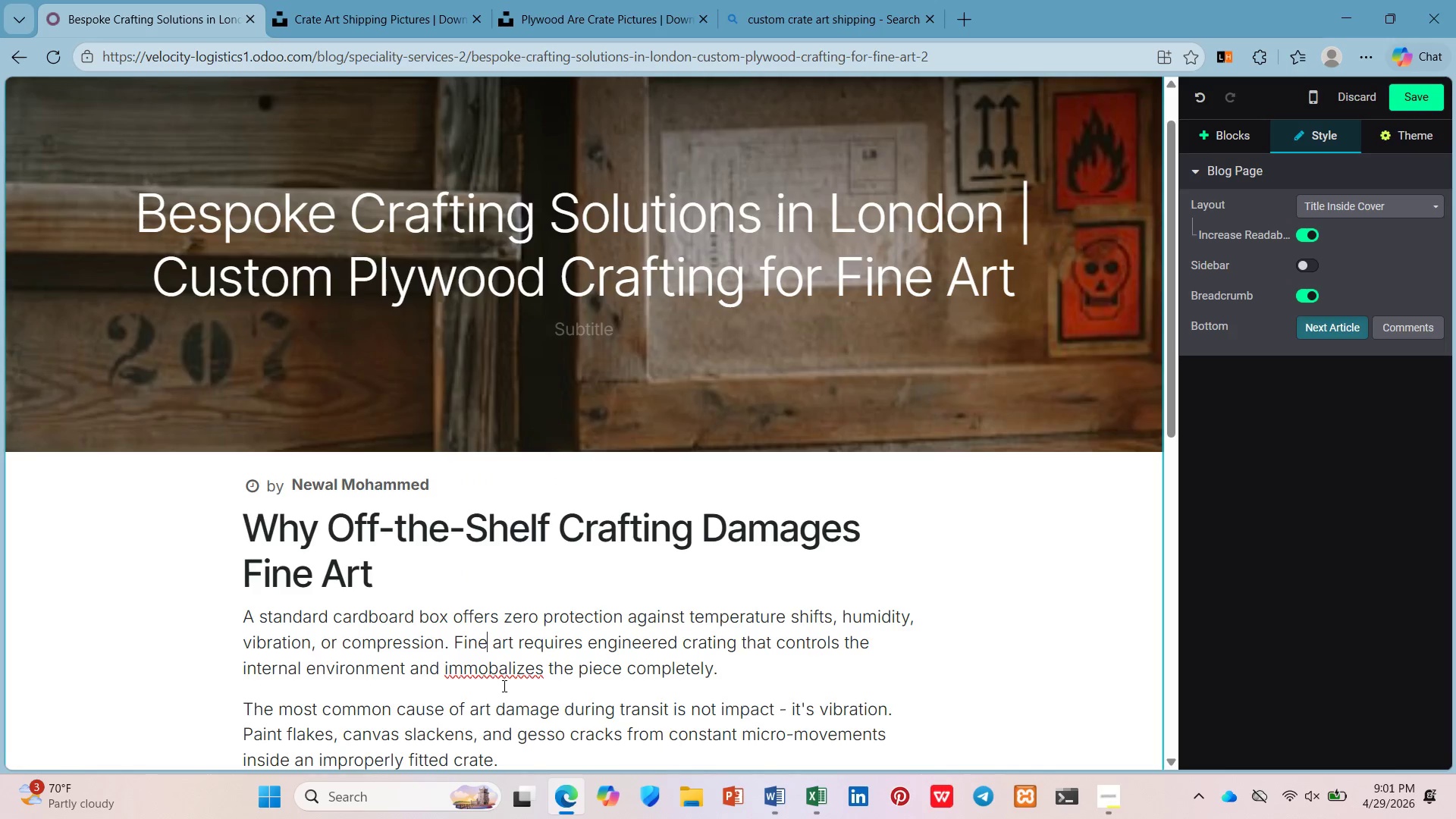 
left_click([504, 673])
 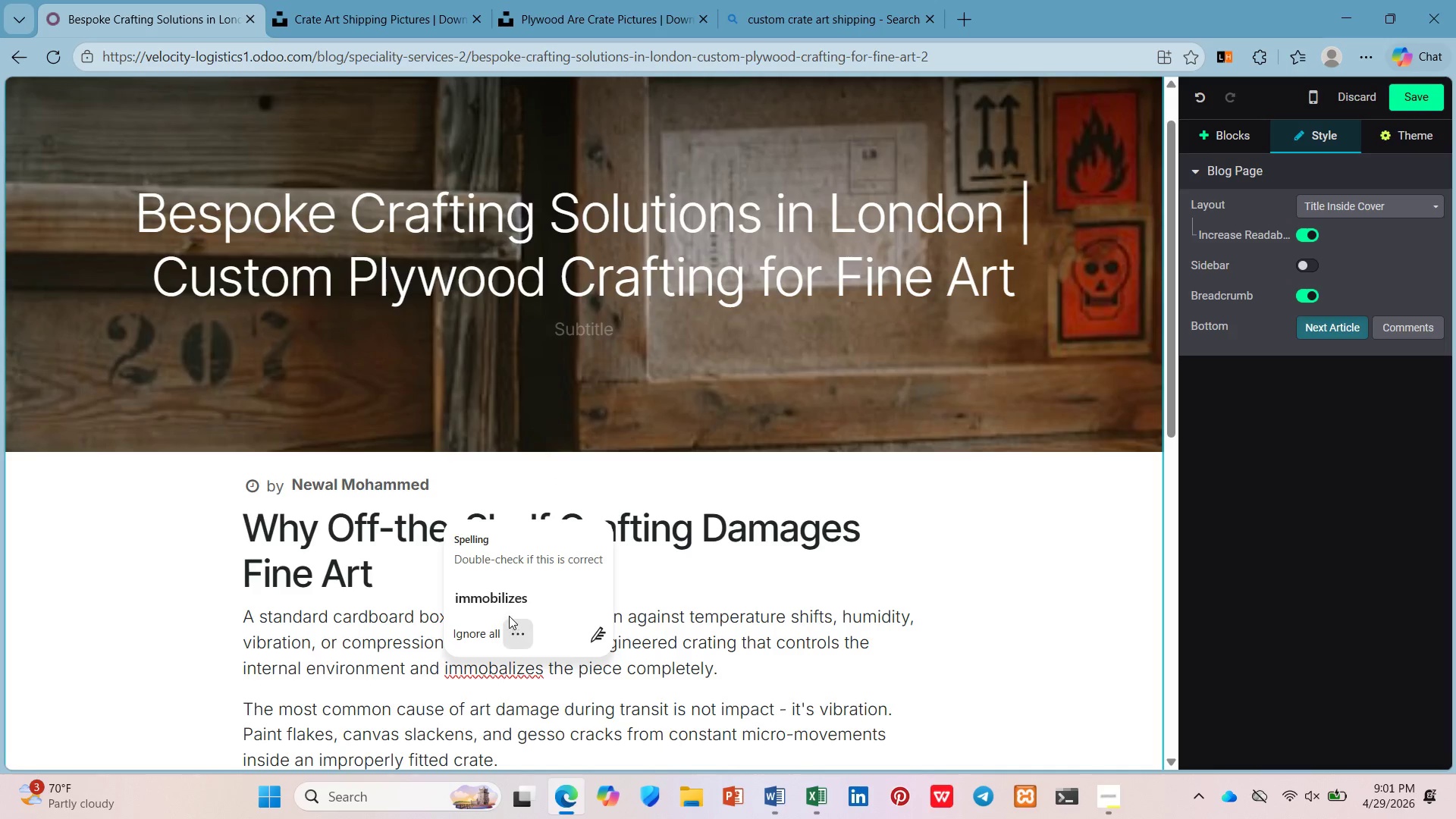 
left_click([510, 609])
 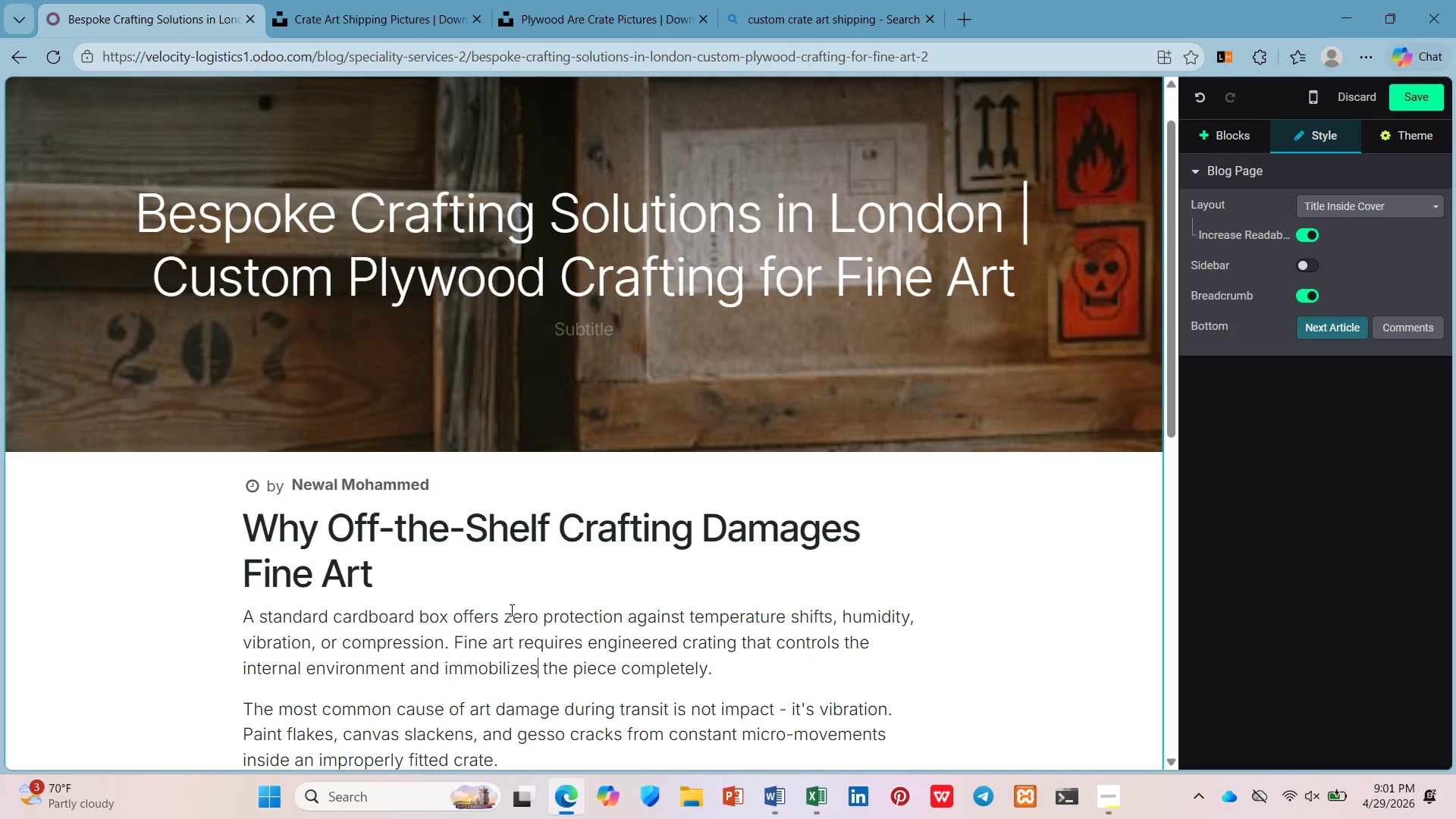 
scroll: coordinate [510, 611], scroll_direction: down, amount: 3.0
 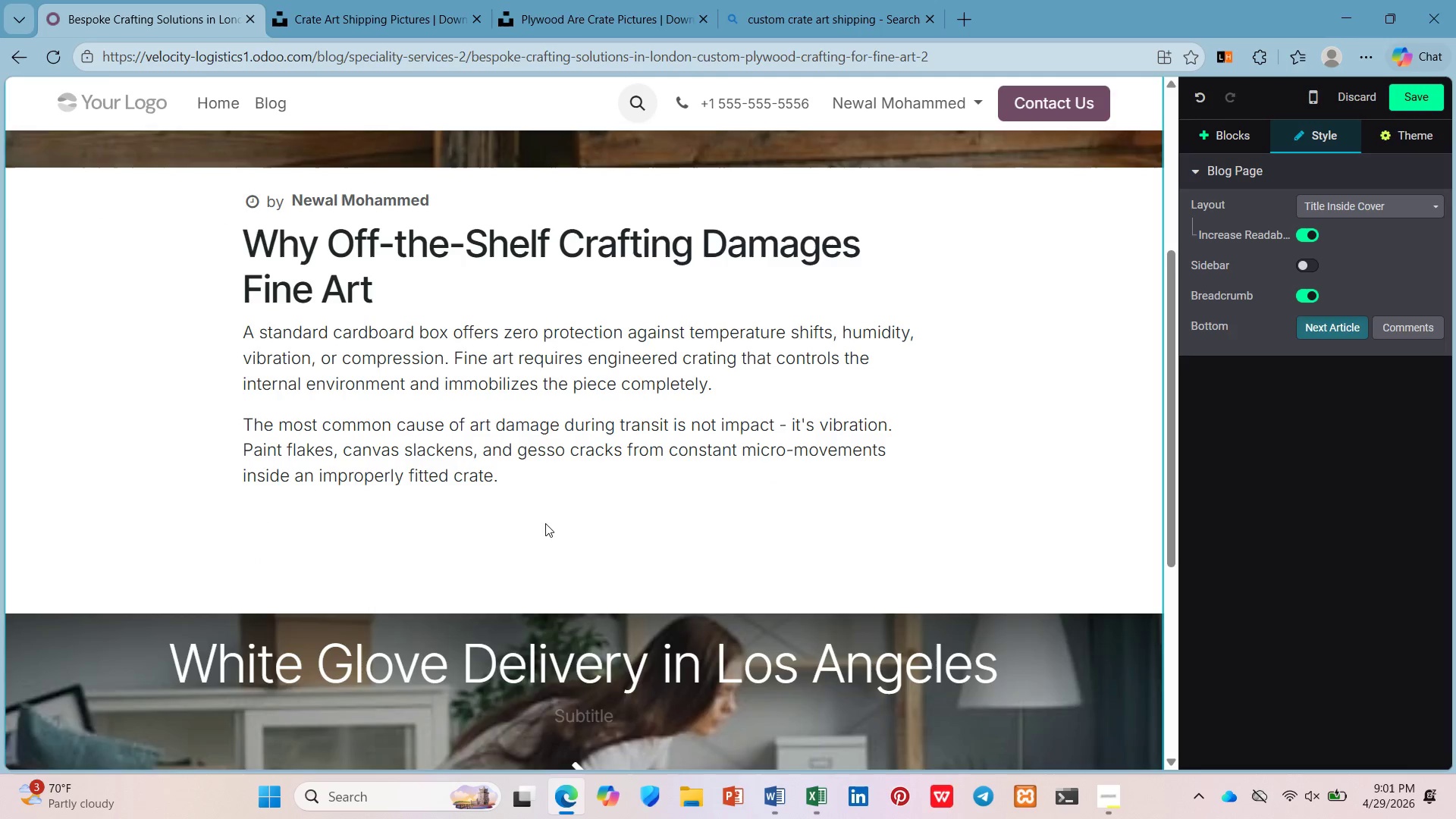 
left_click([542, 518])
 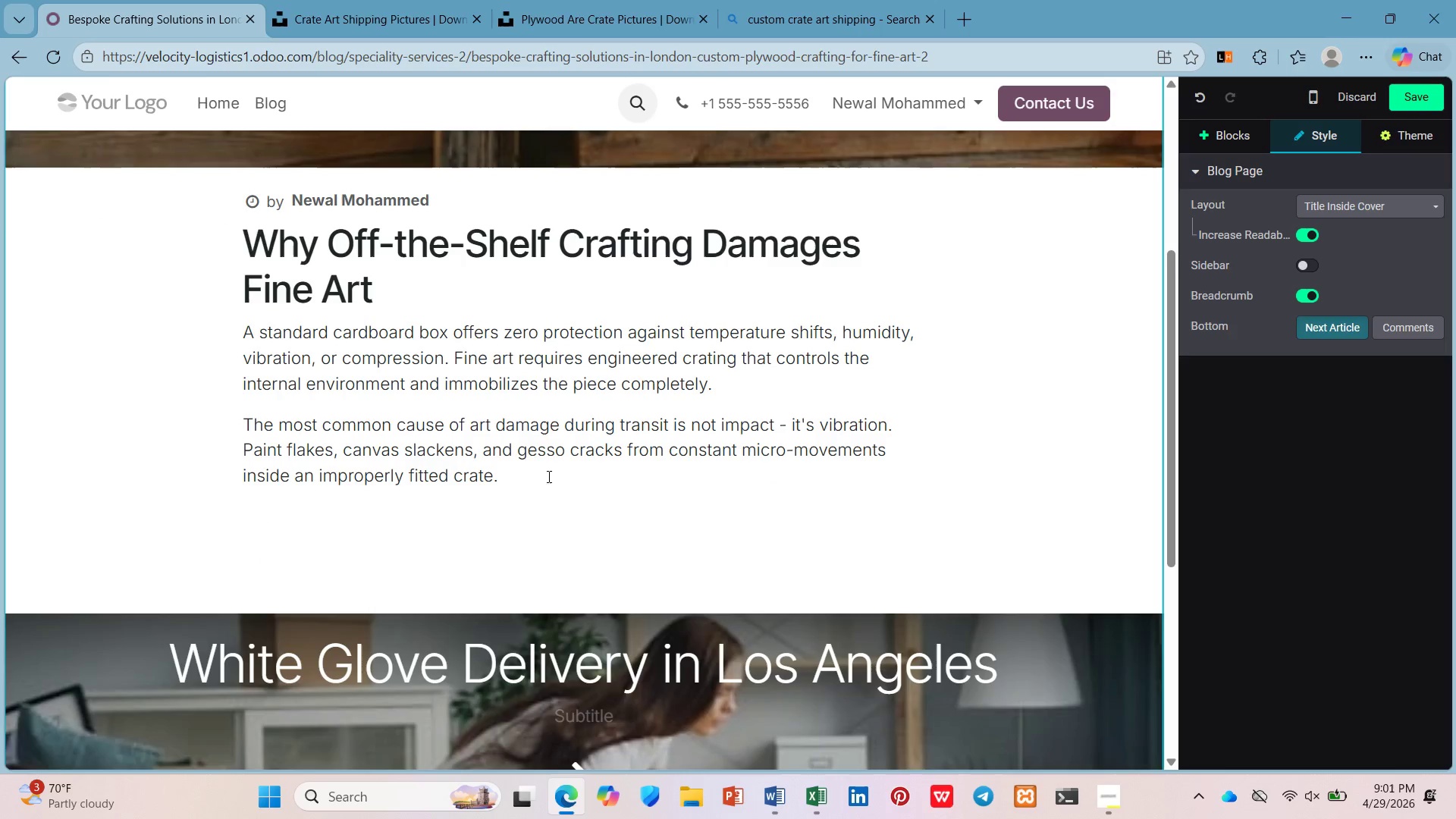 
left_click([551, 466])
 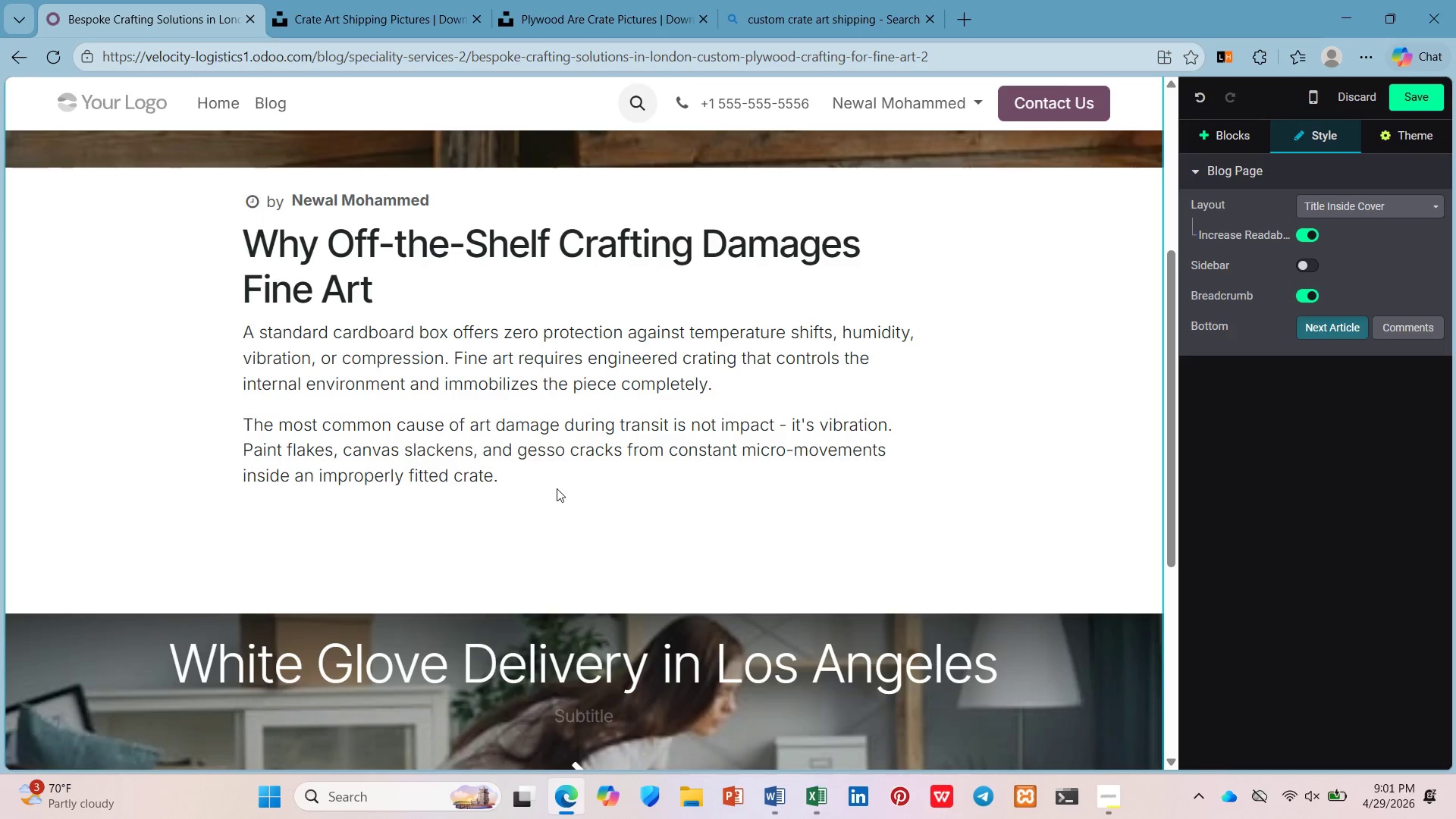 
wait(11.09)
 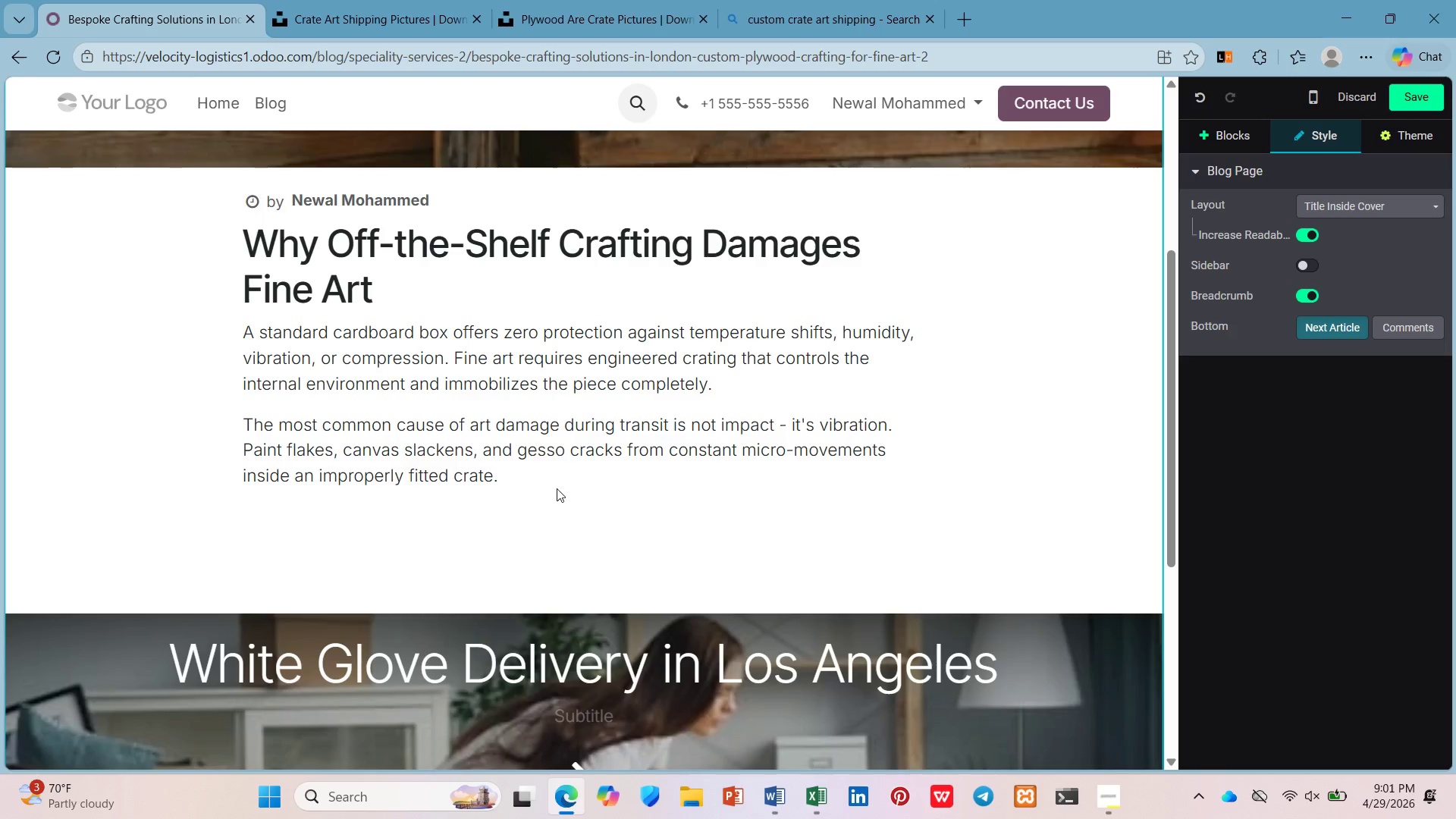 
key(ArrowDown)
 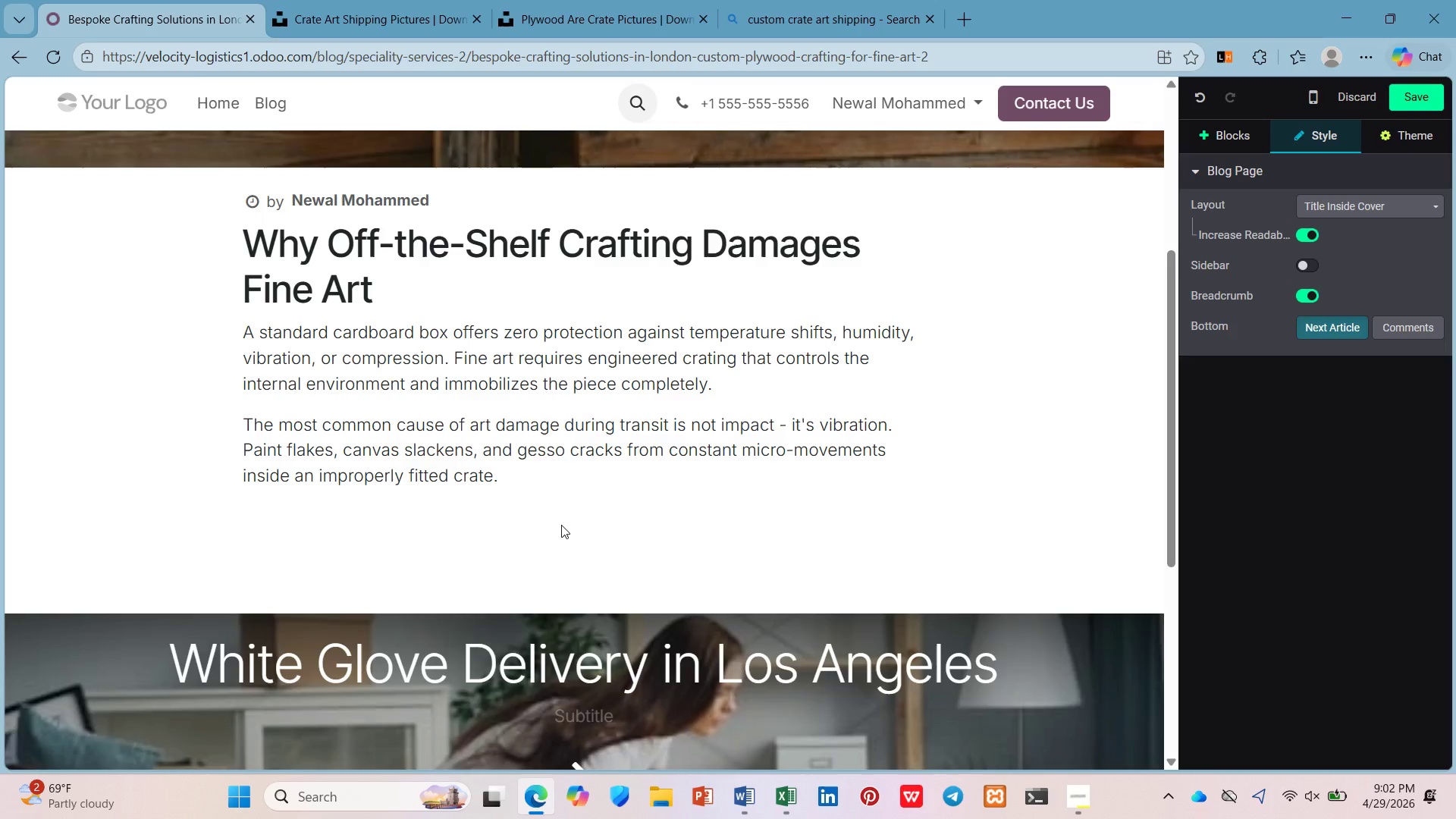 
key(ArrowDown)
 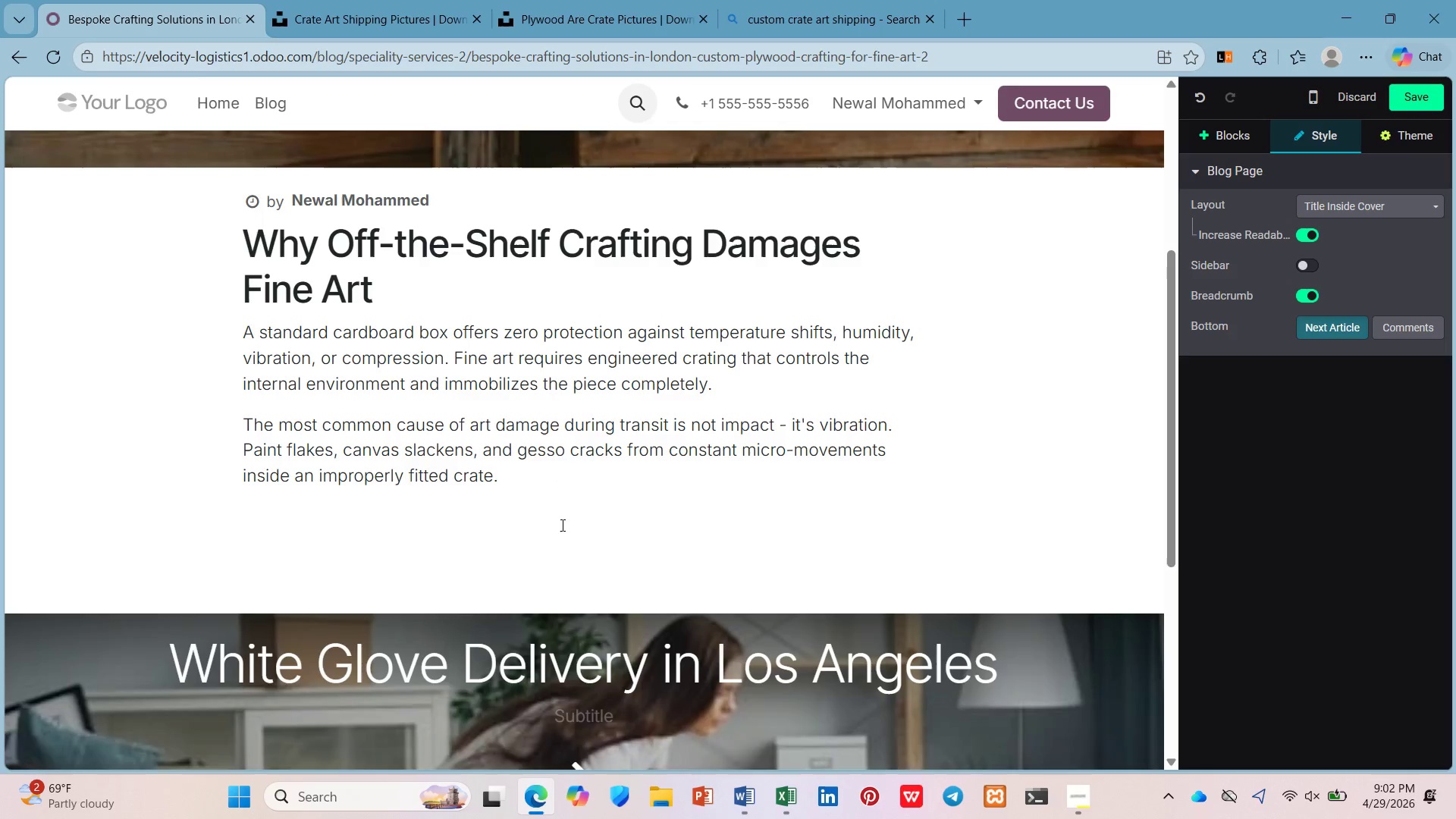 
key(Enter)
 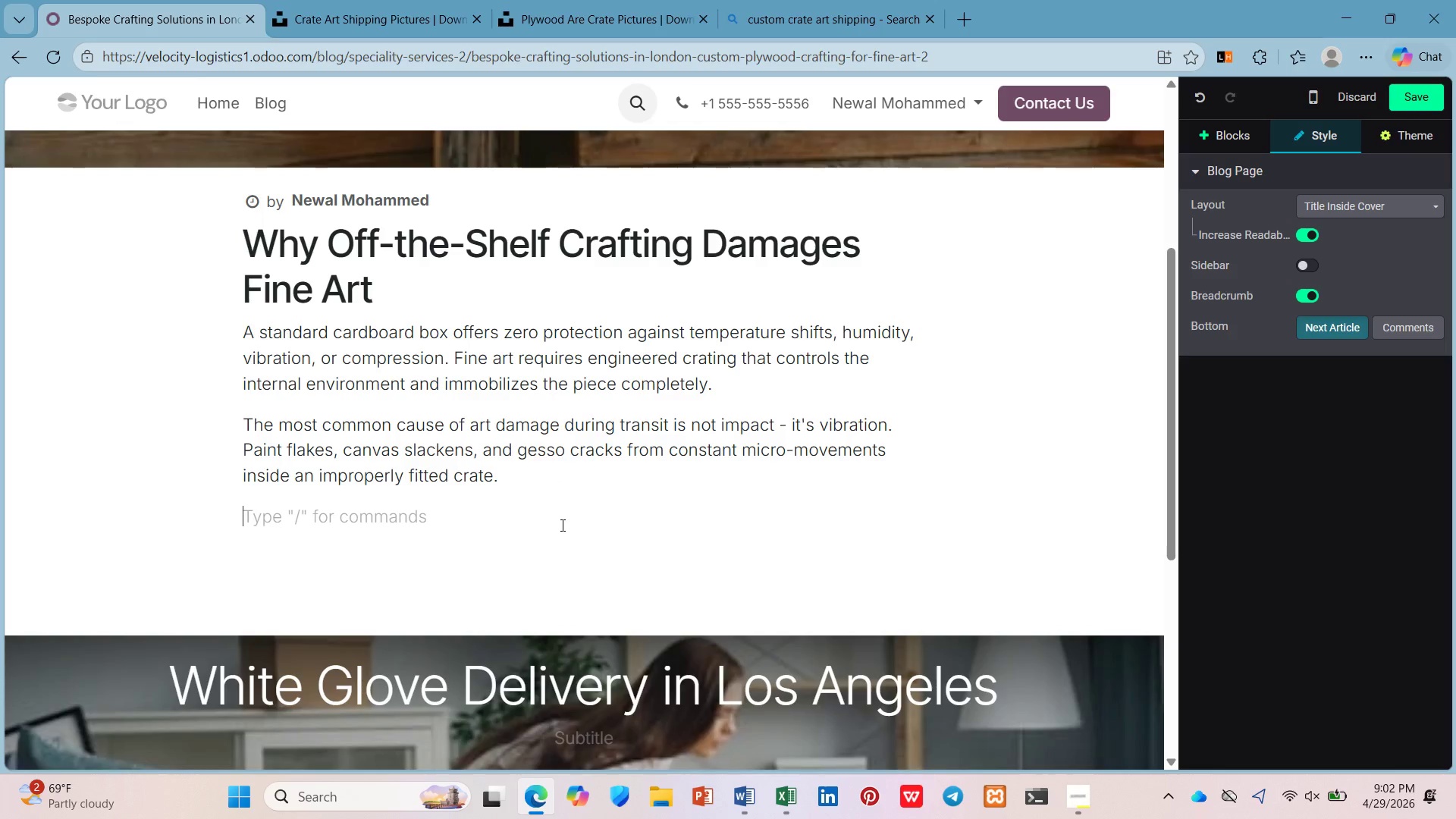 
type(In London, where the art markt moves millions of pi)
key(Backspace)
type(ounds wirth )
key(Backspace)
key(Backspace)
key(Backspace)
key(Backspace)
key(Backspace)
type(orth of work annually, bespoke crating is not a luxury )
key(Backspace)
type(. It si)
key(Backspace)
key(Backspace)
type(is a requirement for insurance coverage on any shipment valued a )
key(Backspace)
 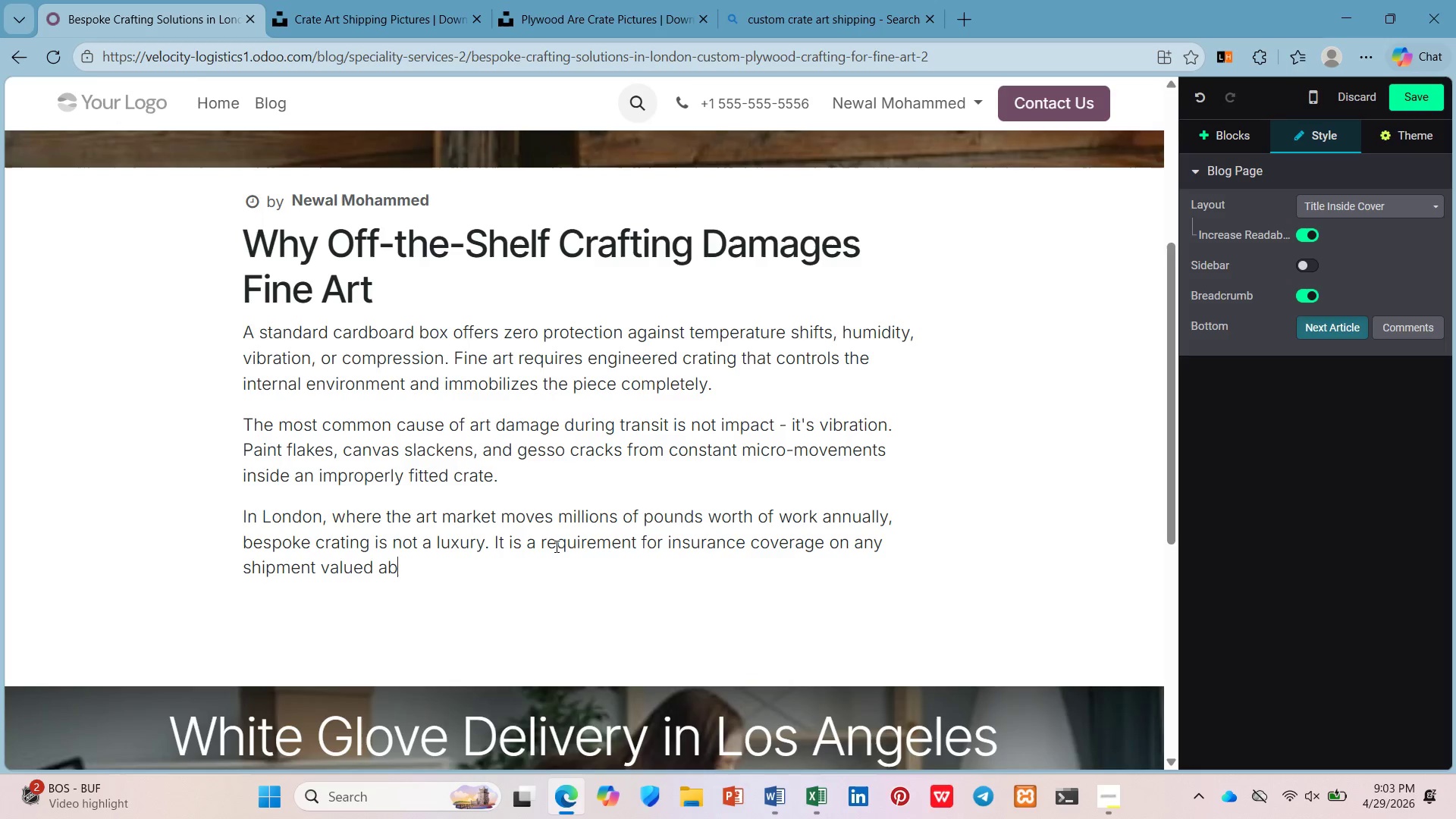 
 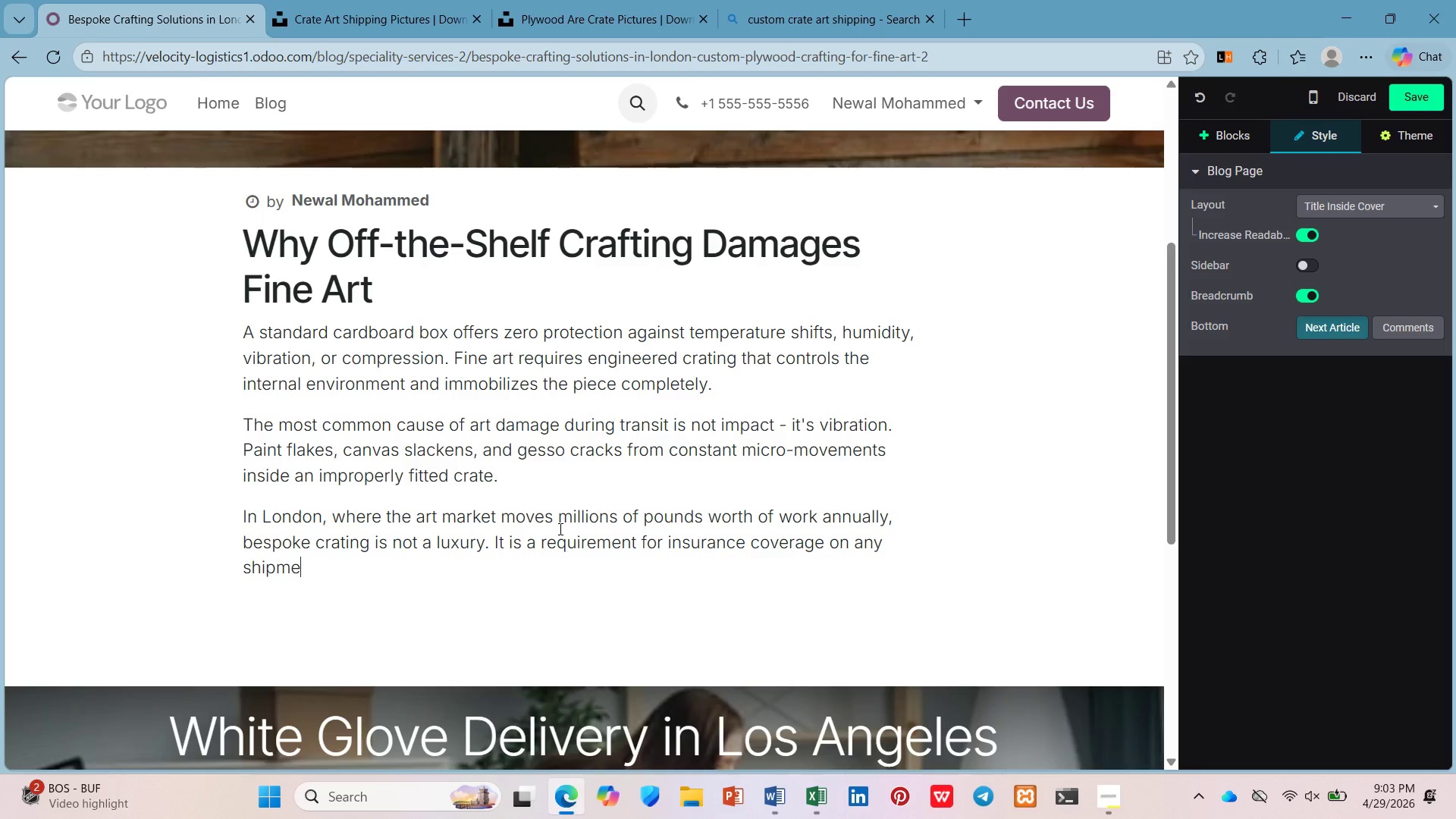 
type(bove )
 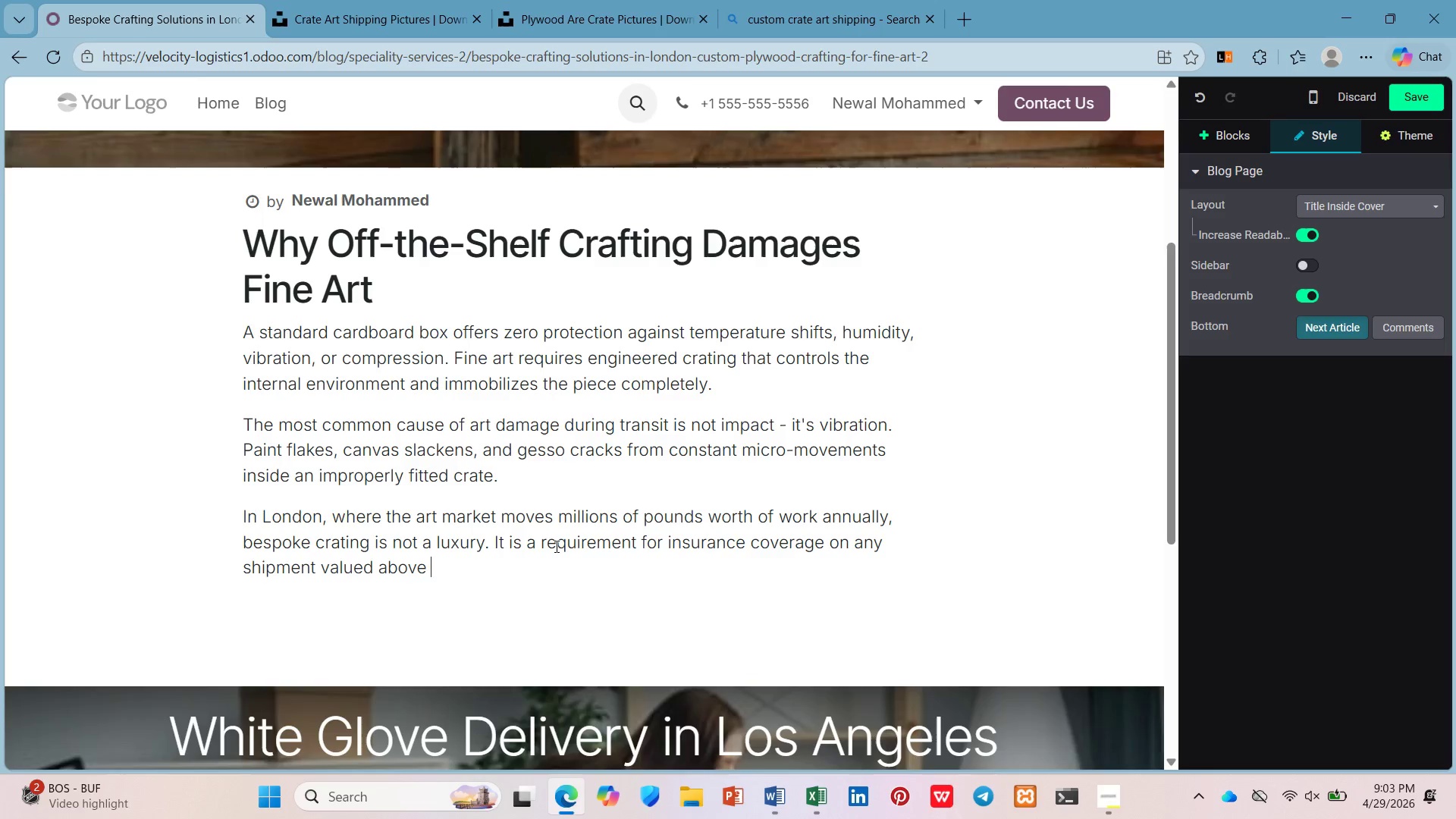 
hold_key(key=ShiftLeft, duration=6.66)
 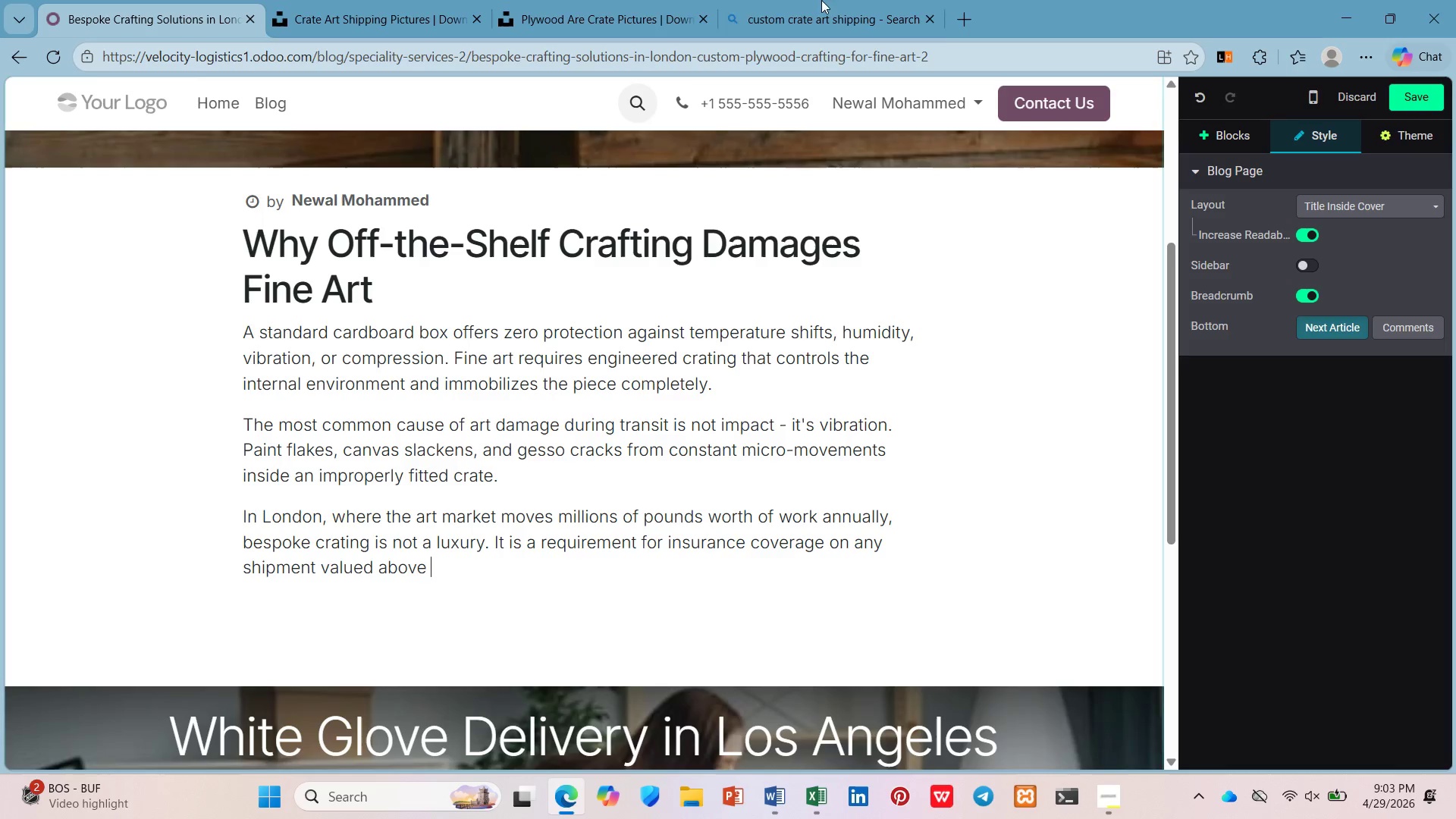 
left_click([831, 0])
 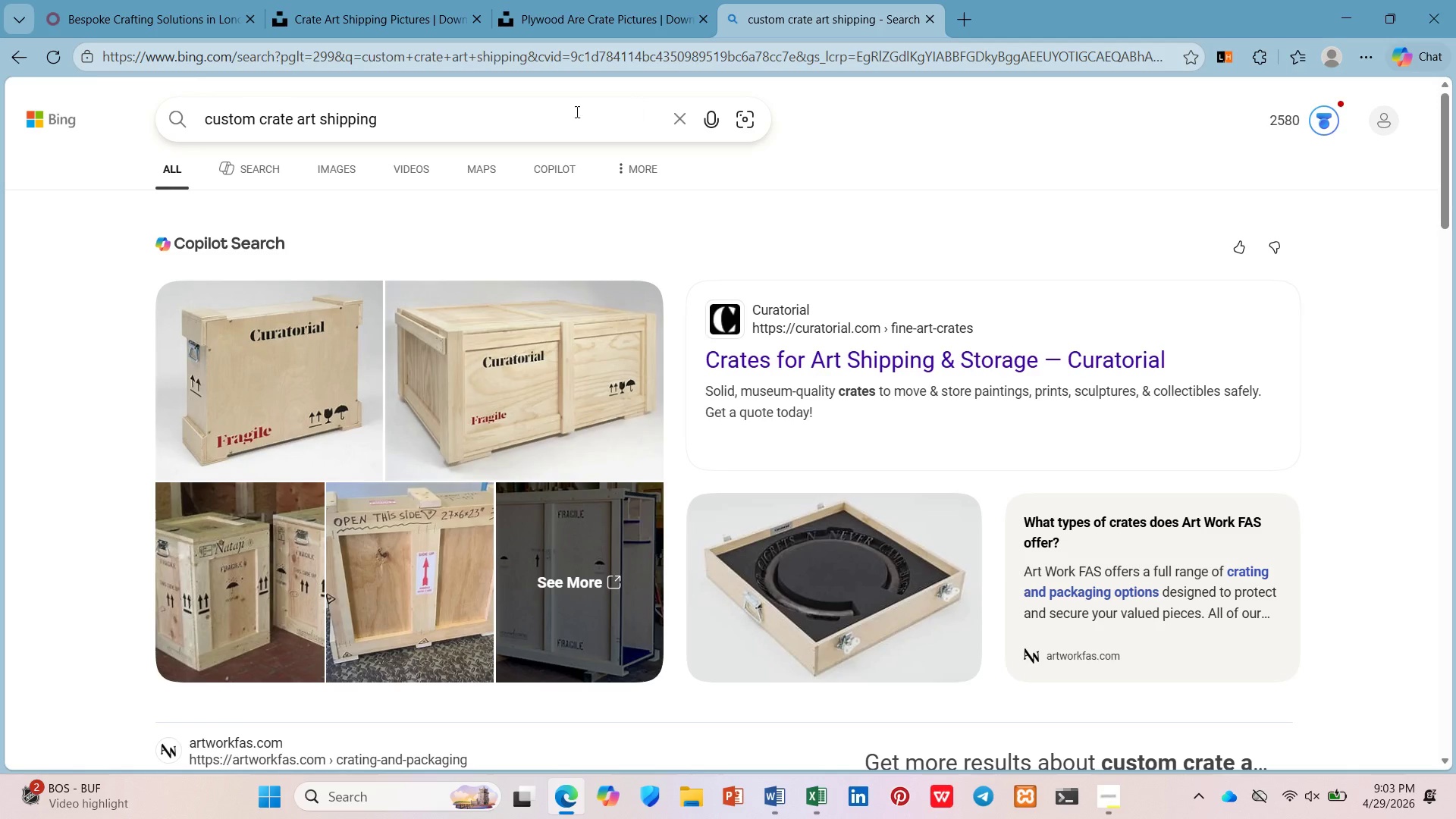 
left_click_drag(start_coordinate=[573, 111], to_coordinate=[139, 160])
 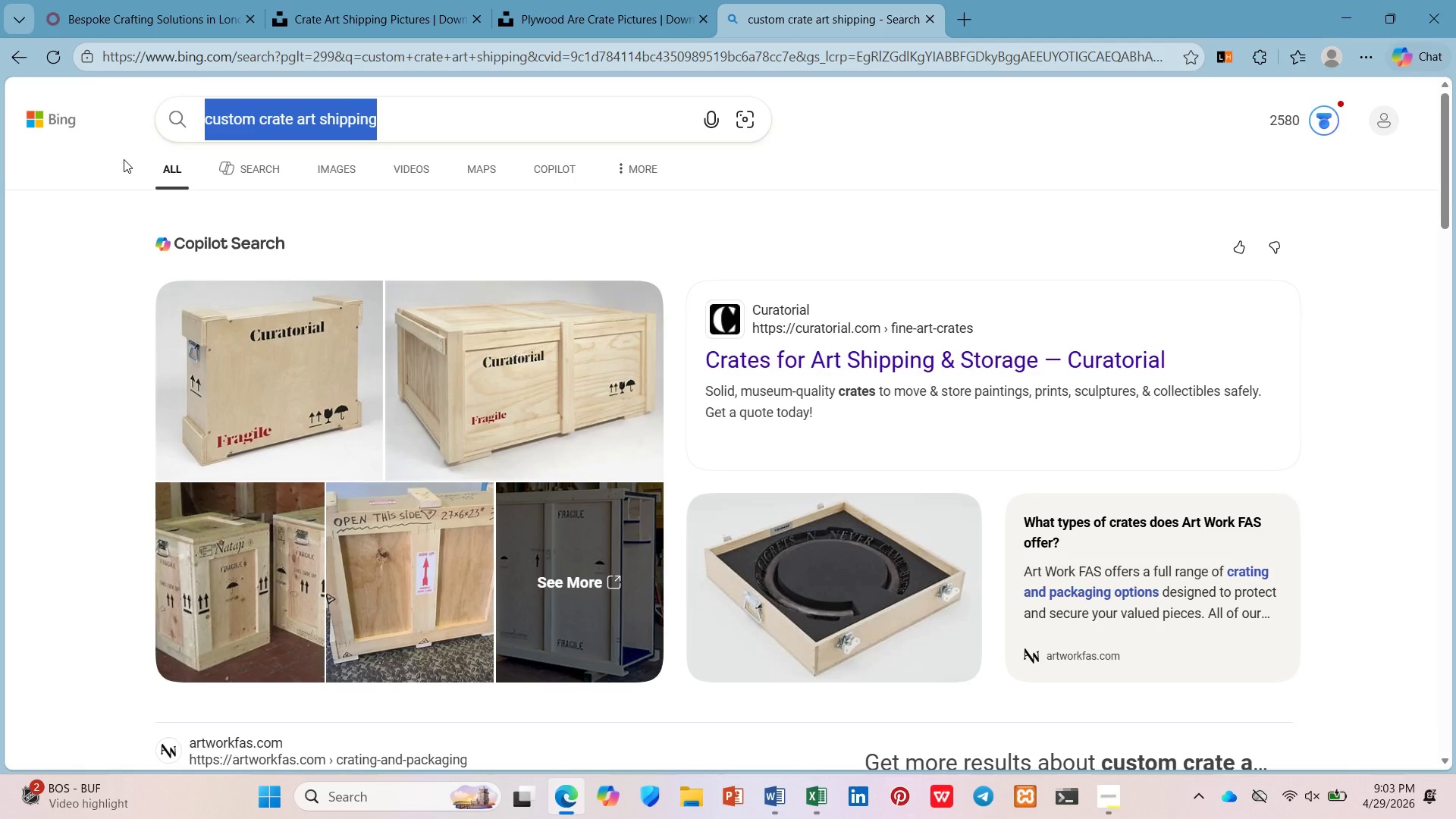 
type(Euro sign)
 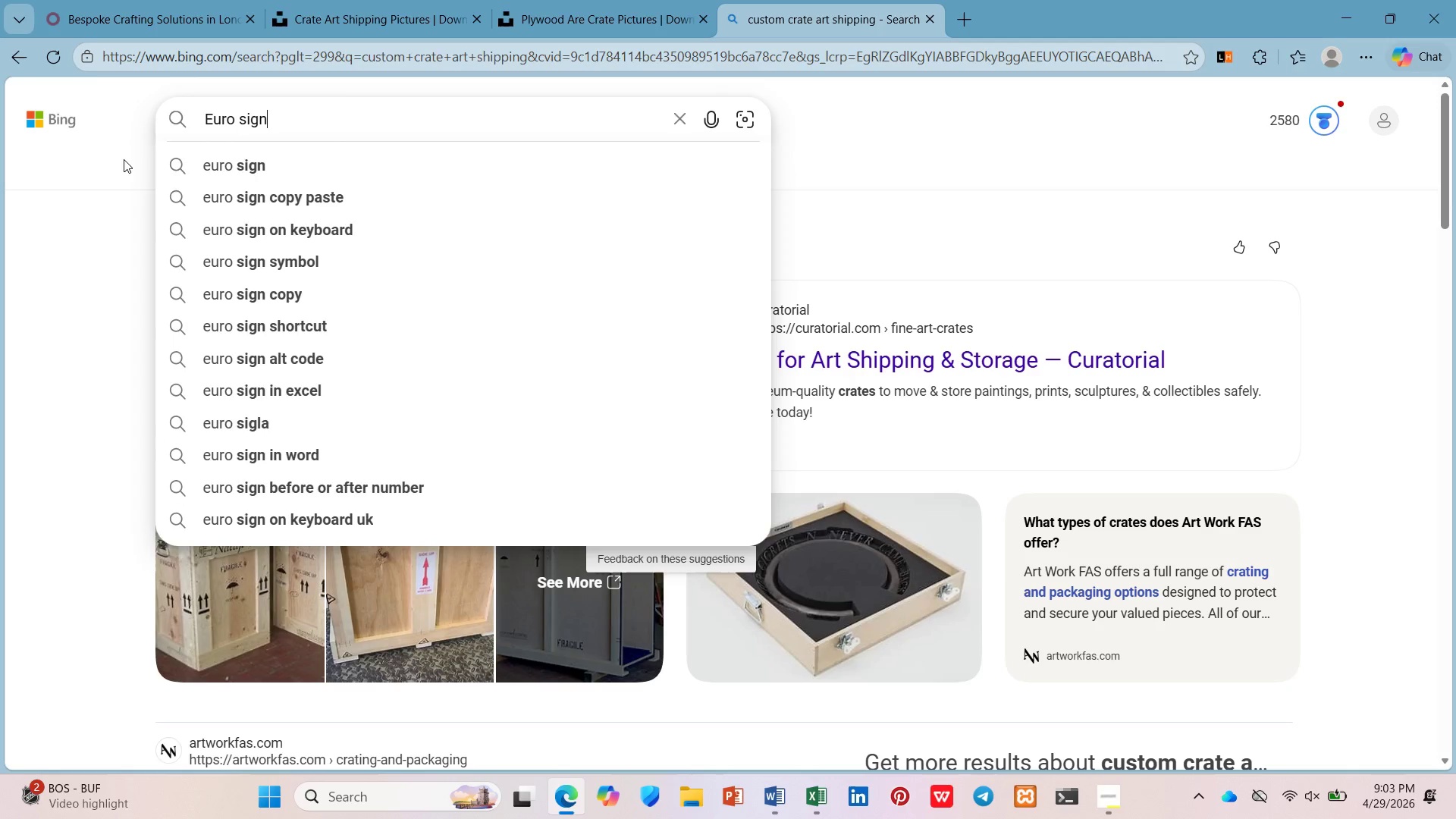 
key(Enter)
 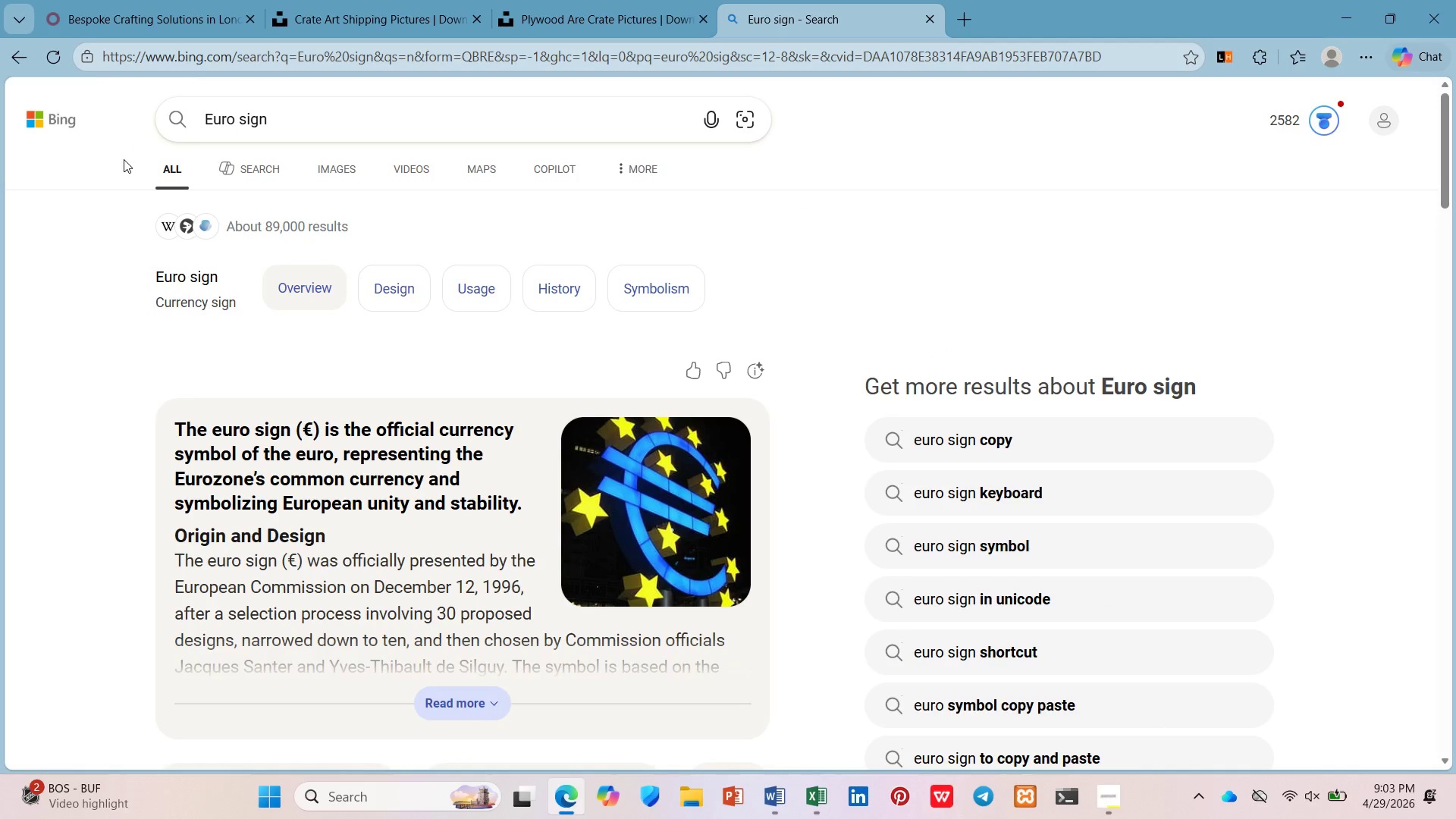 
key(ArrowDown)
 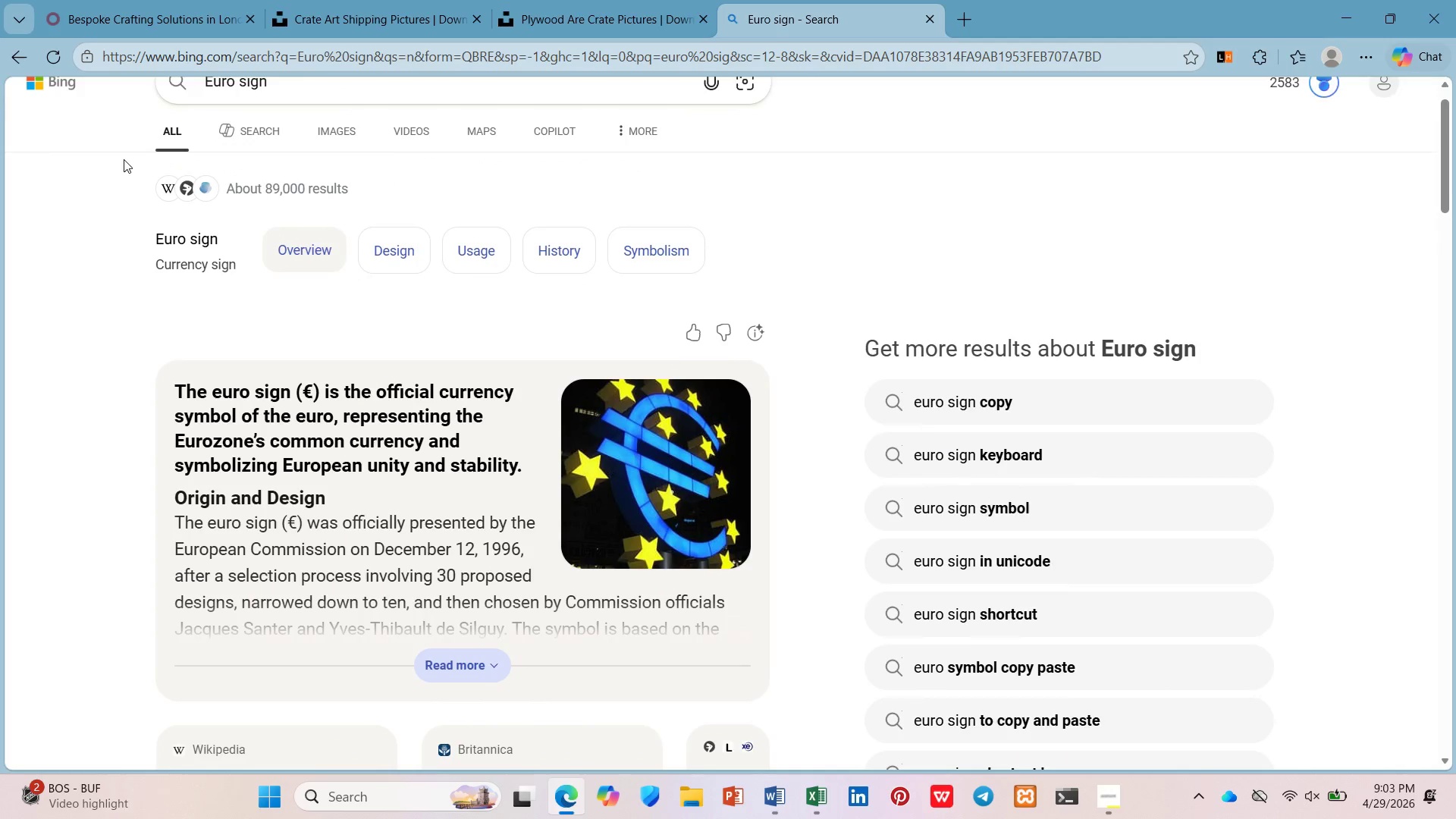 
key(ArrowDown)
 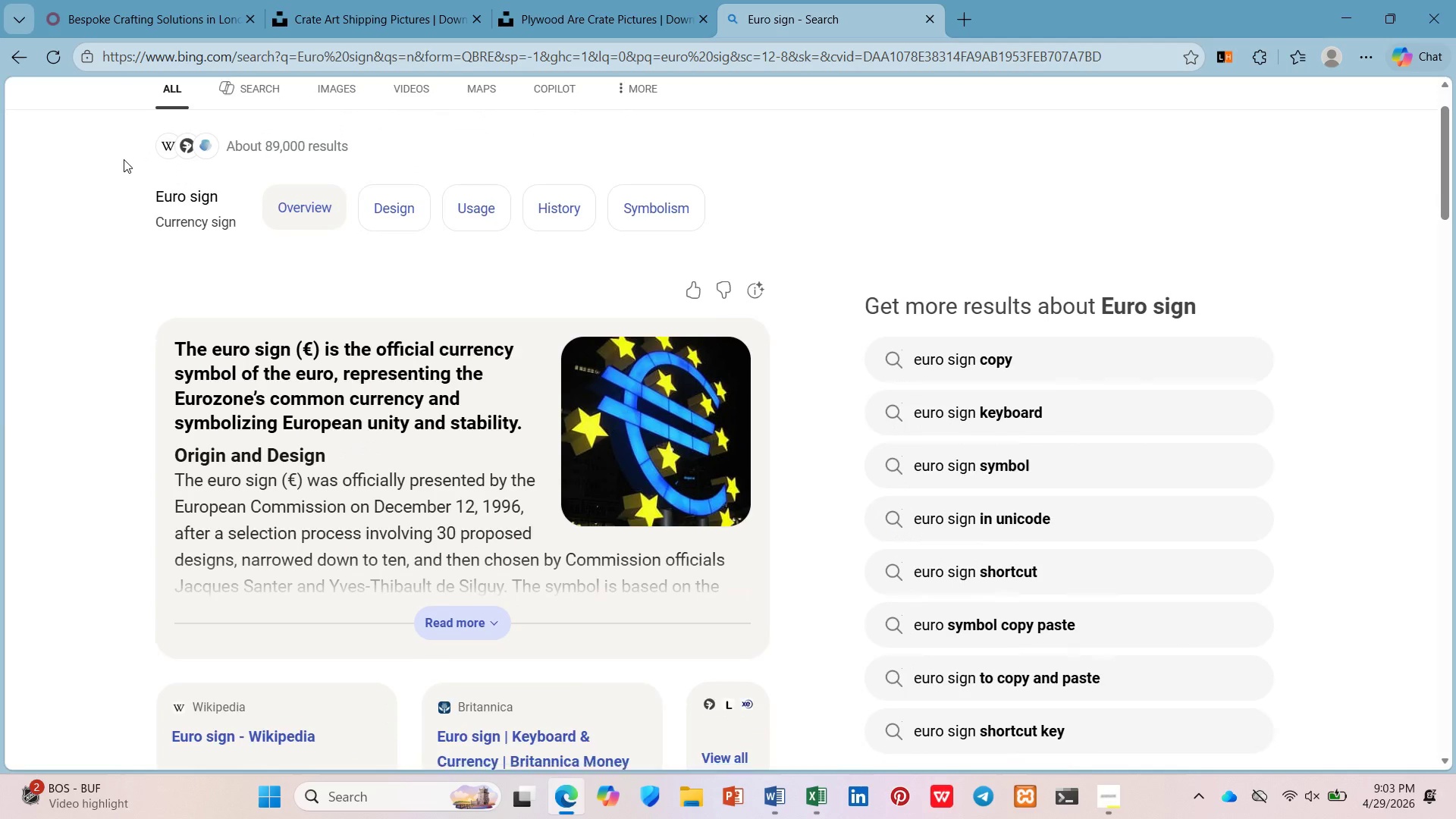 
hold_key(key=ArrowDown, duration=0.36)
 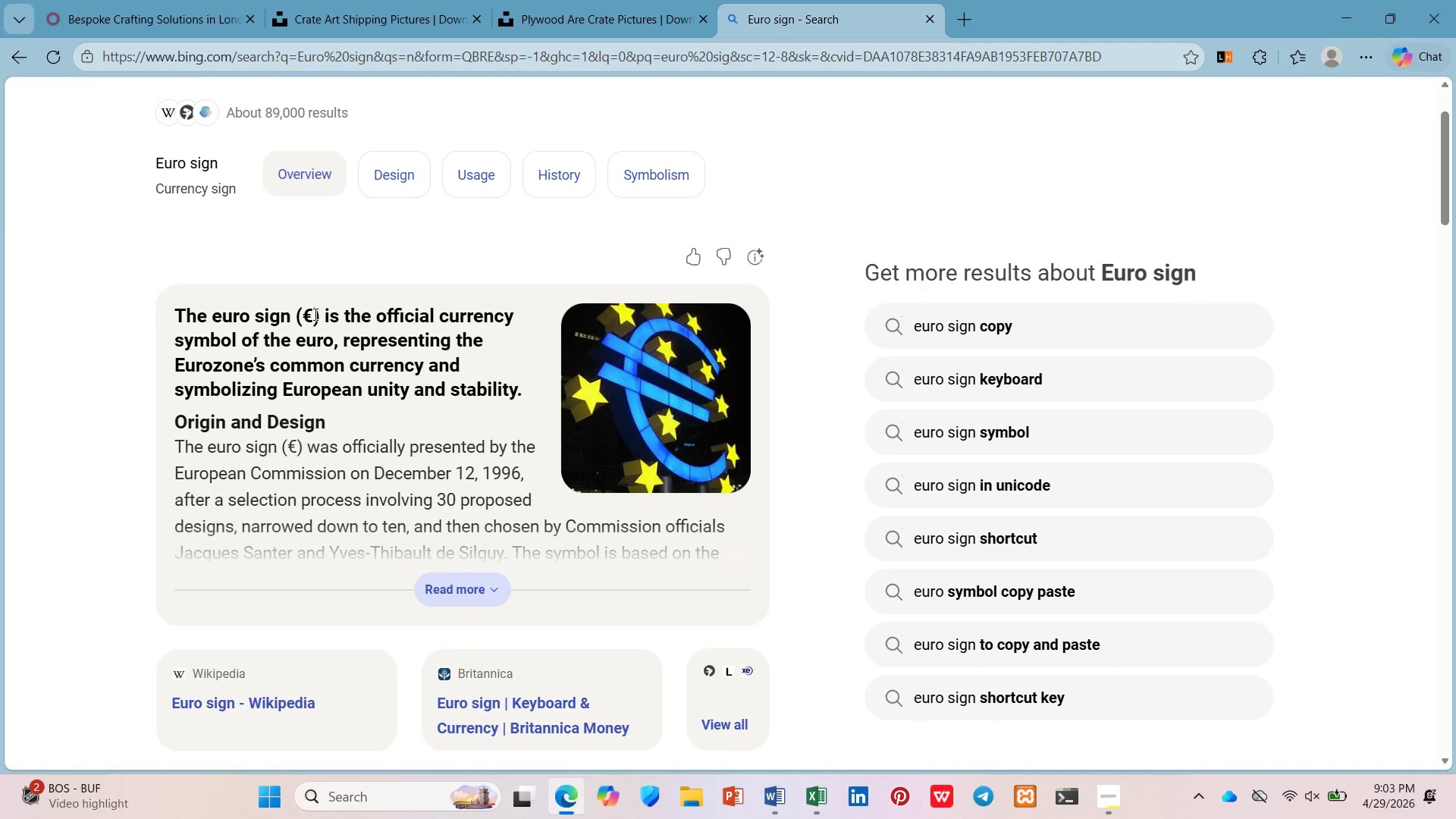 
left_click([314, 314])
 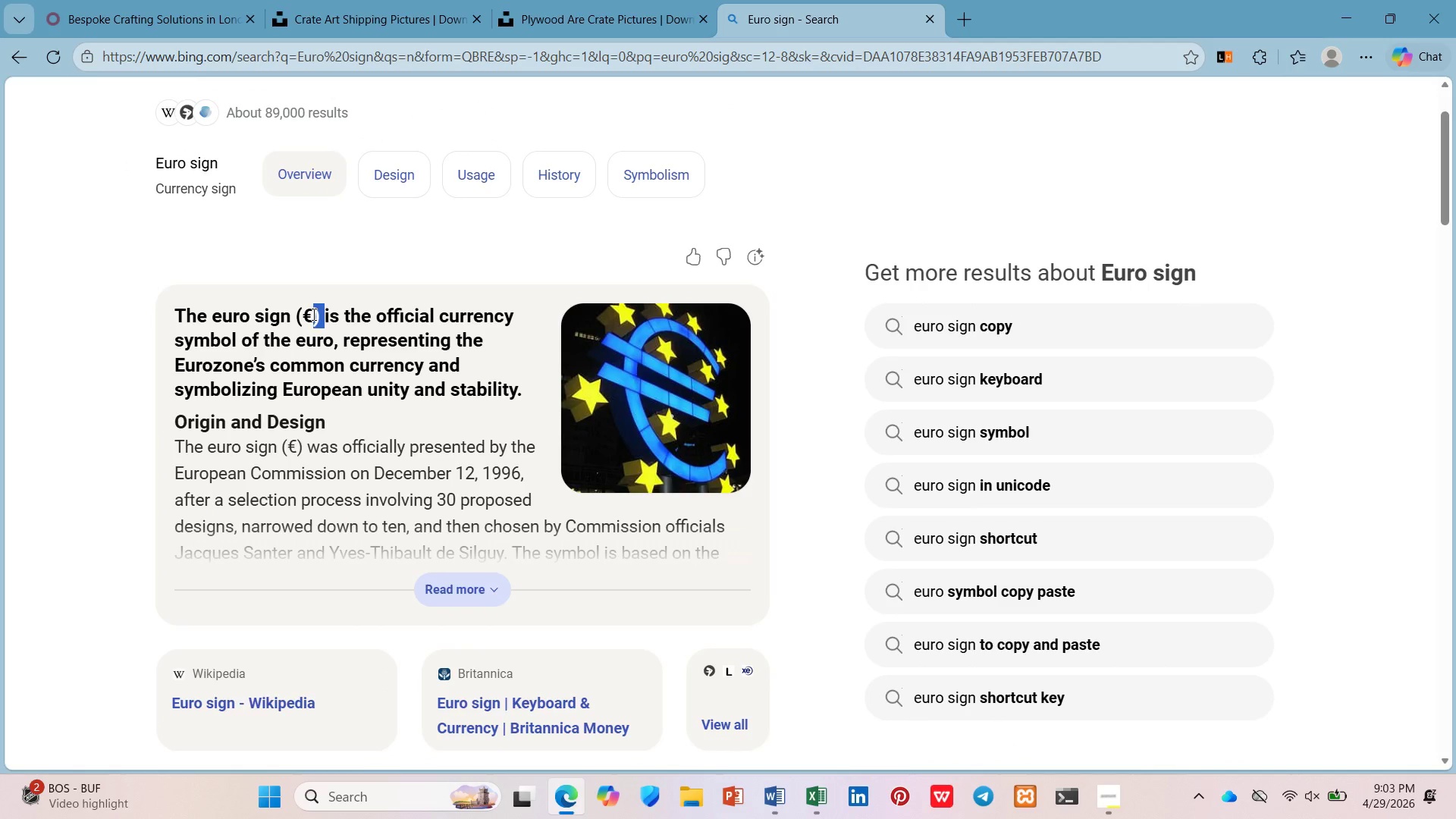 
left_click_drag(start_coordinate=[314, 314], to_coordinate=[302, 317])
 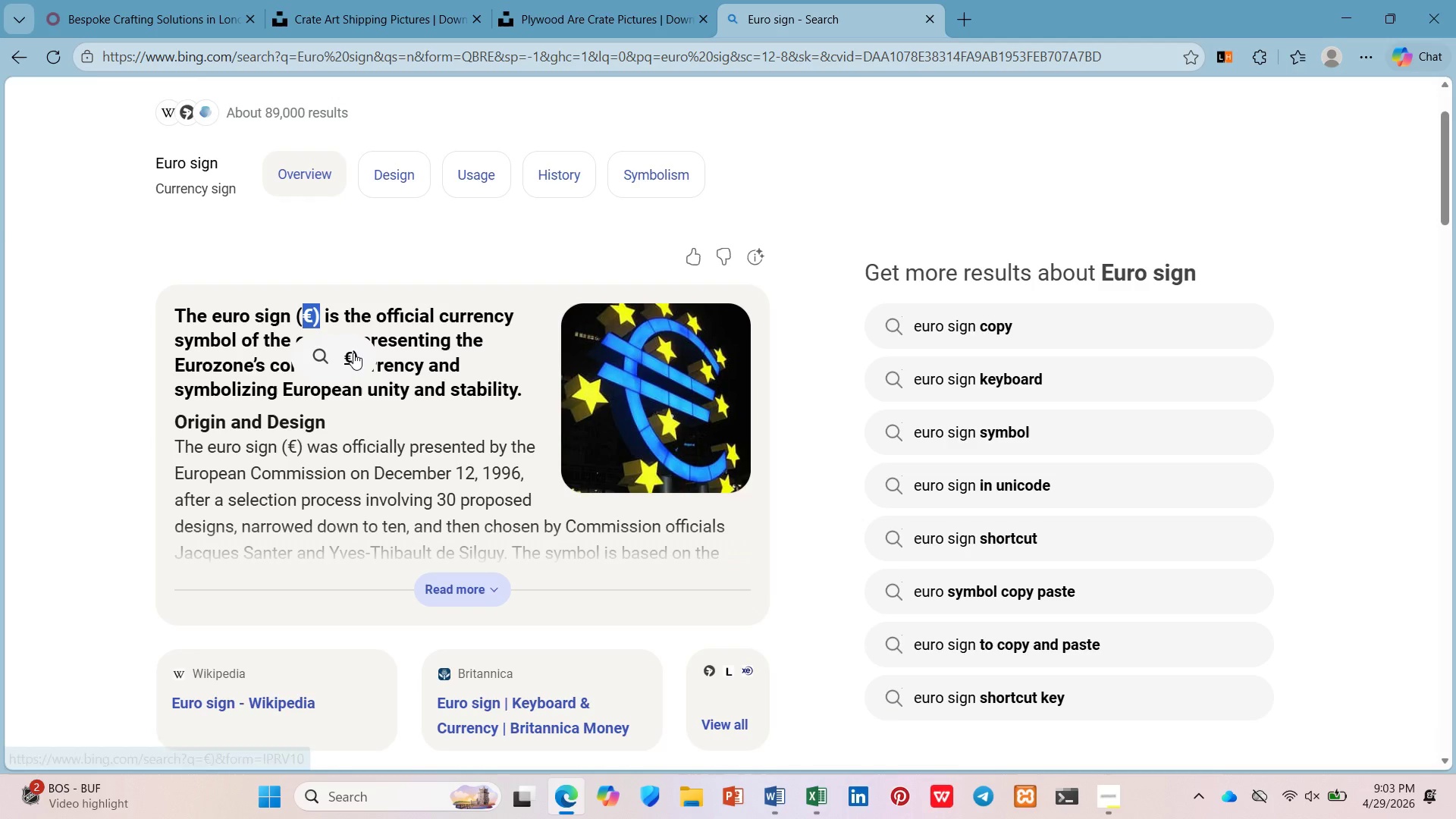 
key(Control+C)
 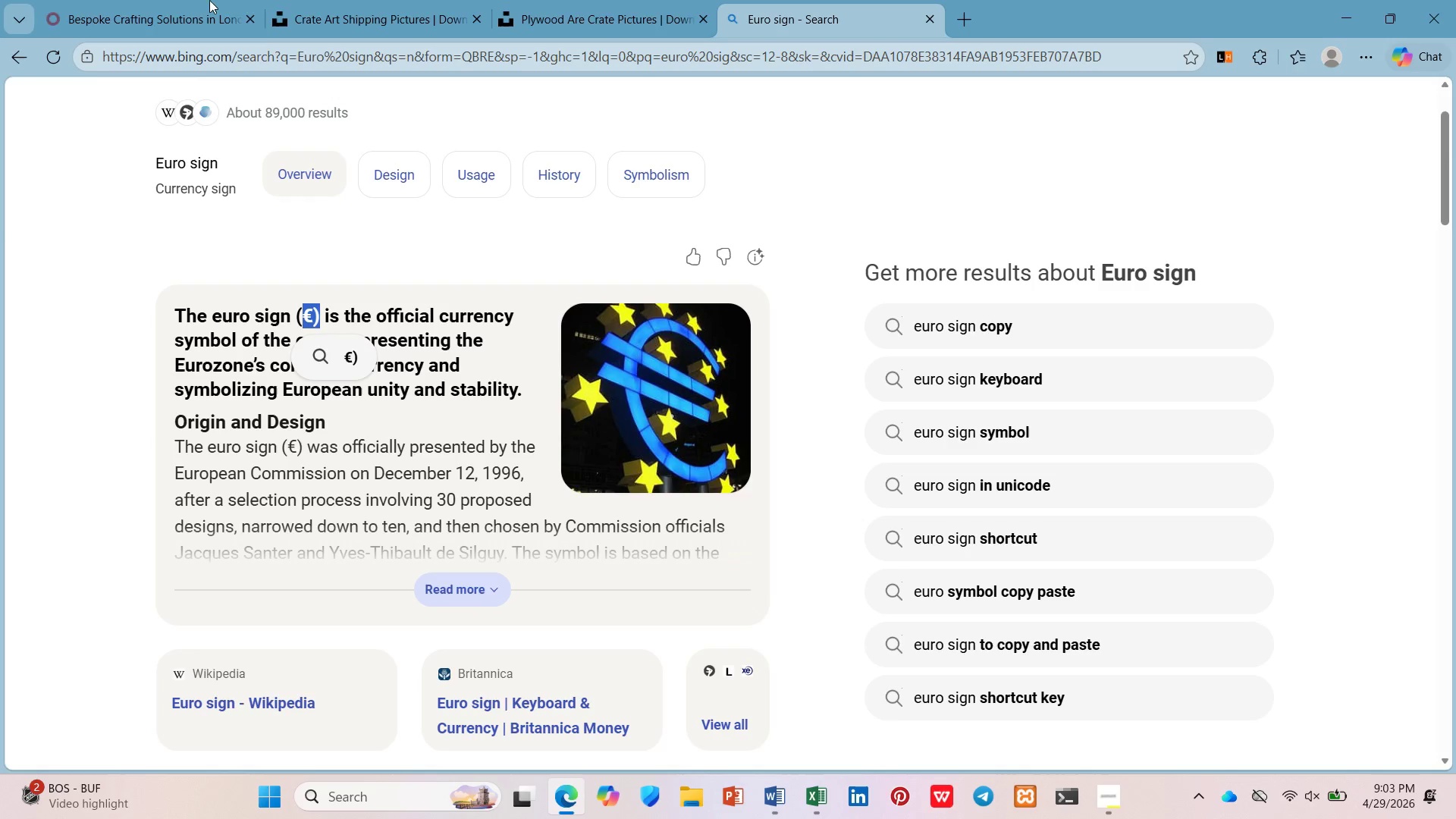 
left_click([136, 0])
 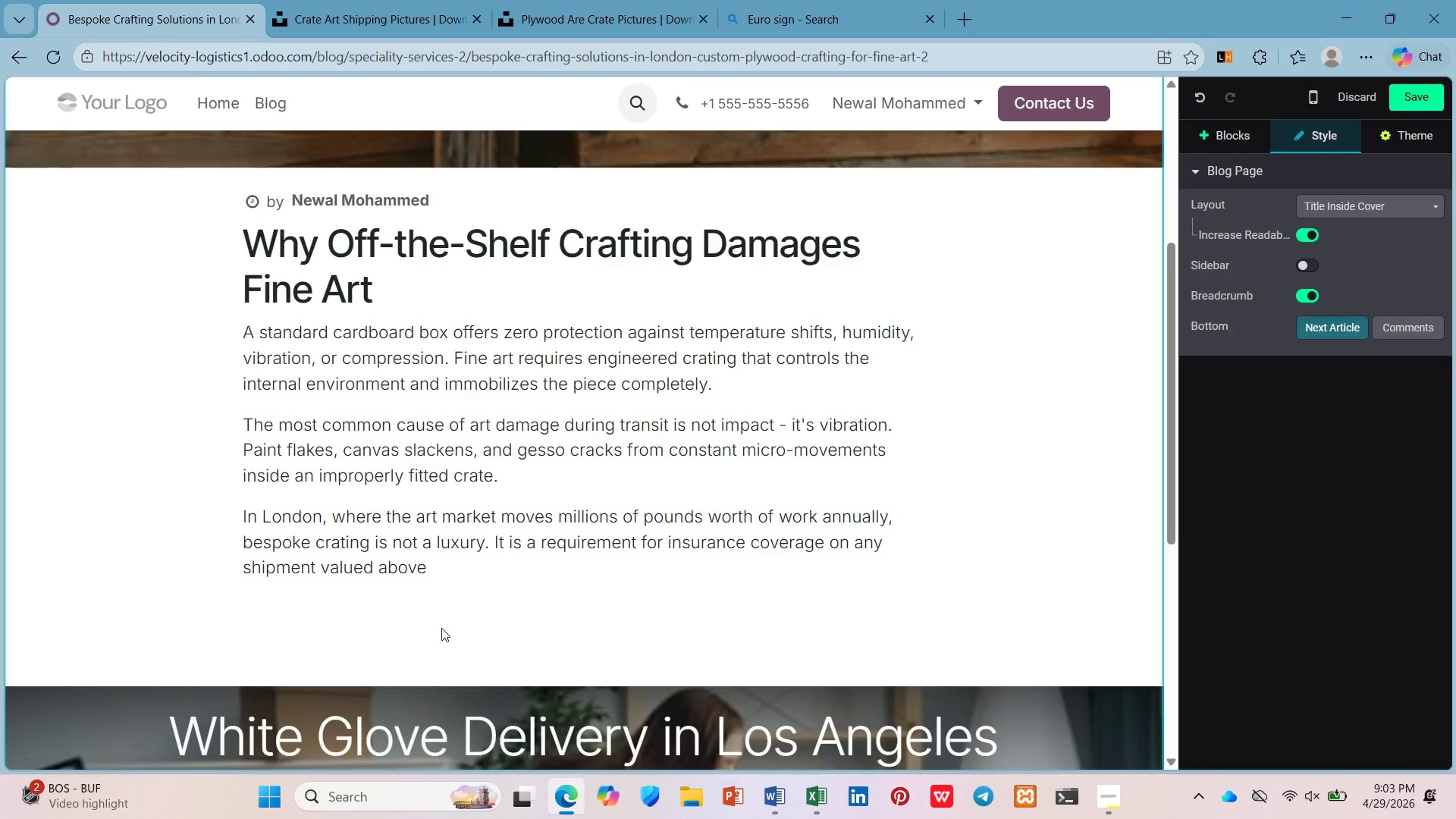 
key(Control+V)
 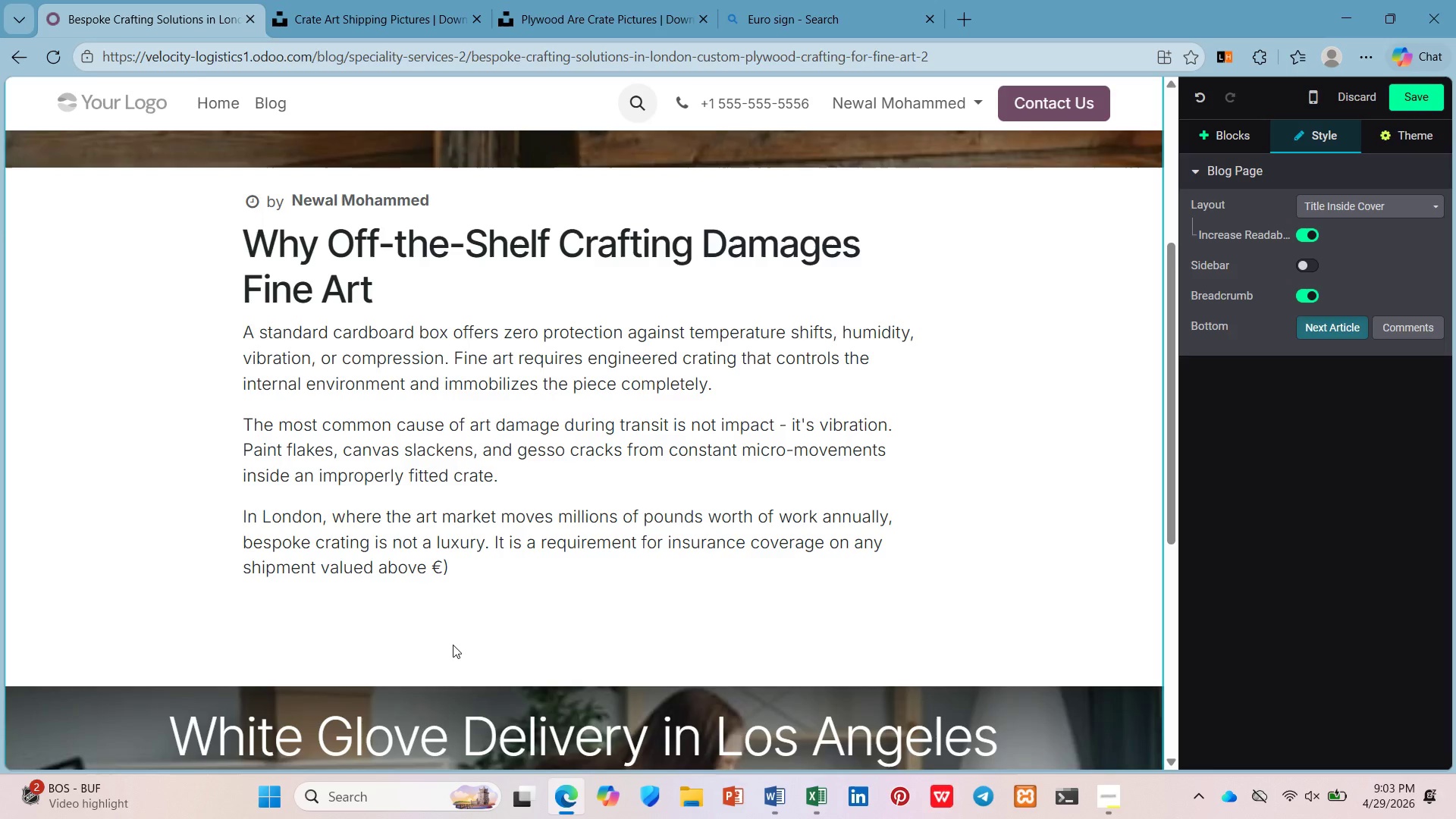 
key(Backspace)
 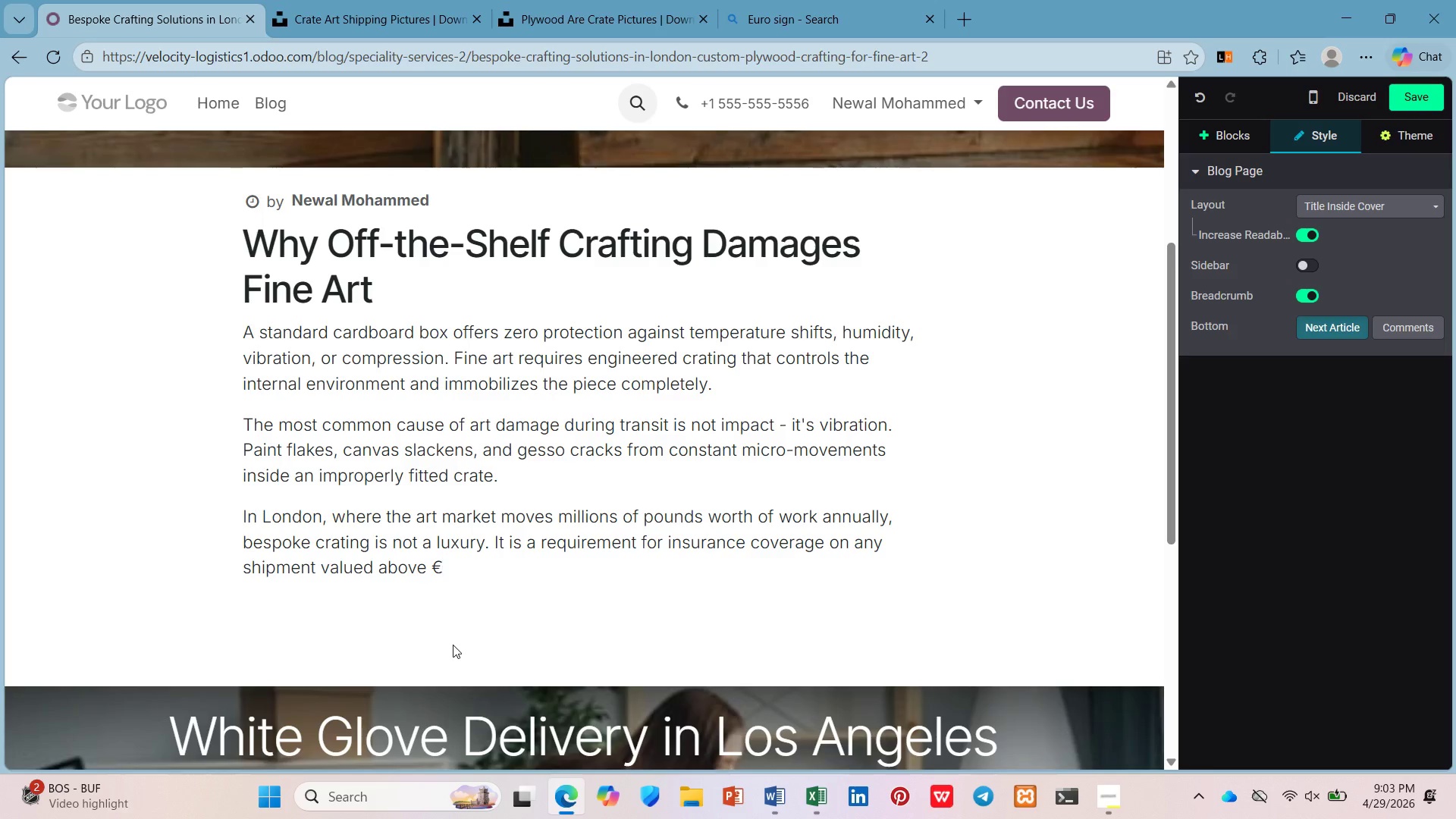 
type(50,000)
 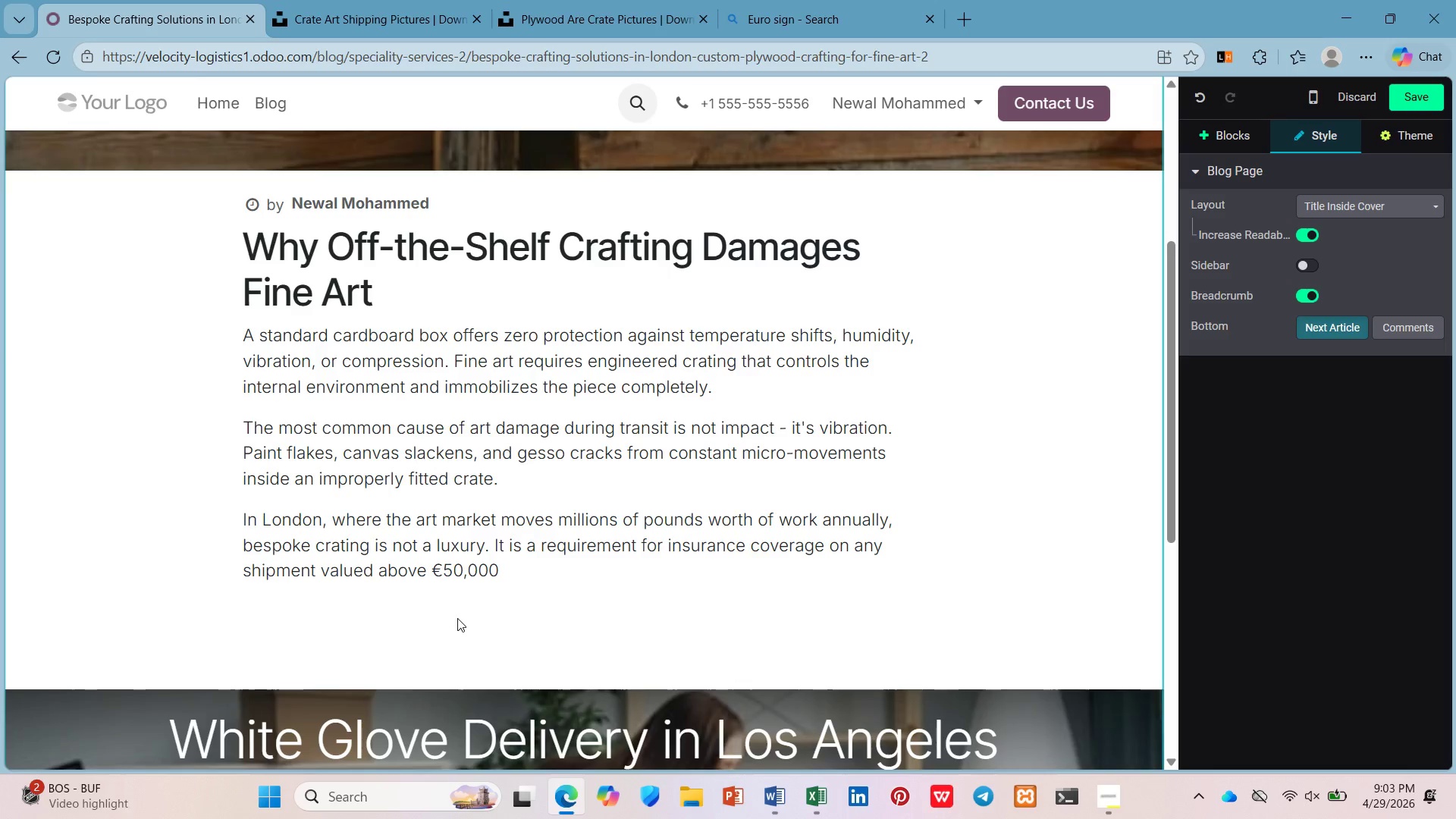 
key(Period)
 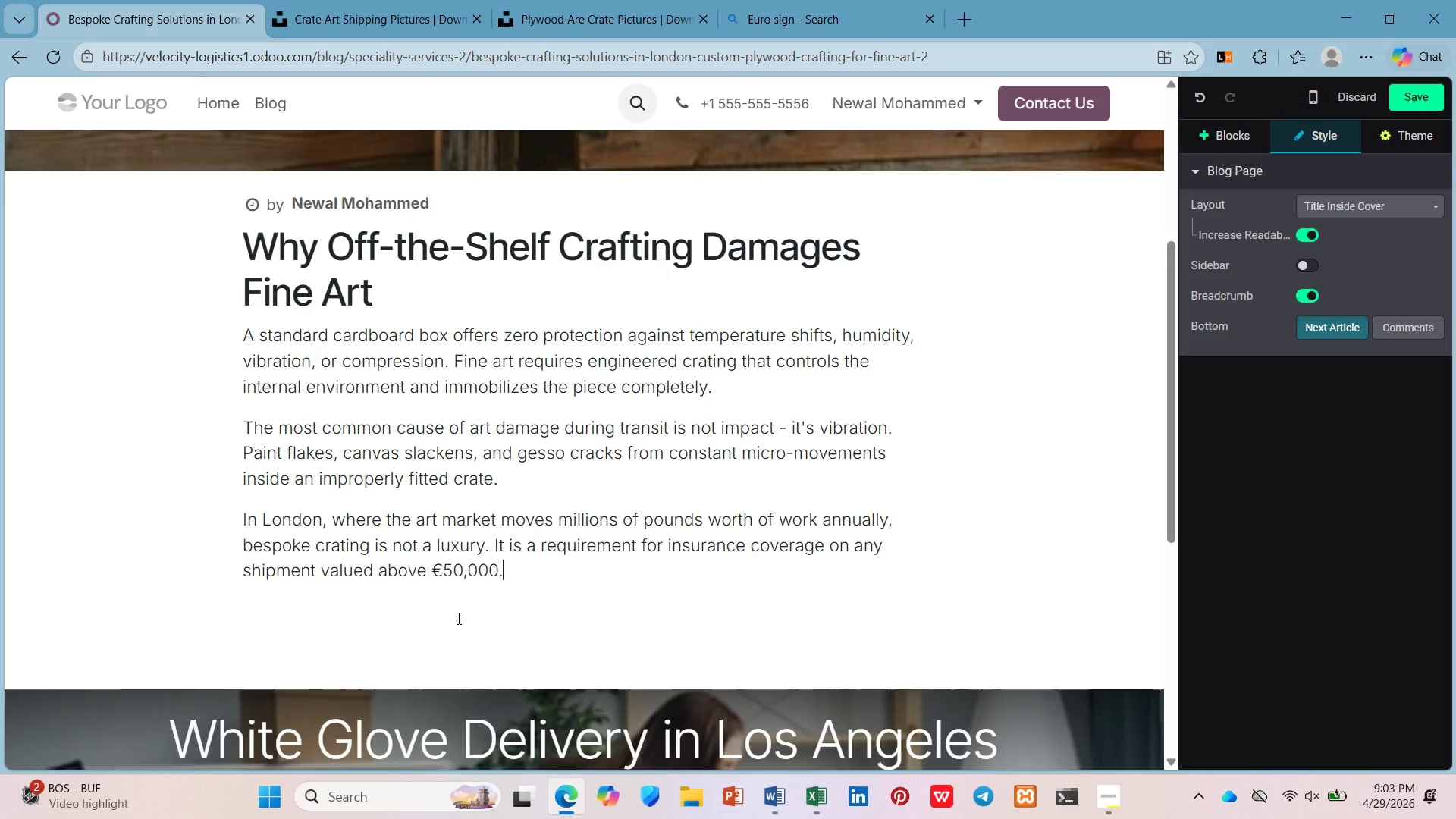 
key(Enter)
 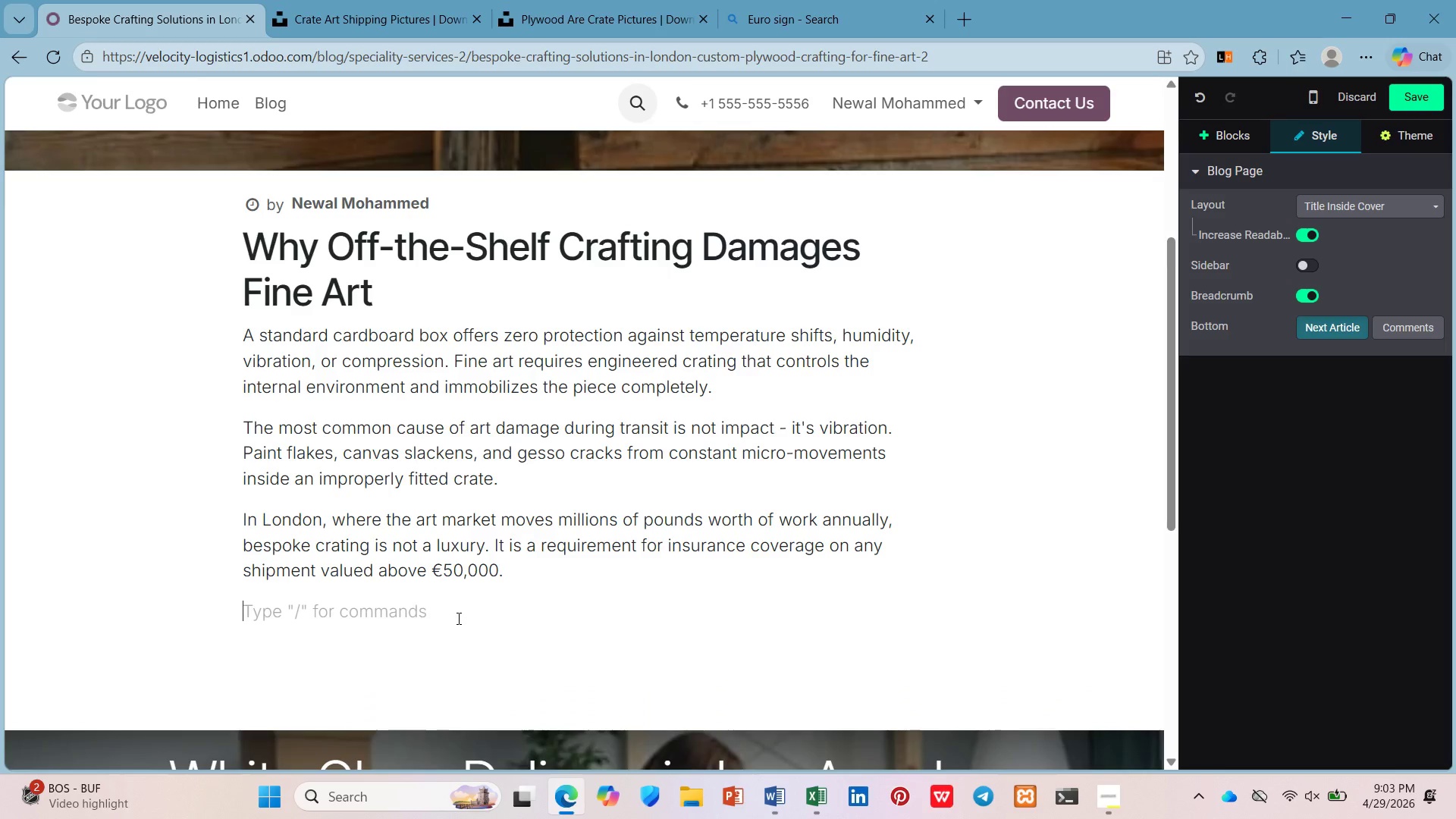 
wait(5.77)
 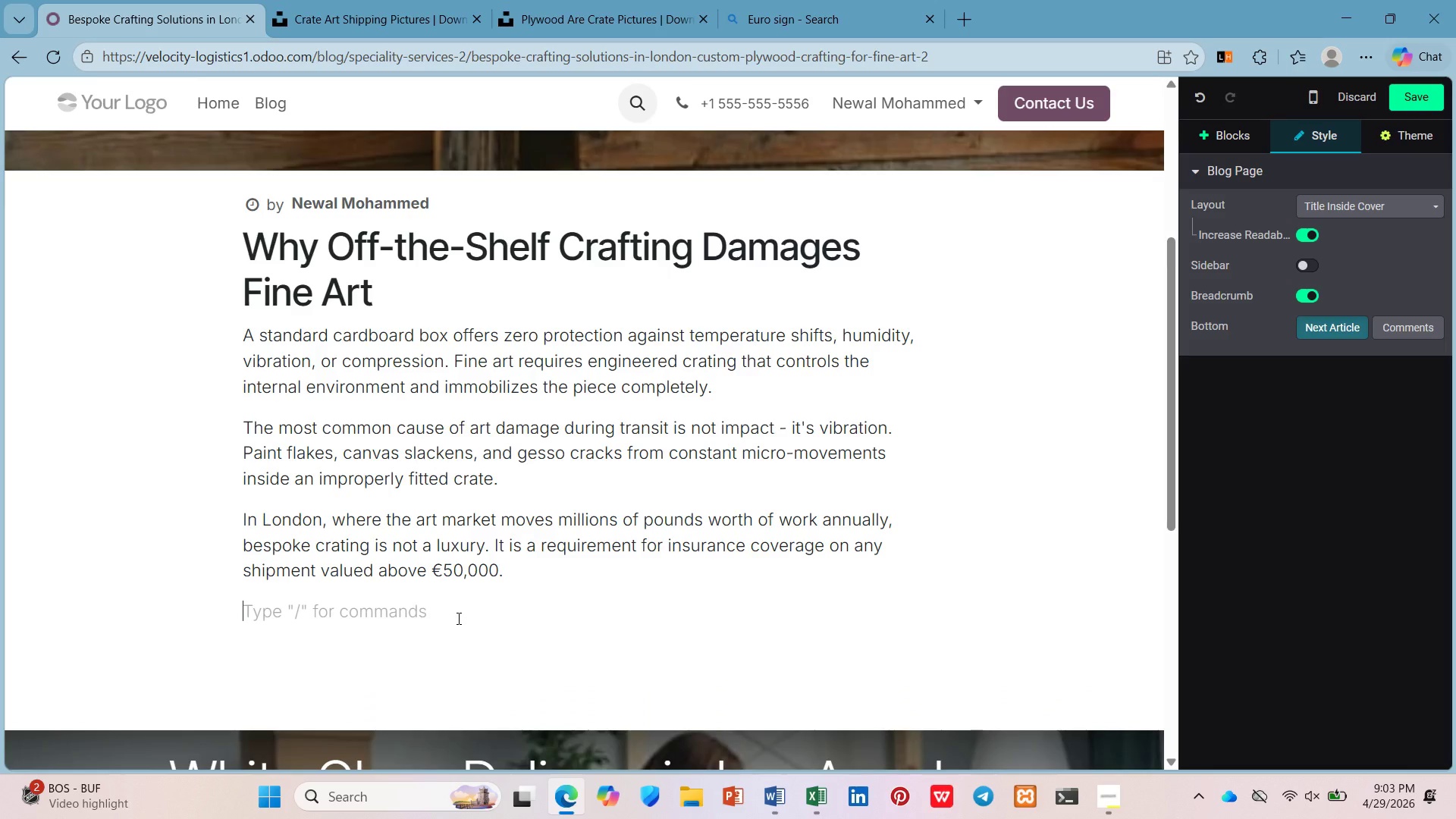 
key(Enter)
 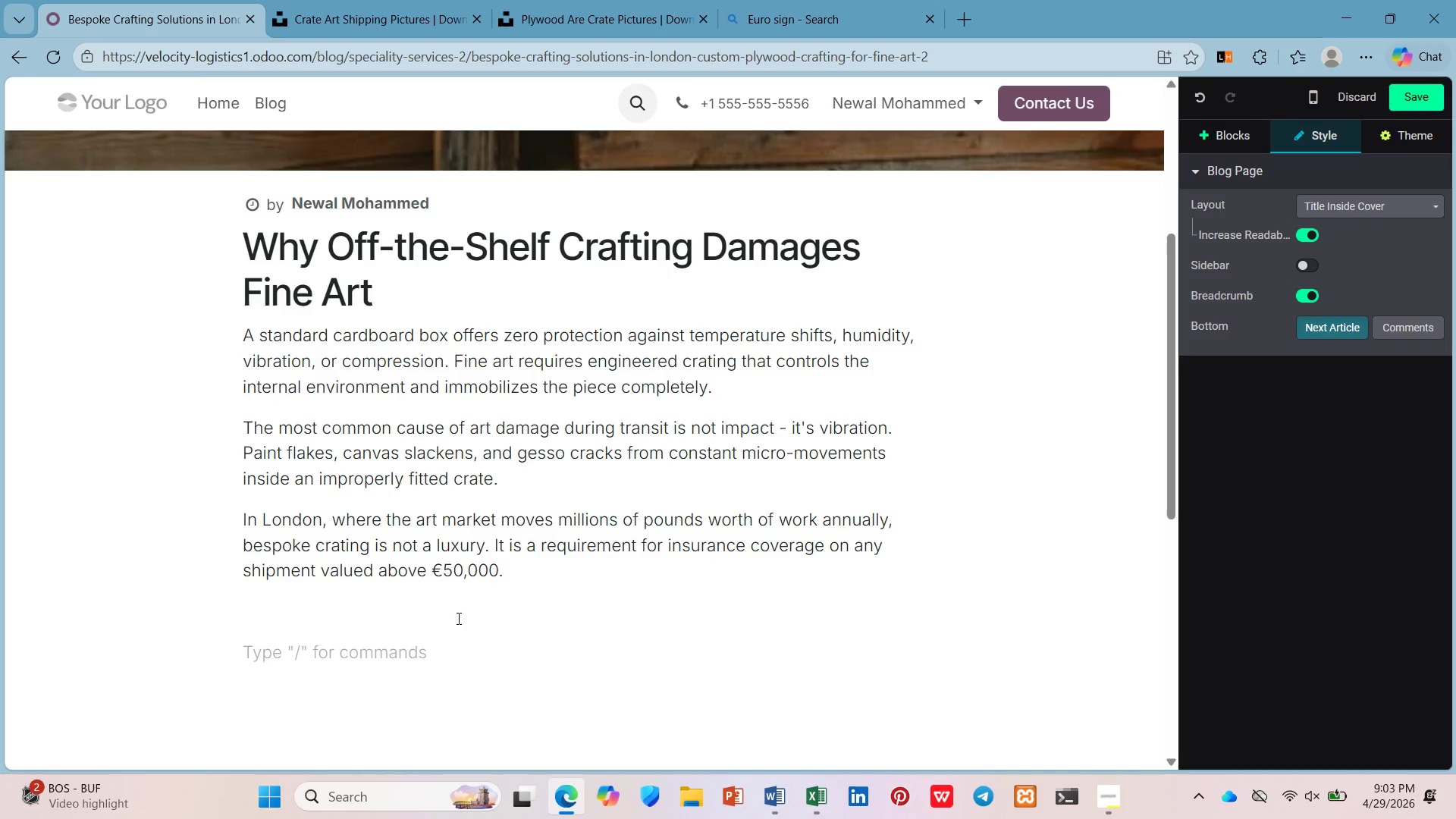 
type(/h2)
 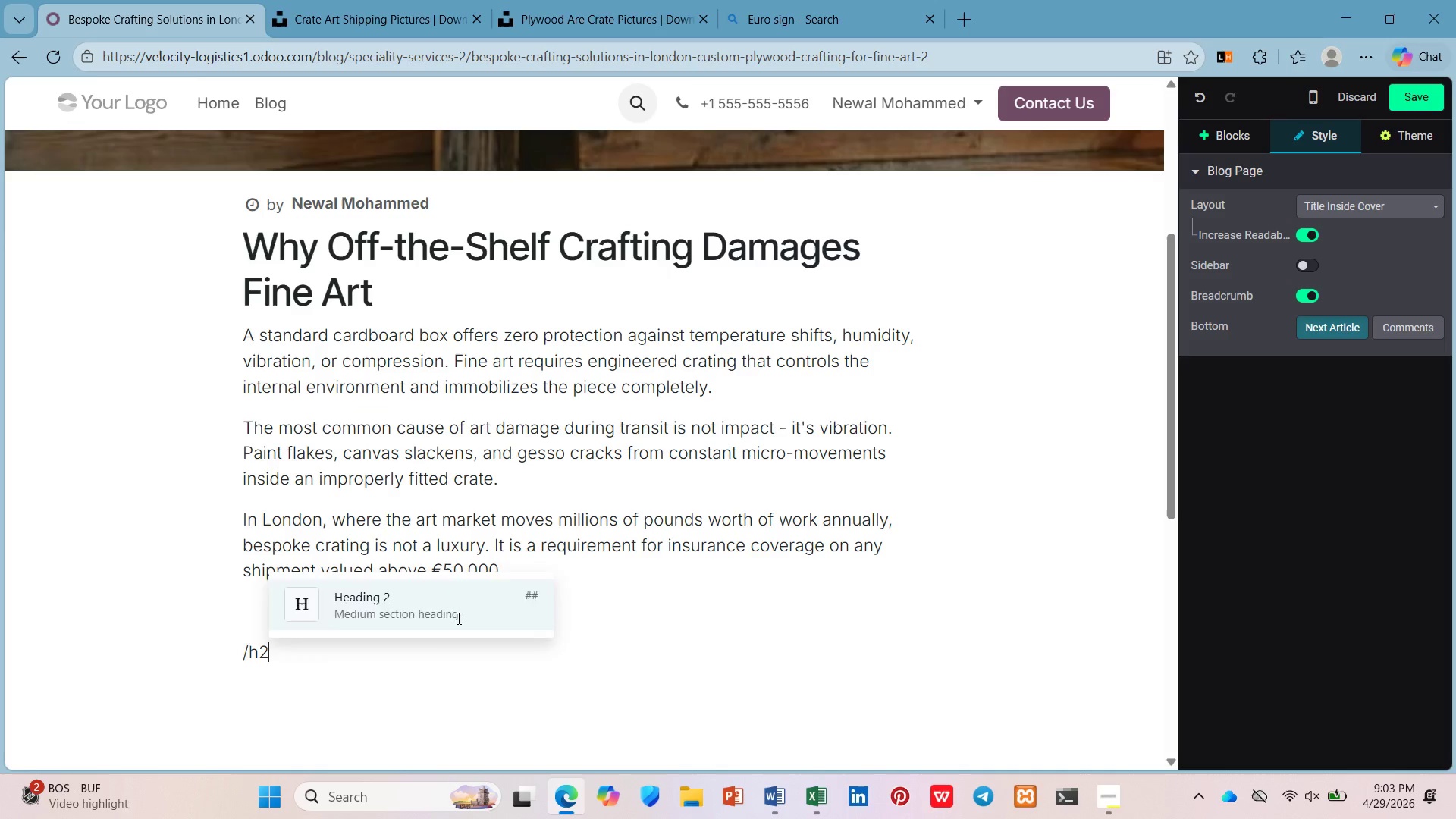 
key(Enter)
 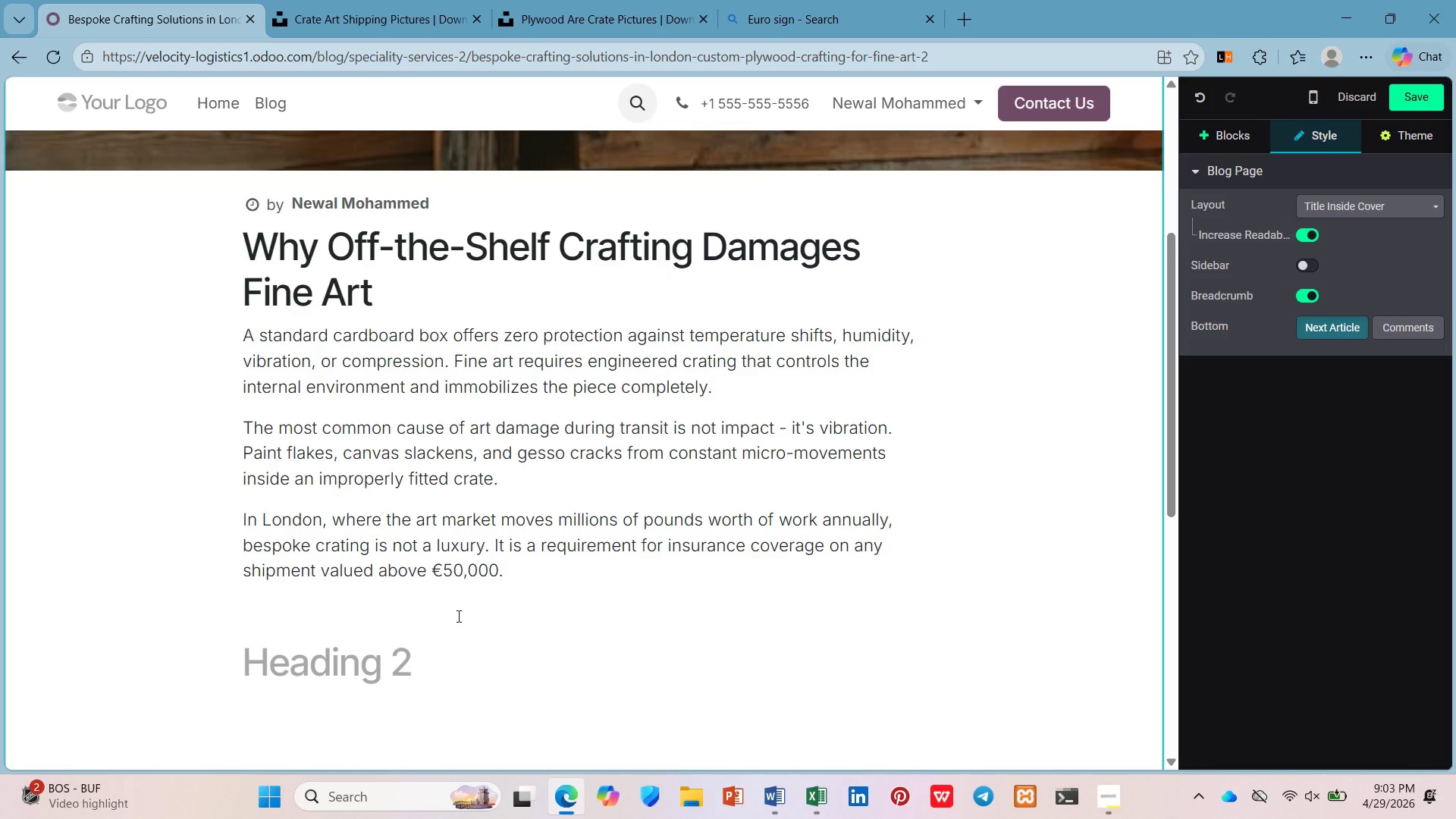 
type(Materials That Protect)
 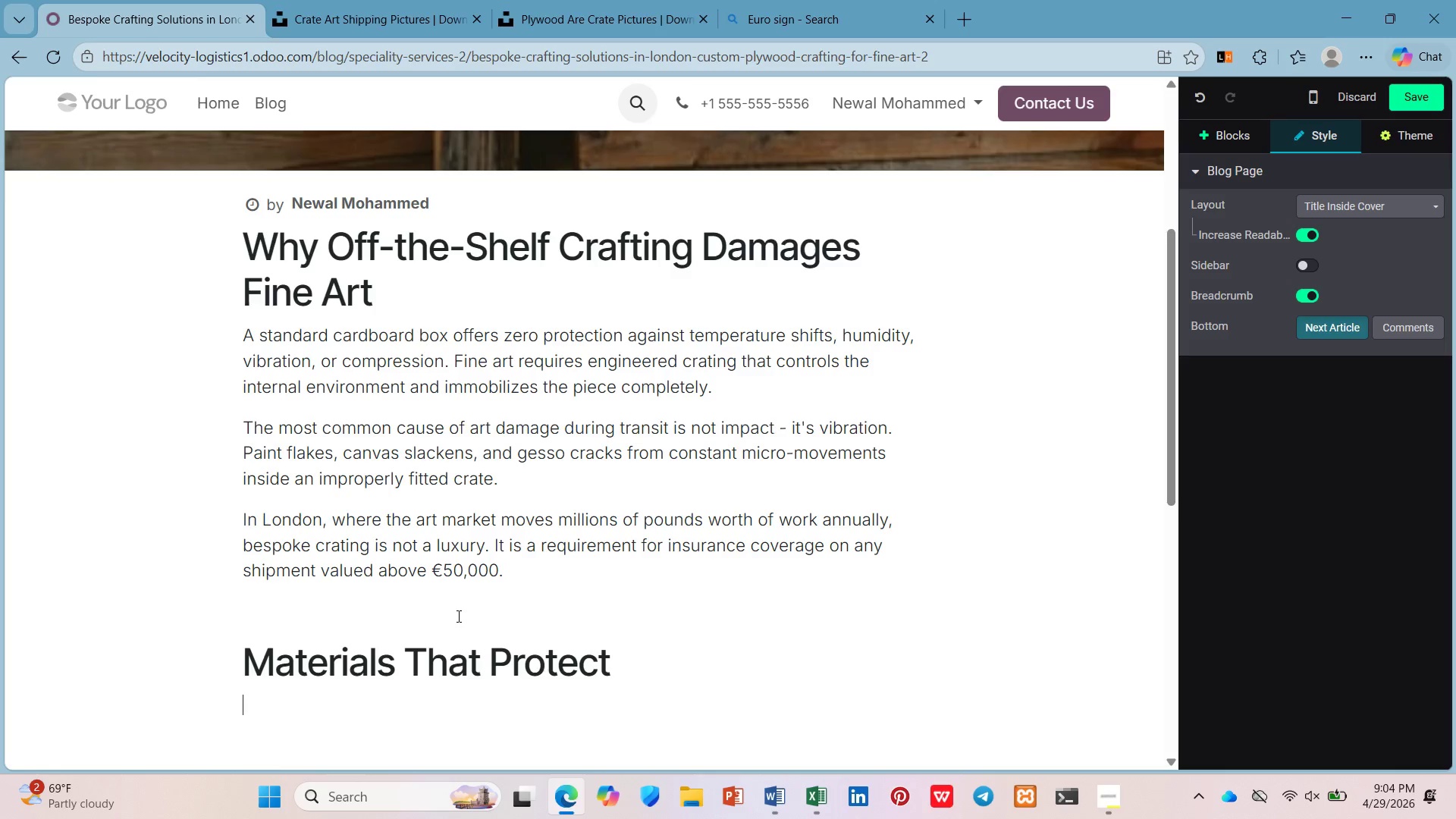 
 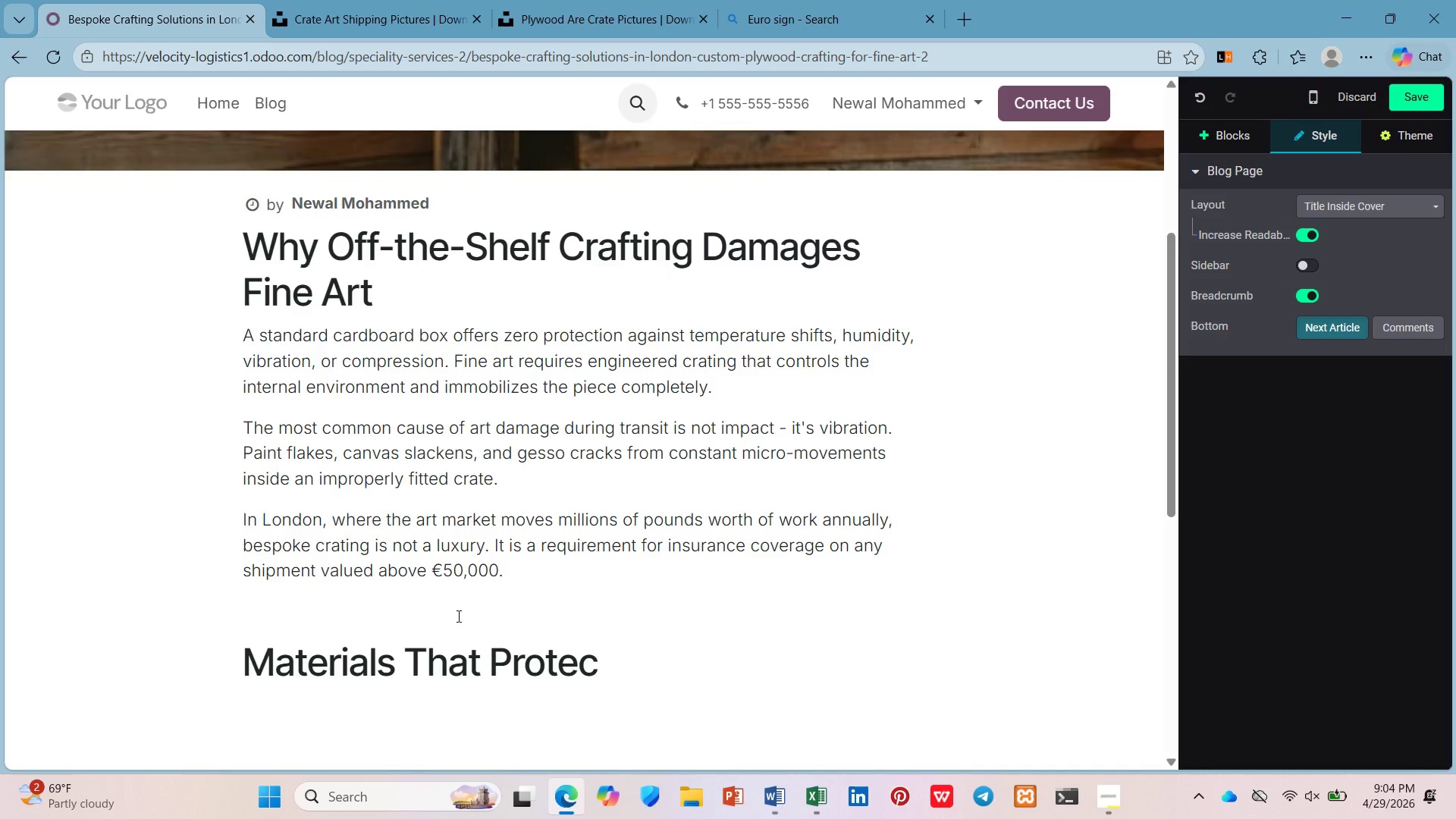 
key(Enter)
 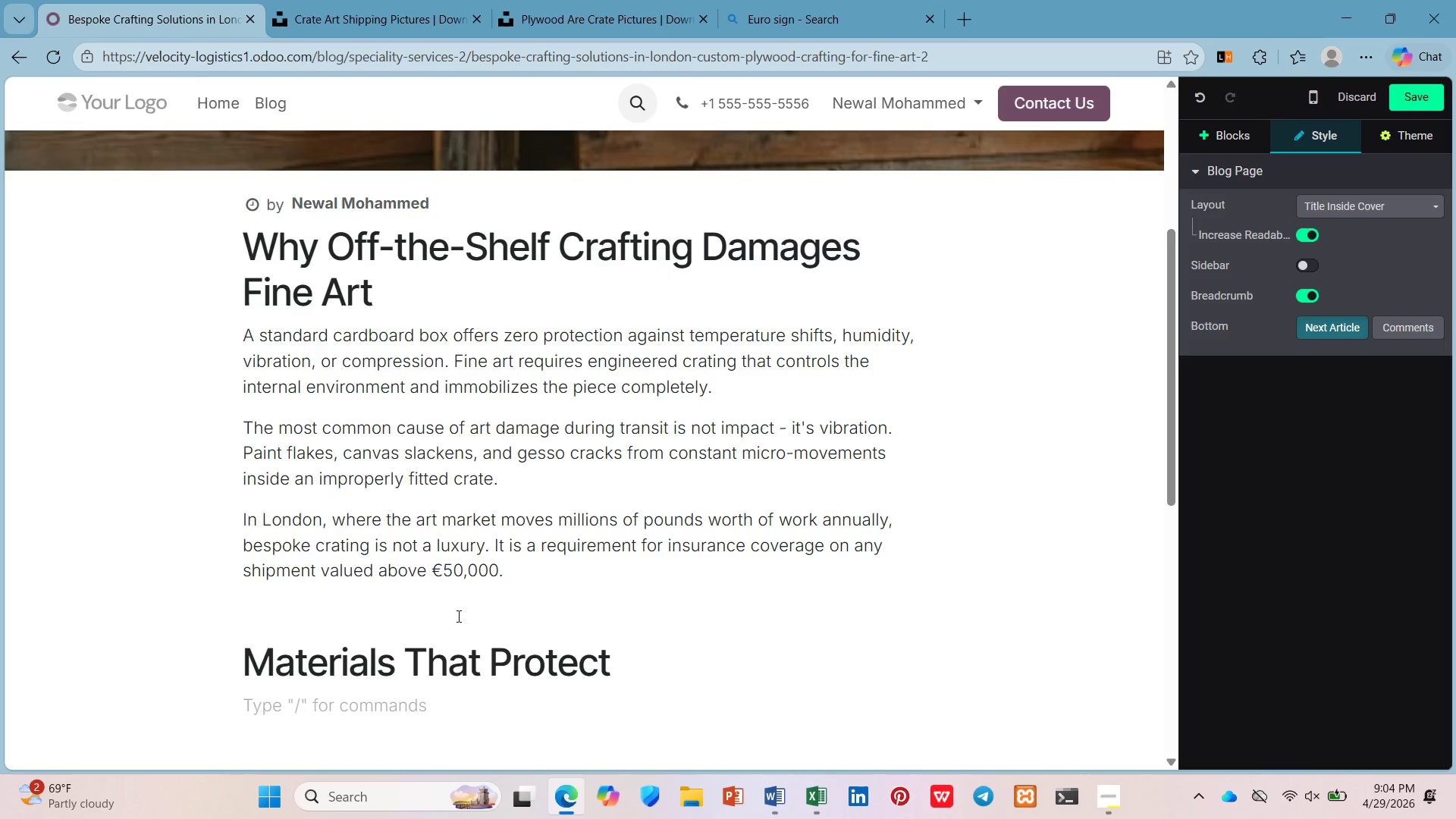 
type(/ul)
 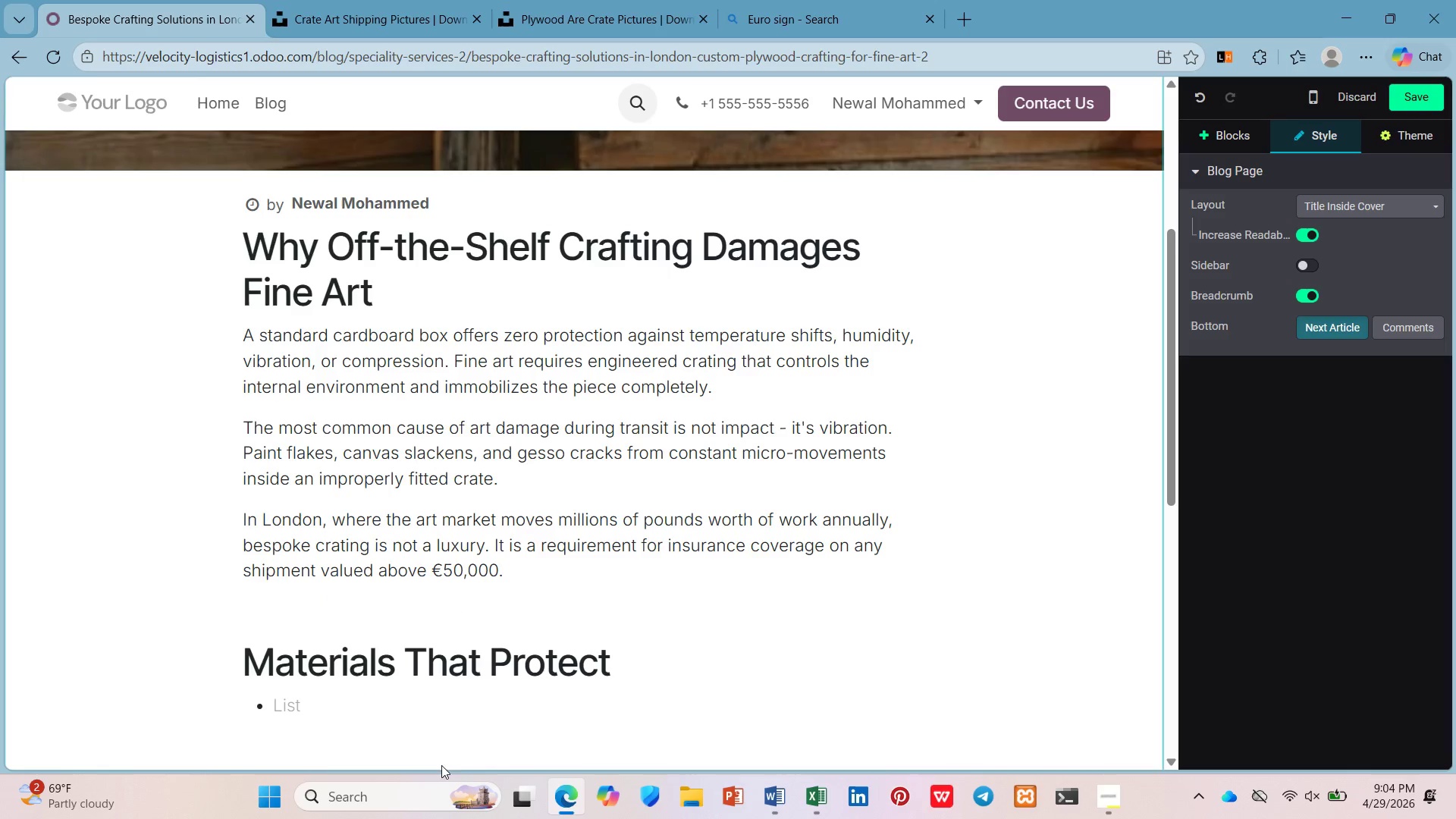 
hold_key(key=Enter, duration=0.36)
 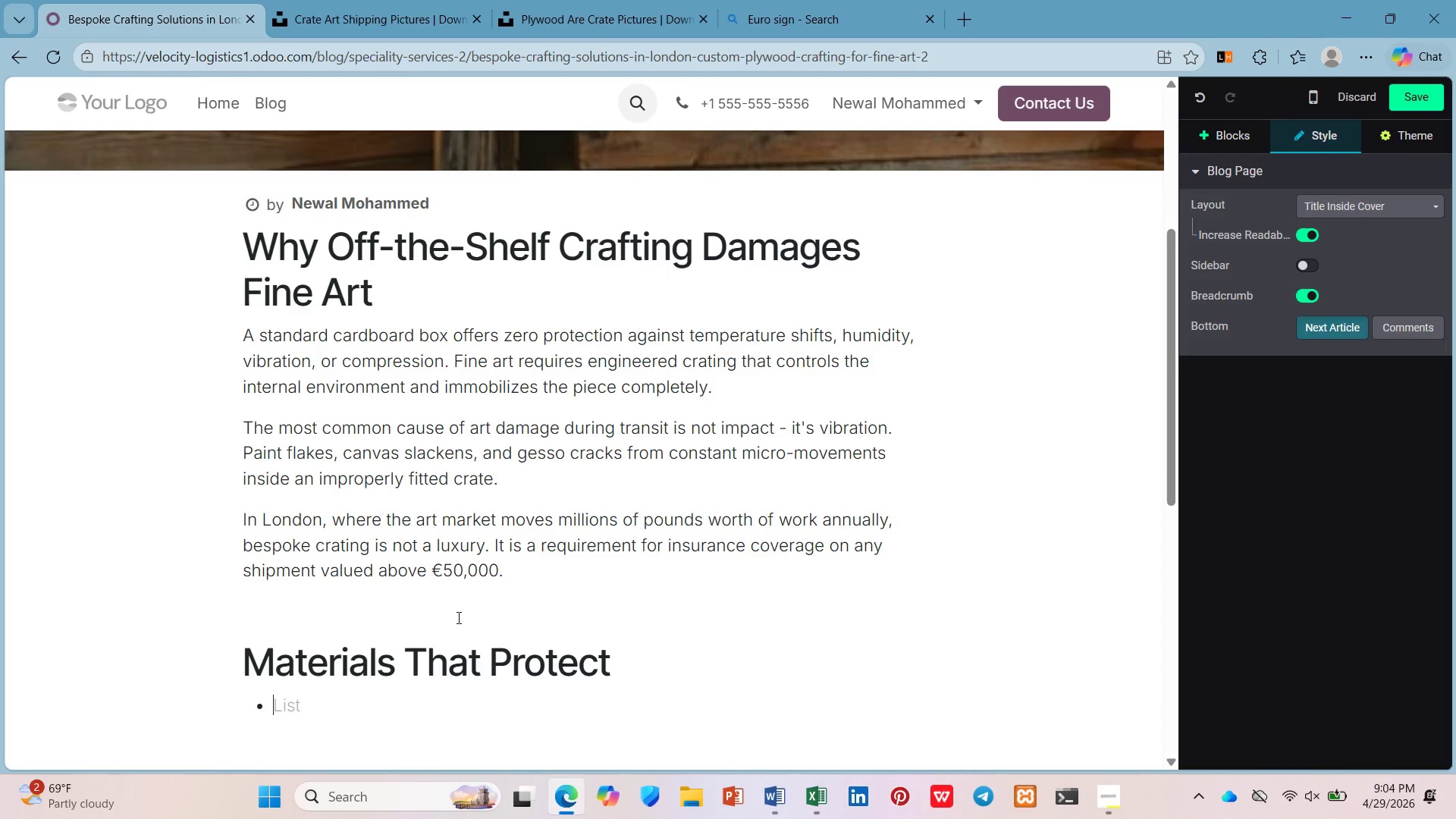 
key(Control+B)
 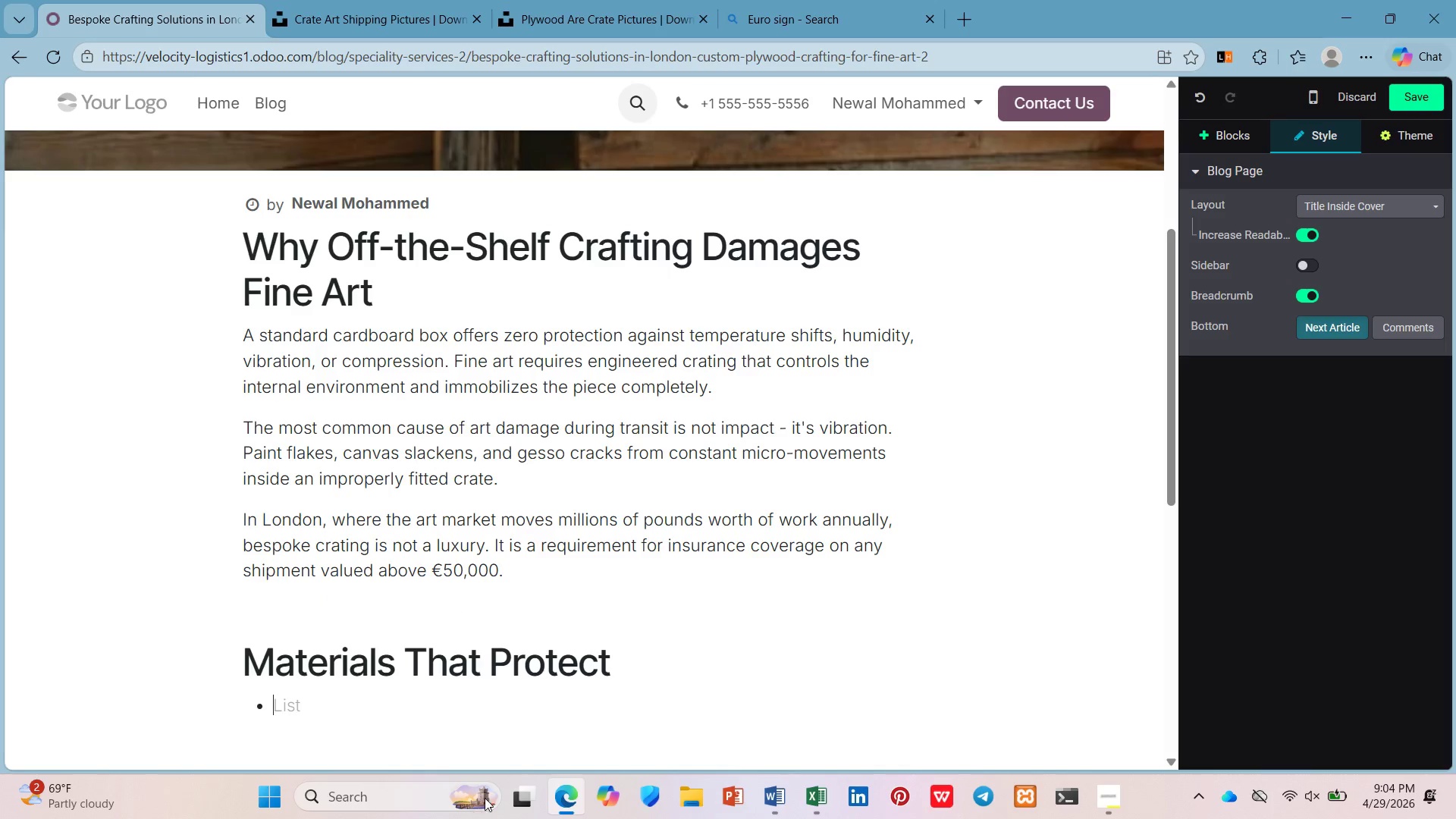 
type(Plywood ())
 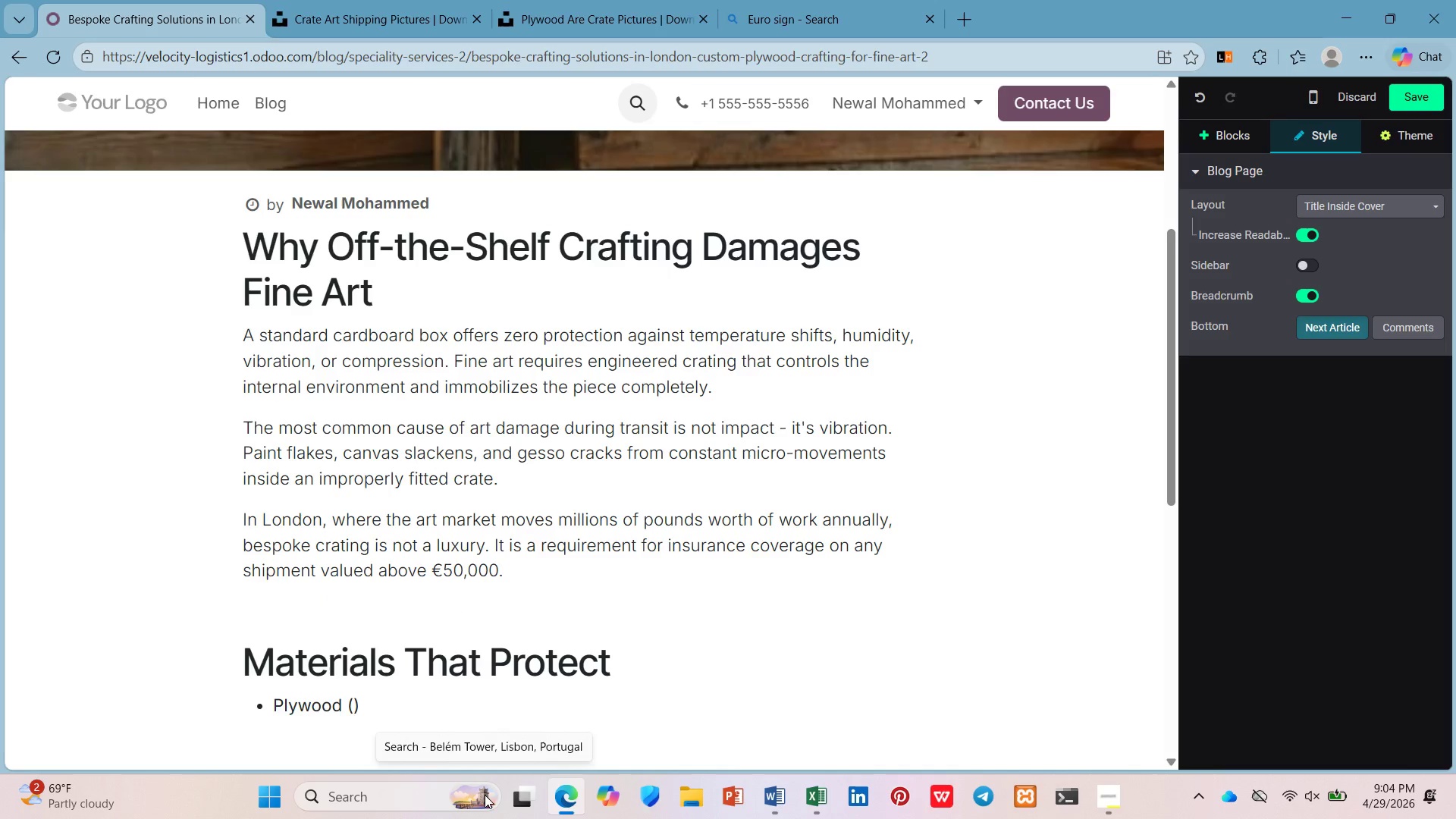 
 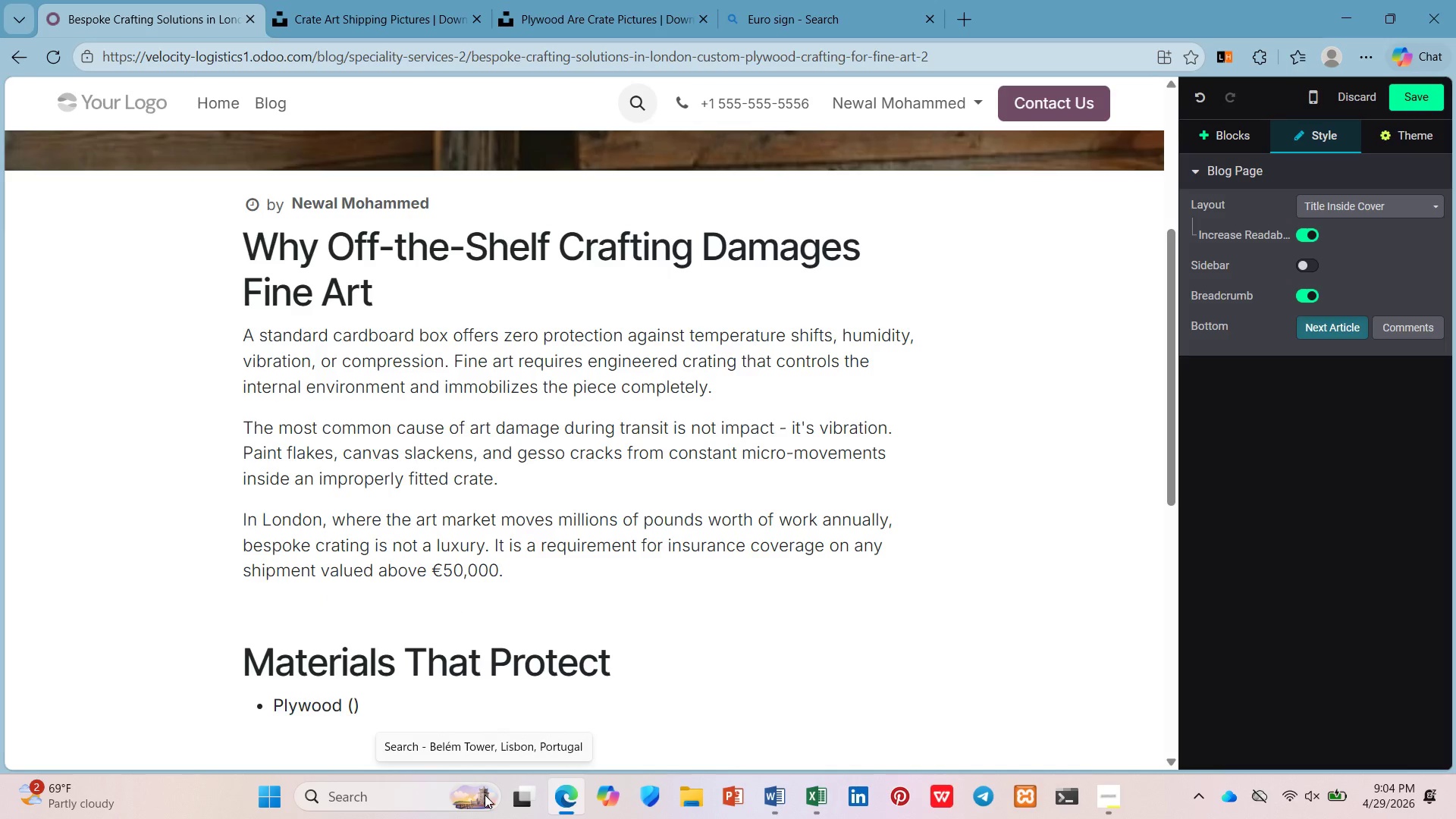 
key(Control+ControlRight)
 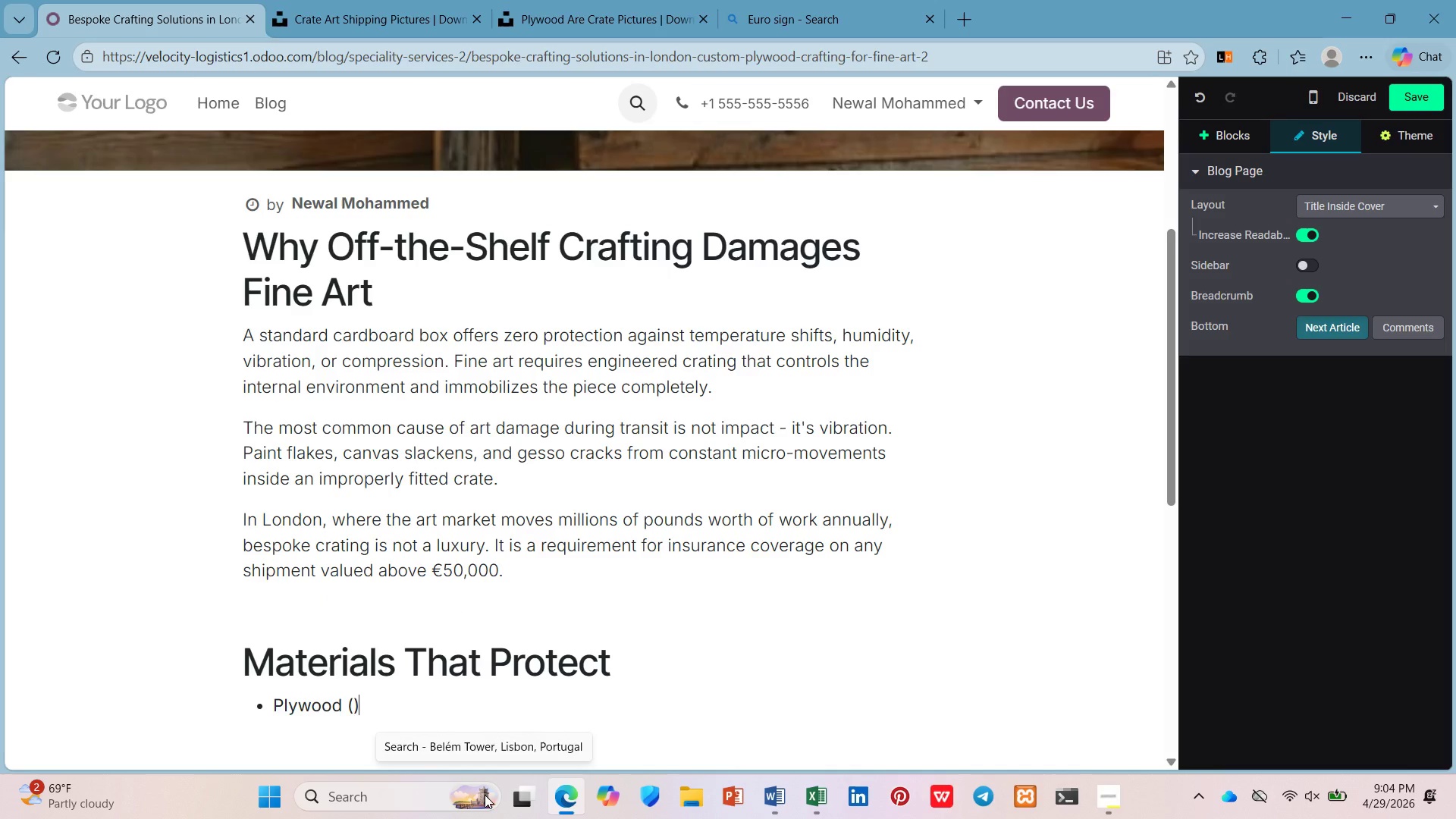 
key(ArrowLeft)
 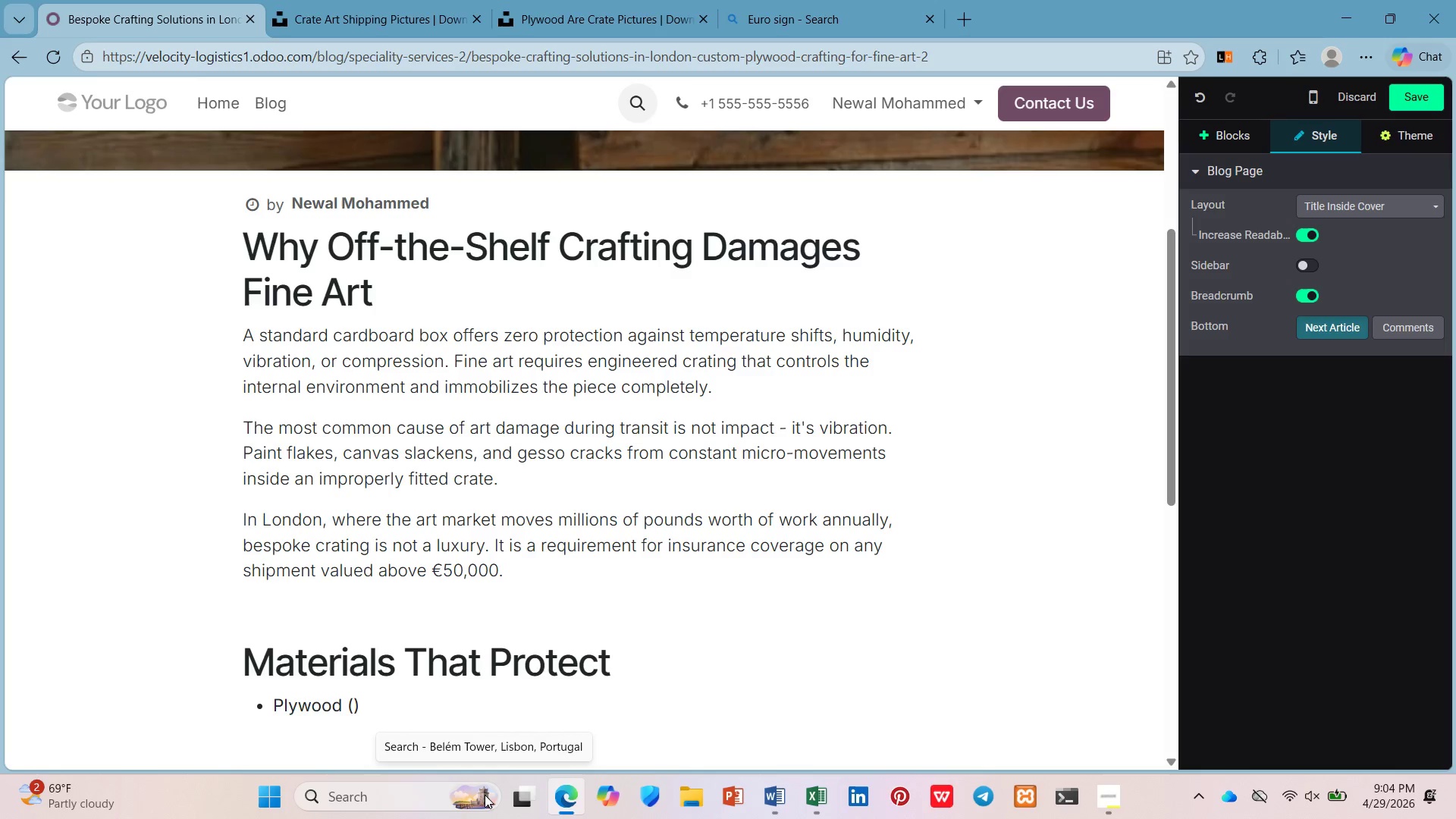 
type(not pl)
key(Backspace)
type(ar)
 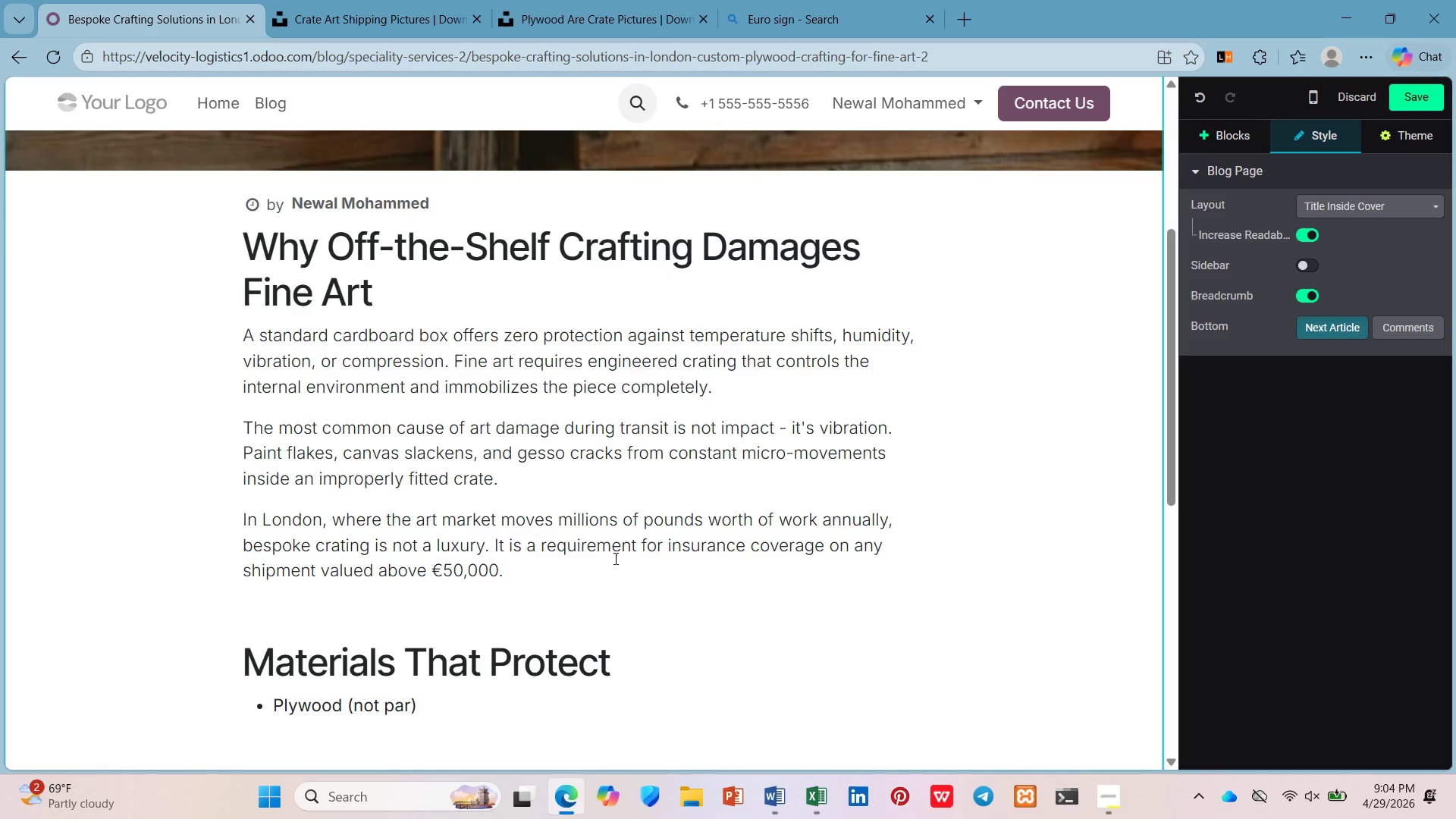 
type(ticleboard)
 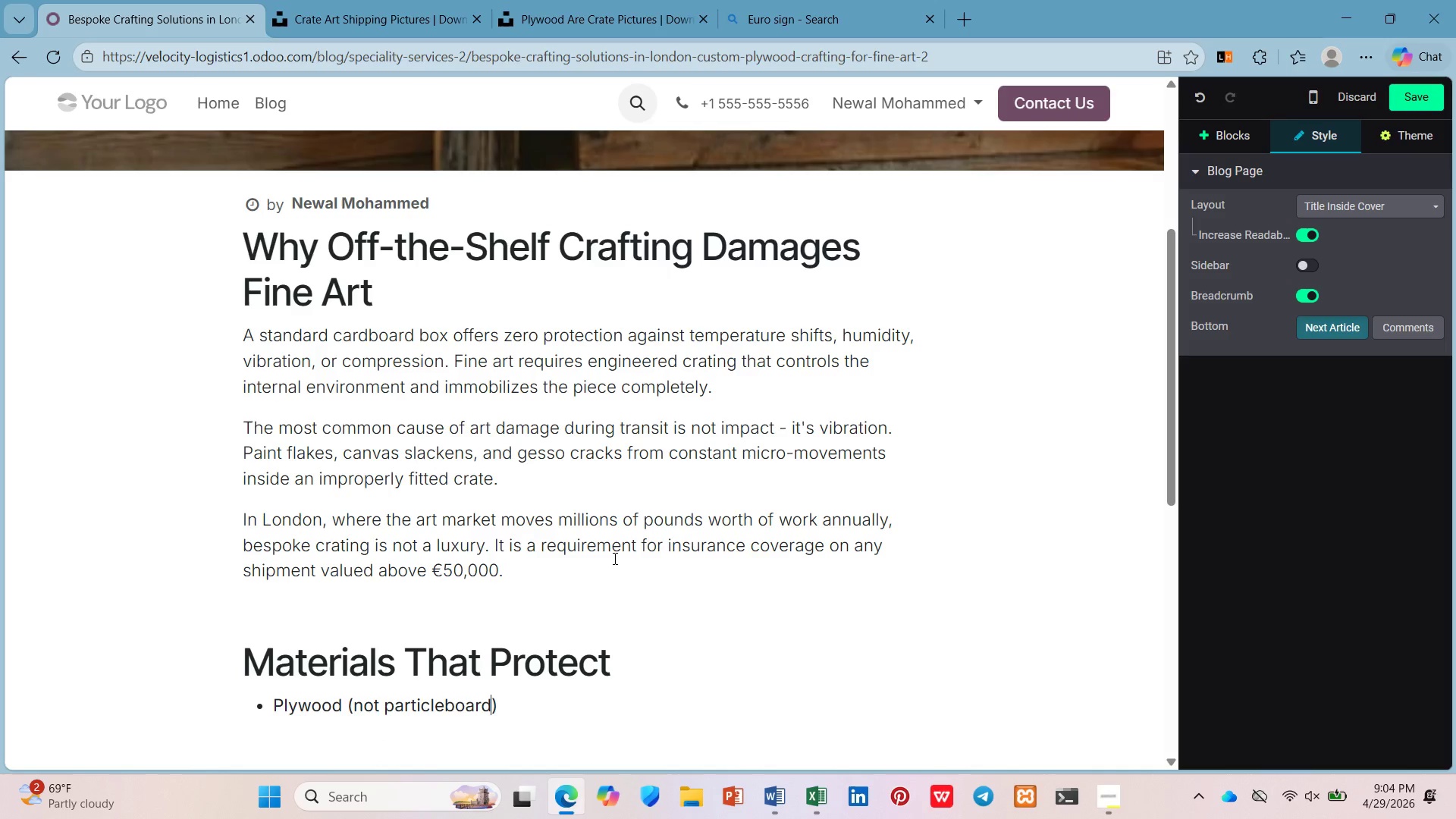 
key(ArrowRight)
 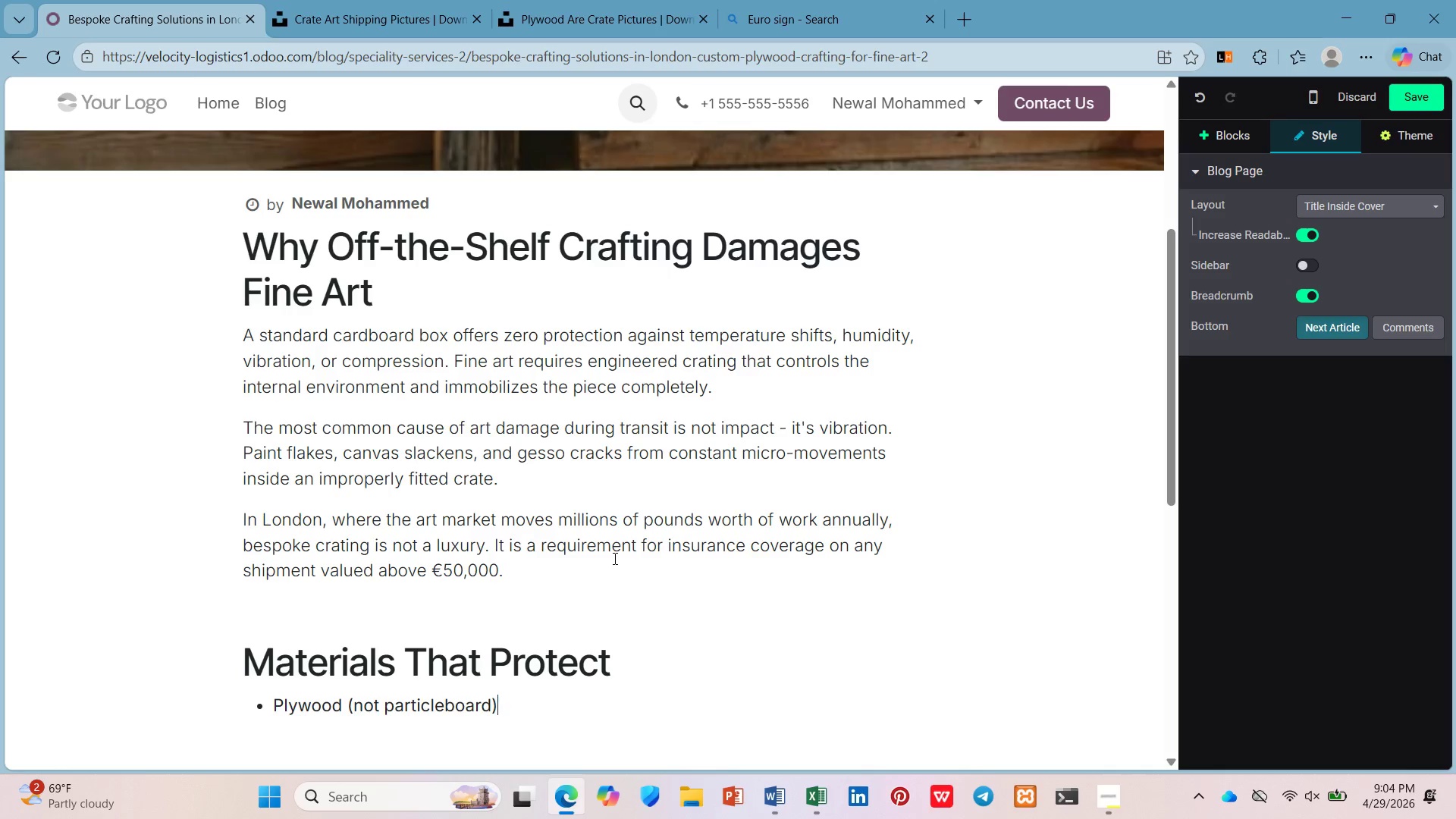 
key(Shift+Semicolon)
 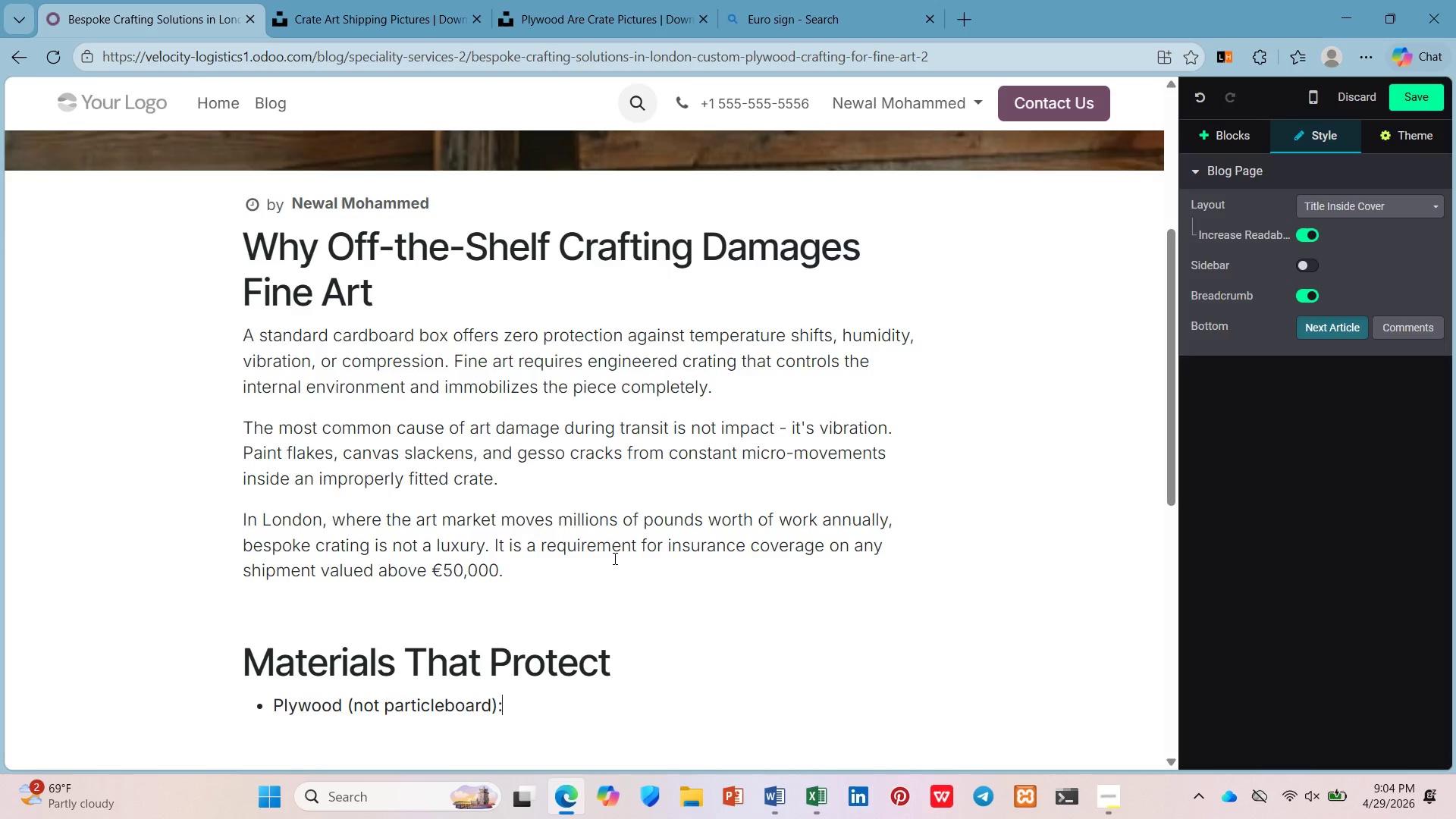 
key(Space)
 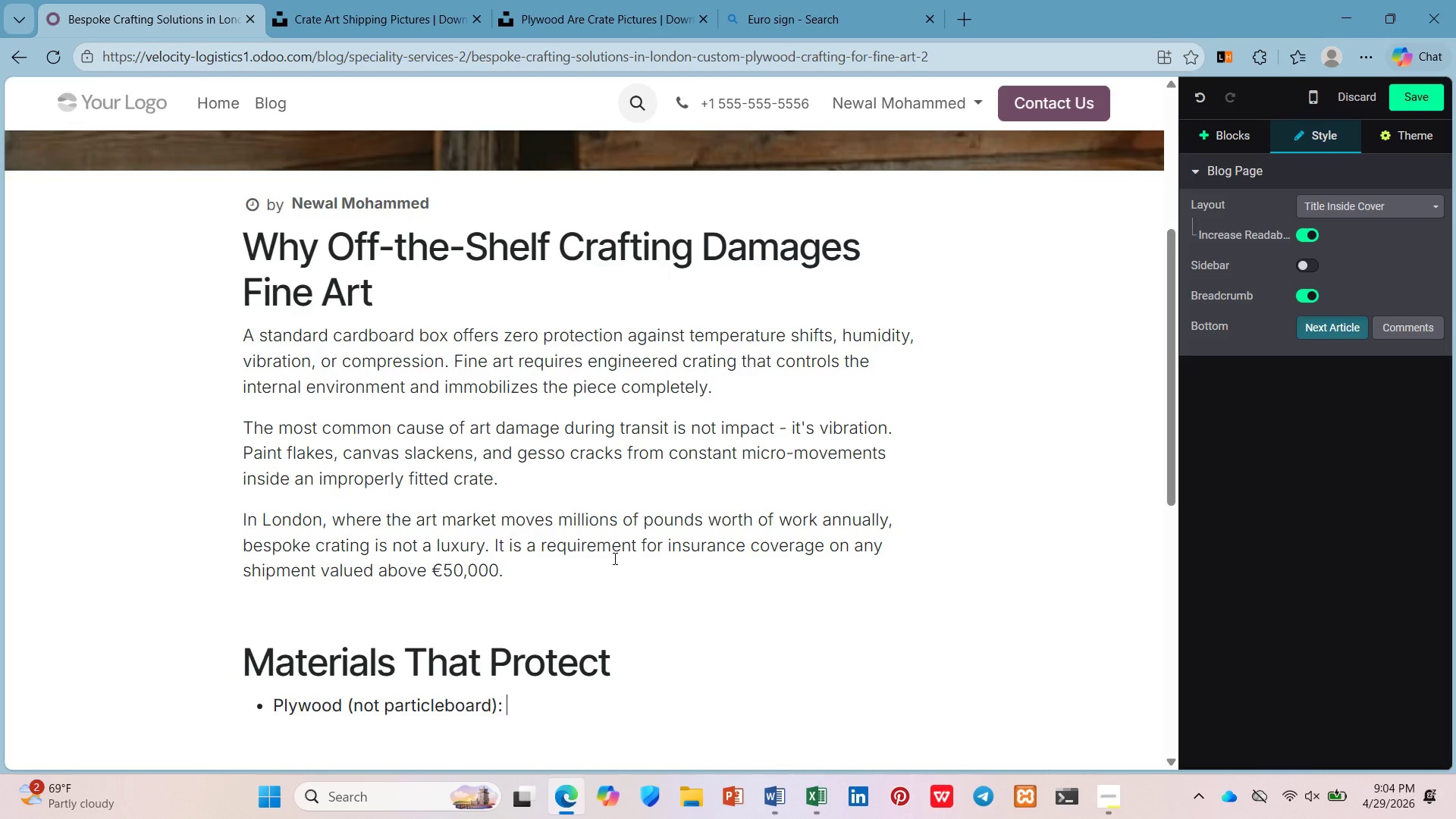 
key(Control+B)
 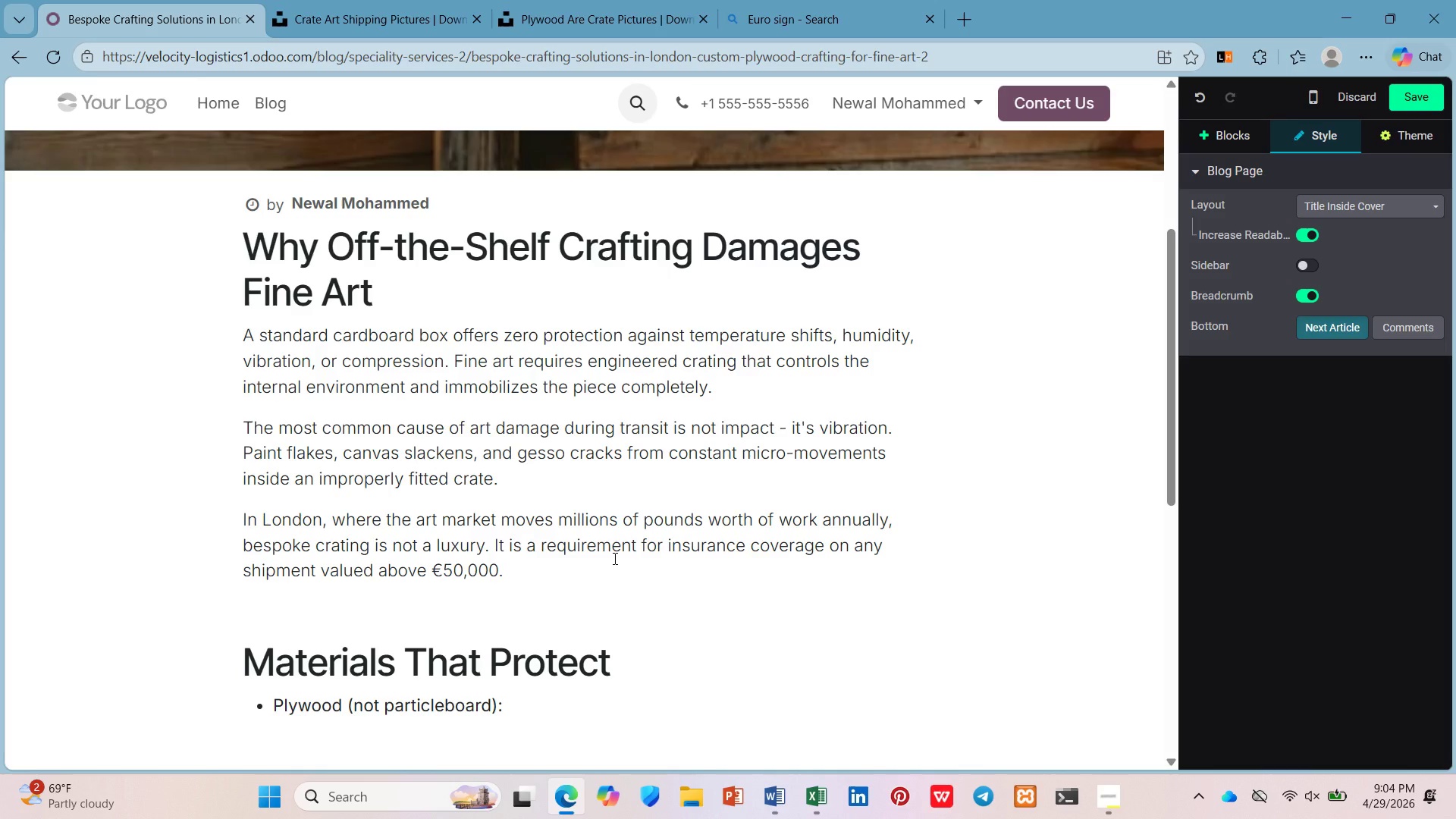 
type(3/8" or 1/2" thicknes, AC or BB grade,)
key(Backspace)
type(. Paeticleboard absorbs moisture and warps.)
 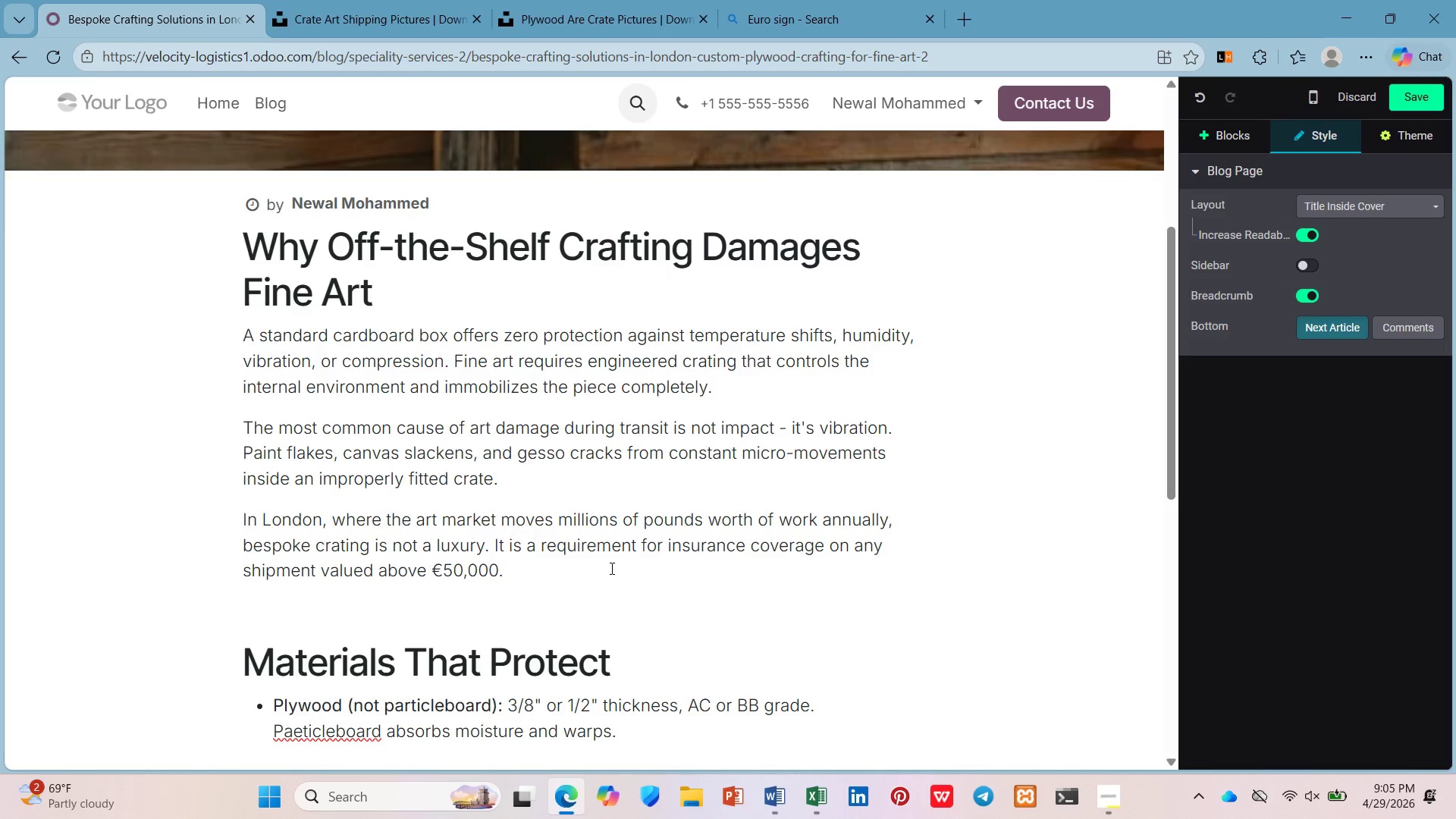 
left_click([303, 735])
 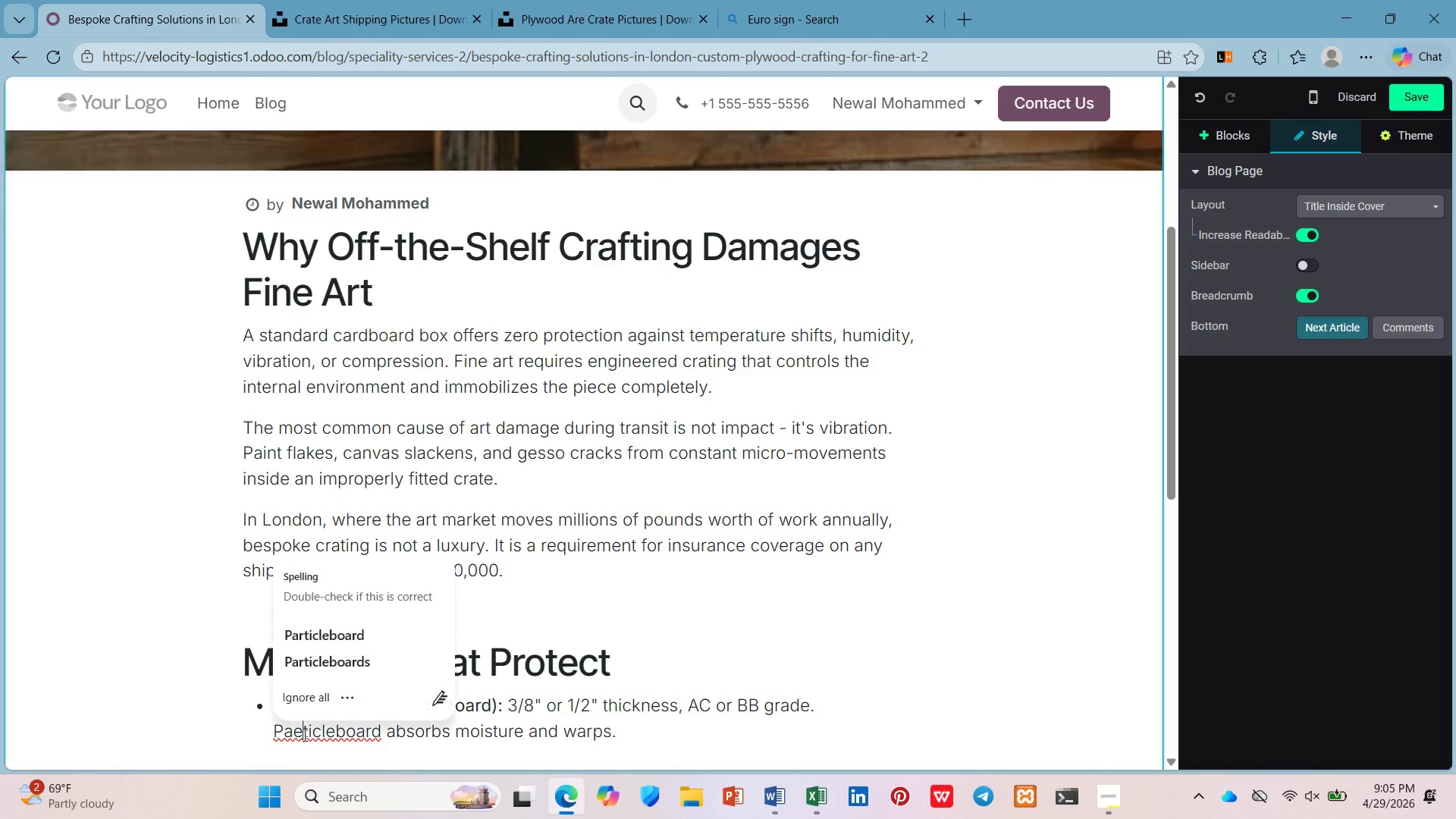 
key(Backspace)
 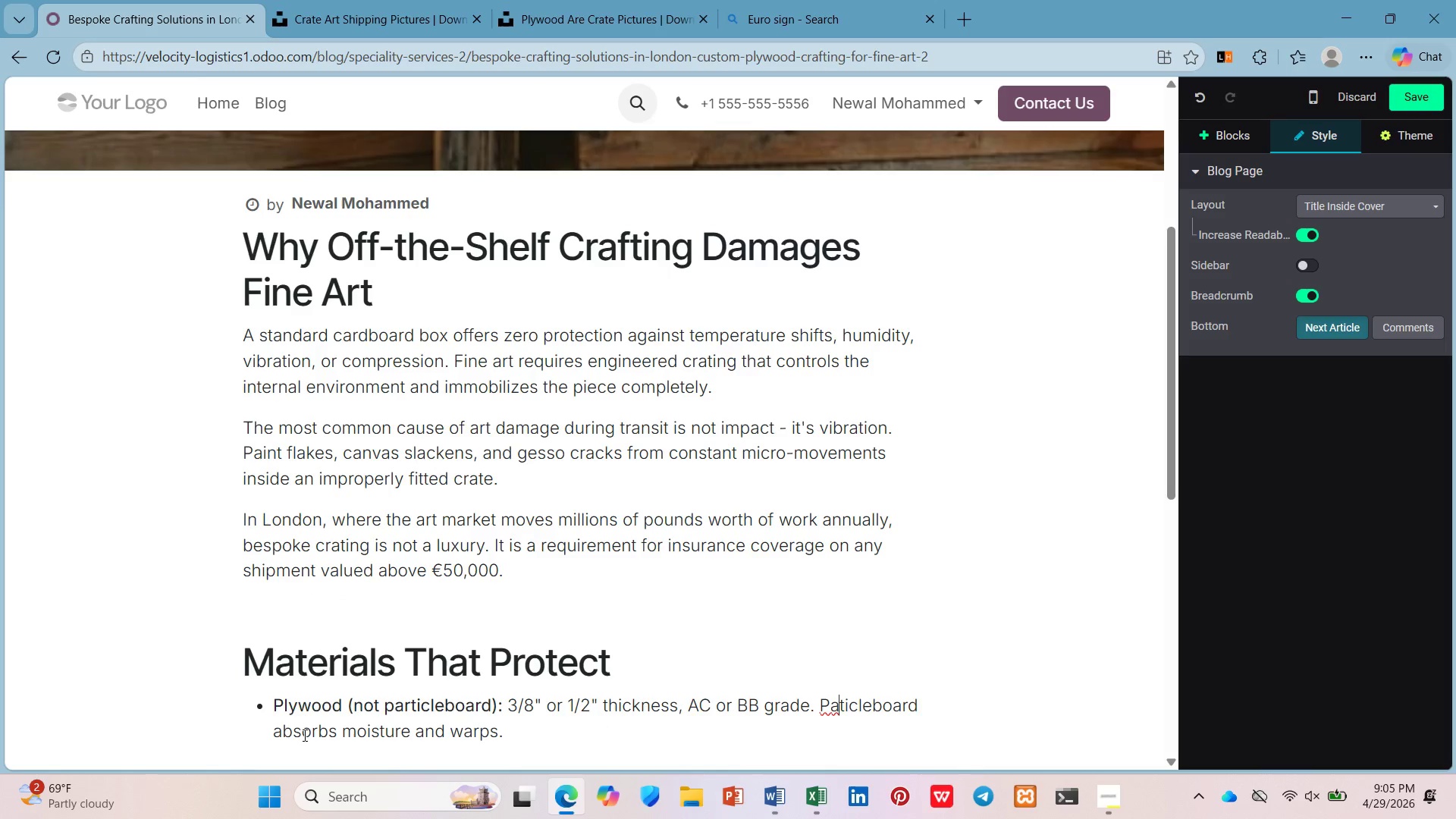 
key(R)
 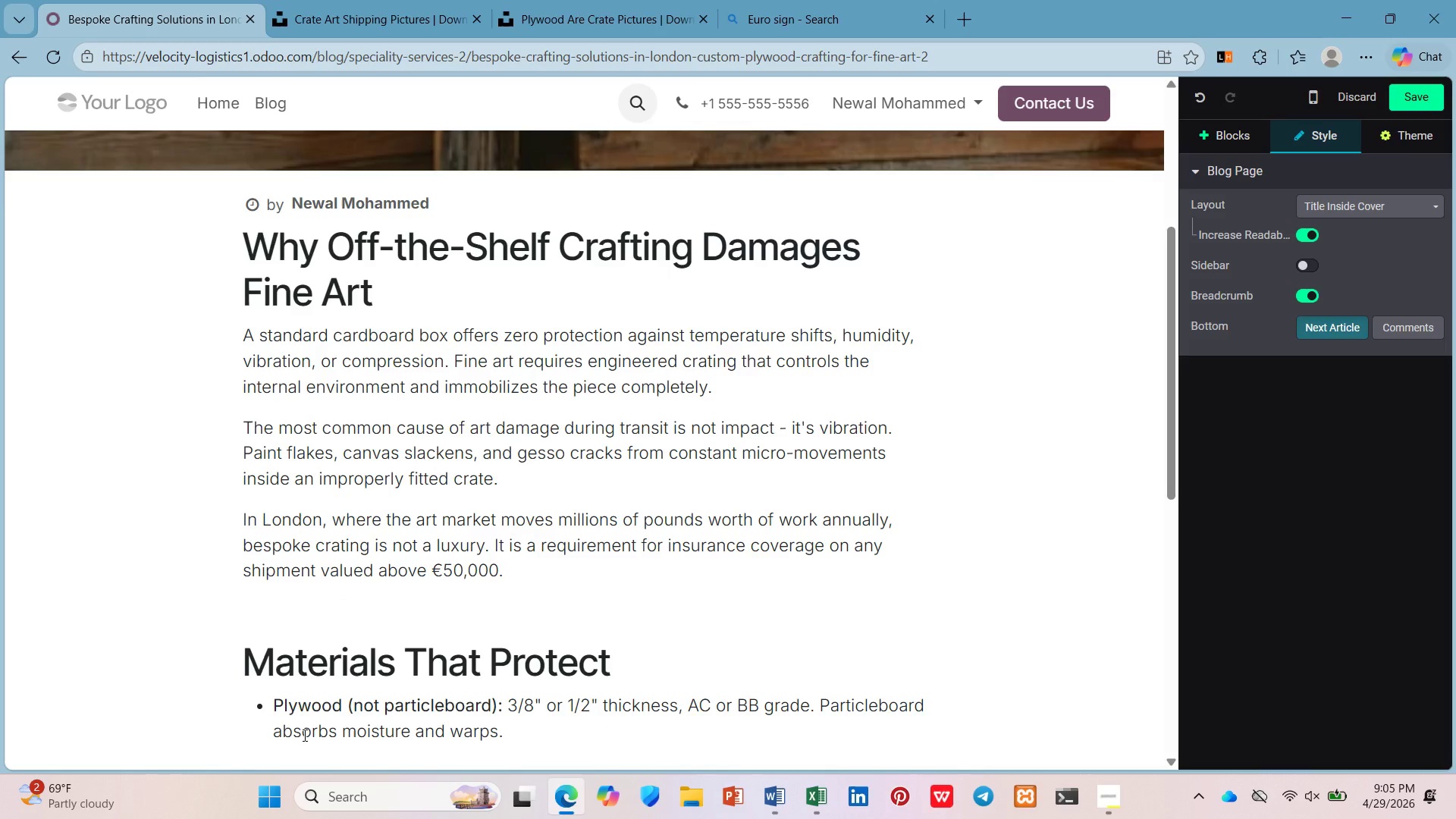 
key(ArrowDown)
 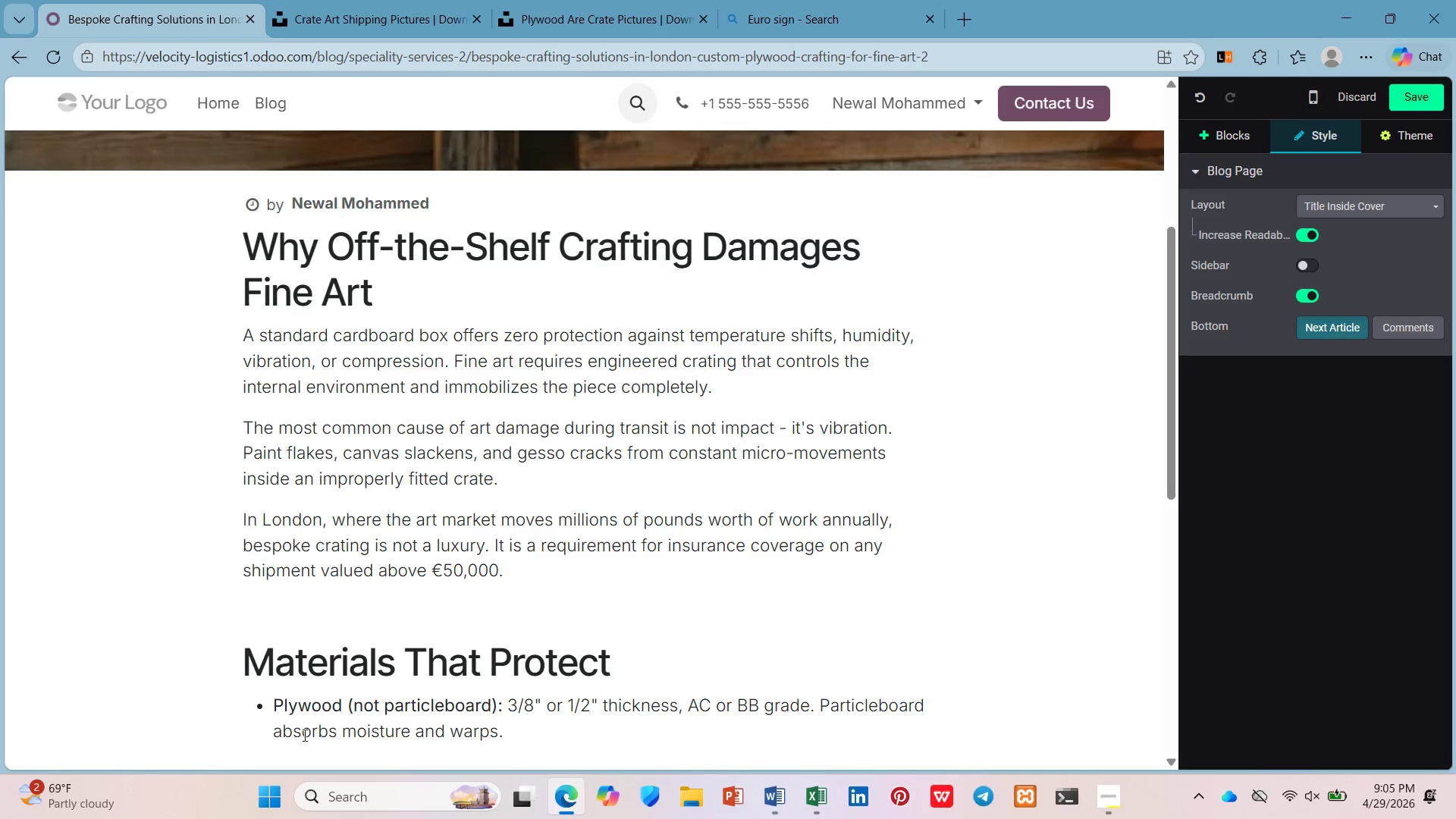 
key(Enter)
 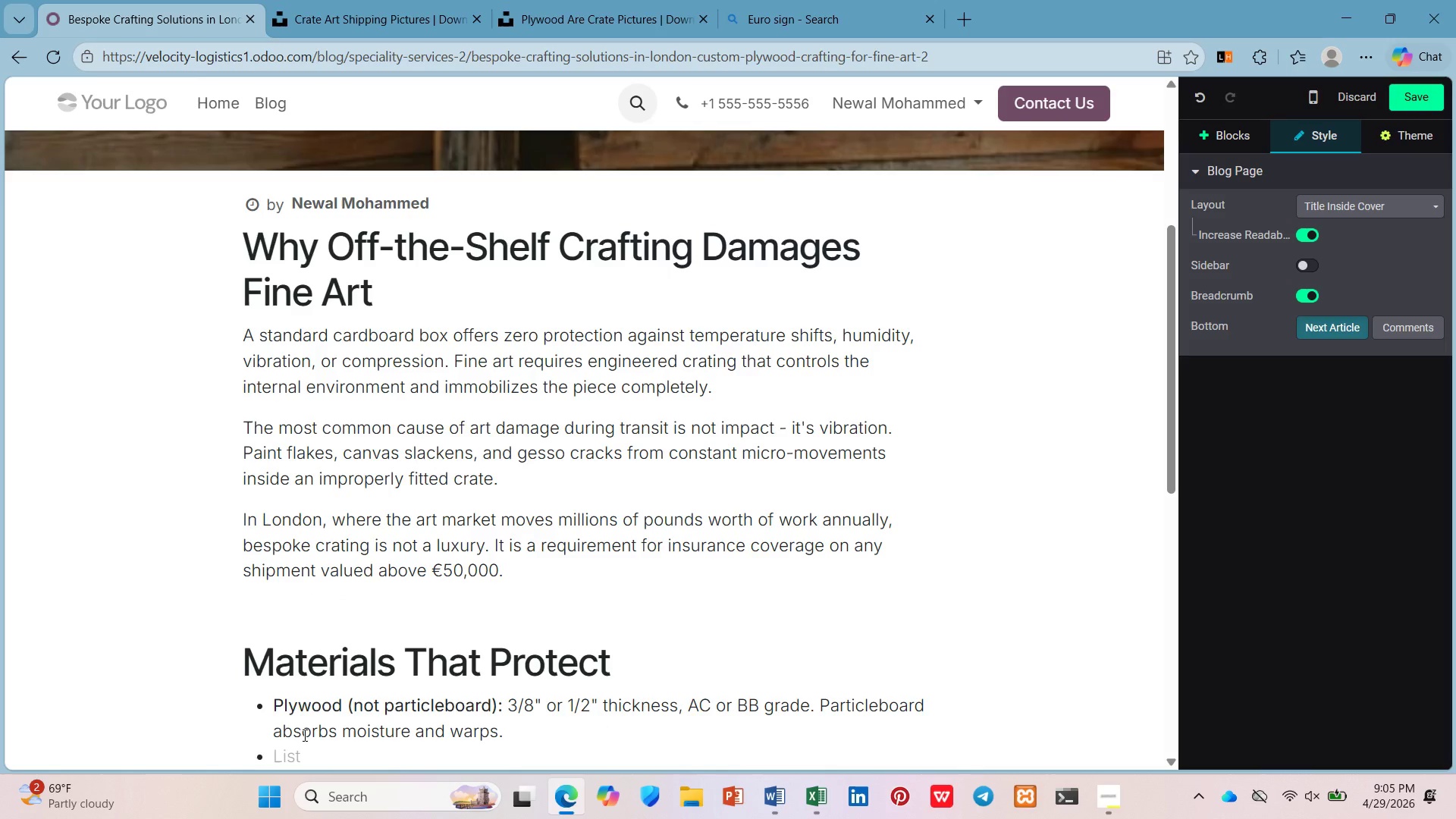 
key(Control+B)
 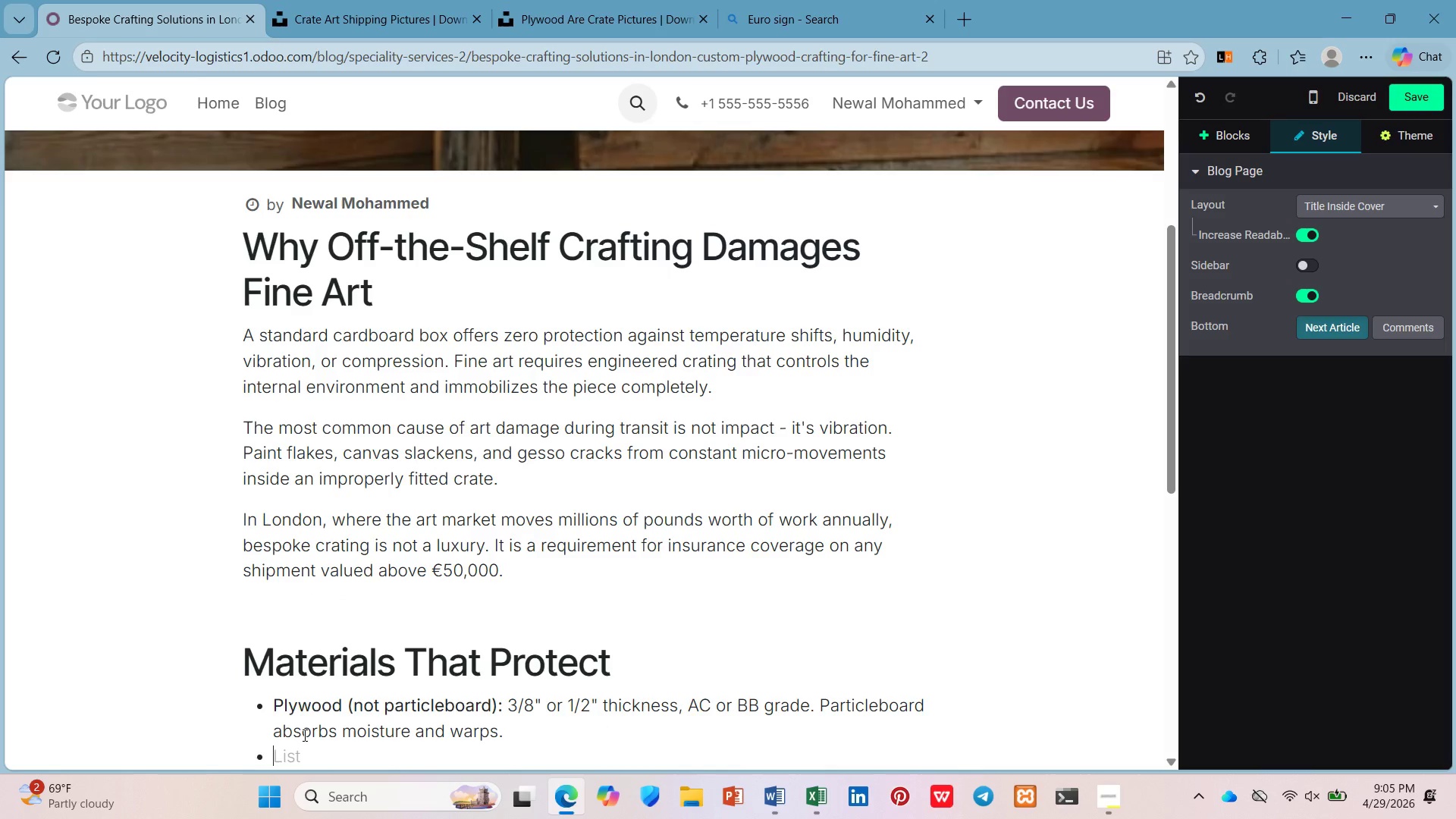 
type(EthaFo)
key(Backspace)
key(Backspace)
type(fi)
key(Backspace)
type(oam )
 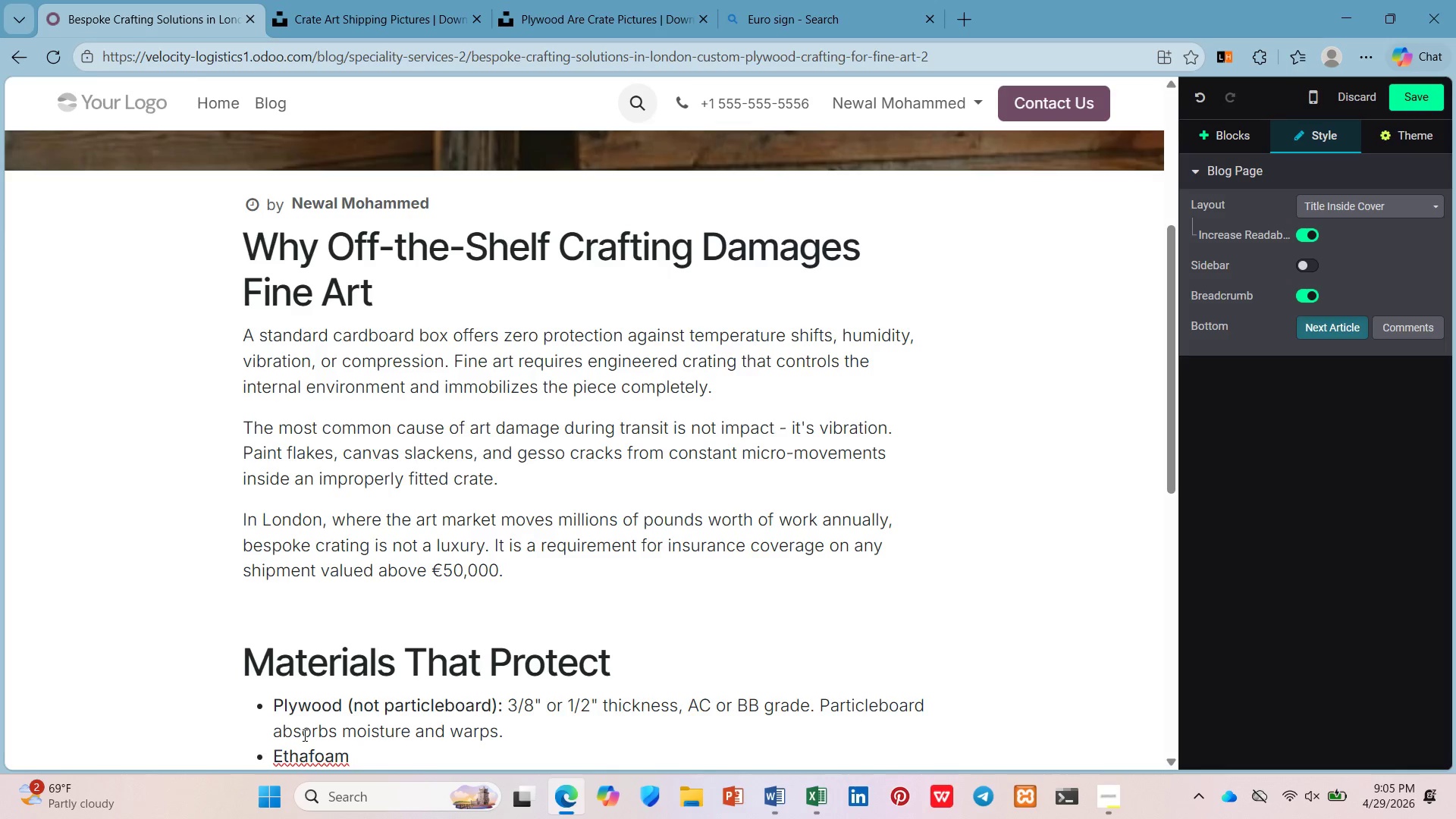 
type(or Volara foam)
 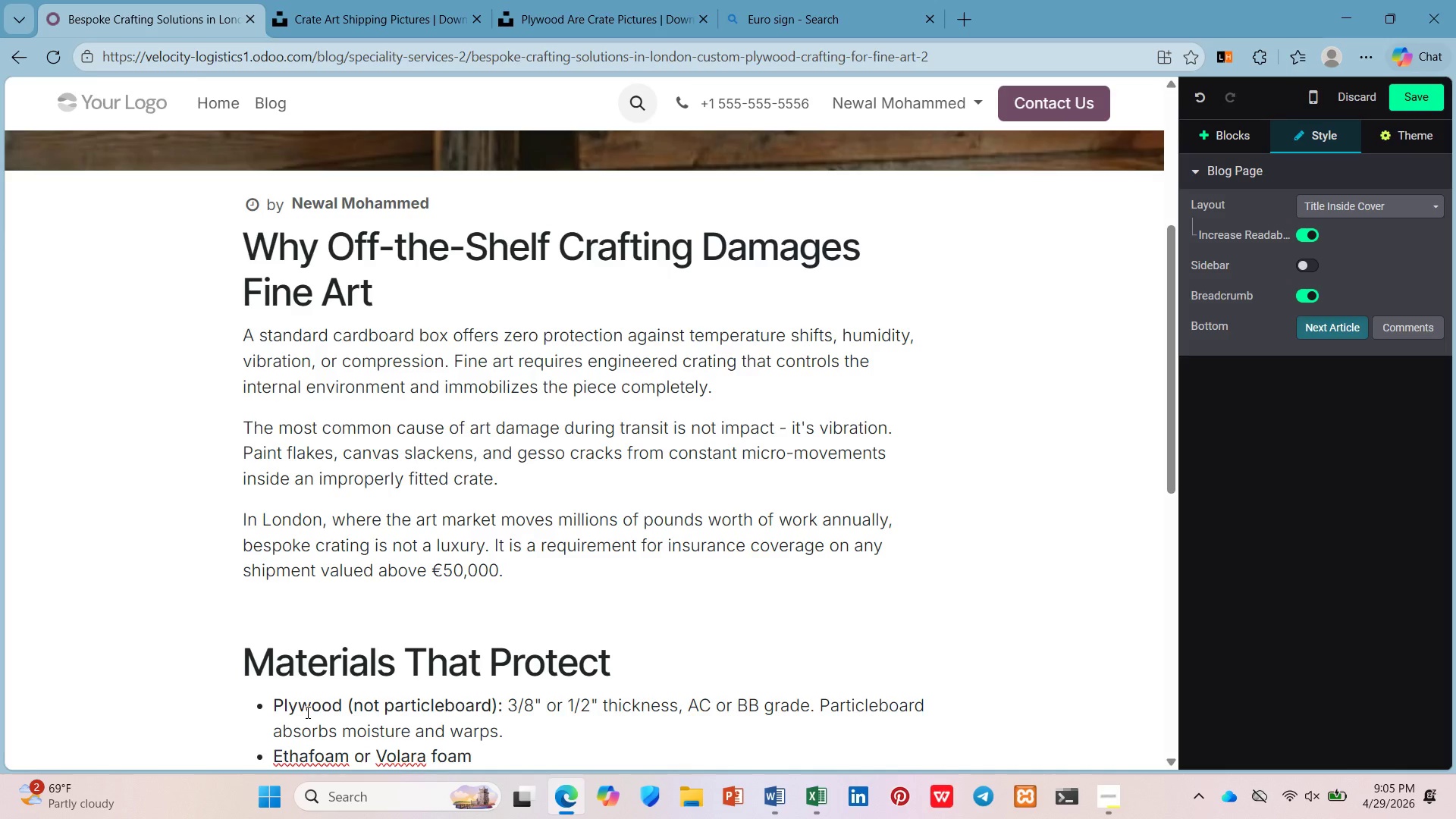 
wait(5.2)
 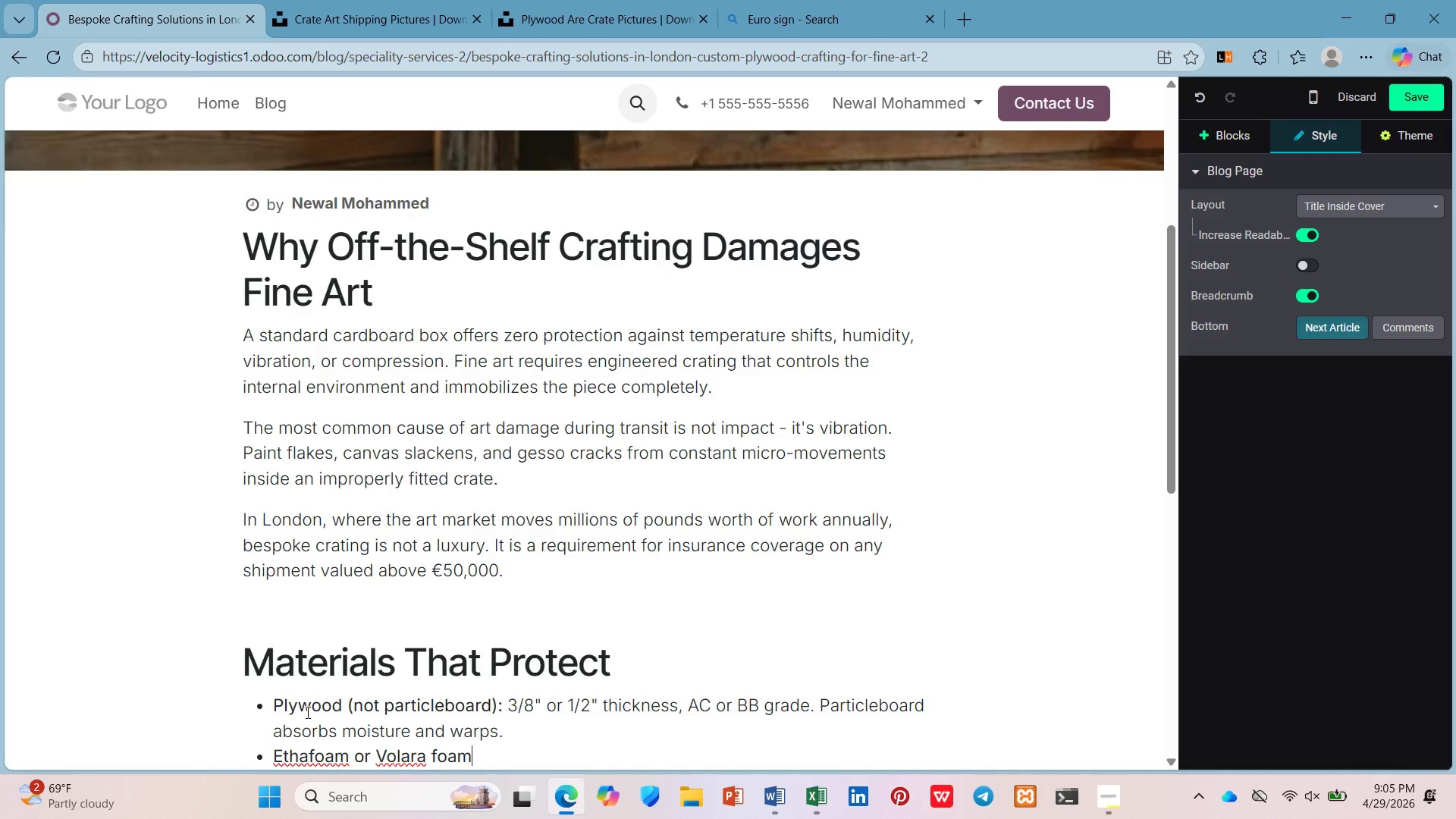 
key(Shift+Semicolon)
 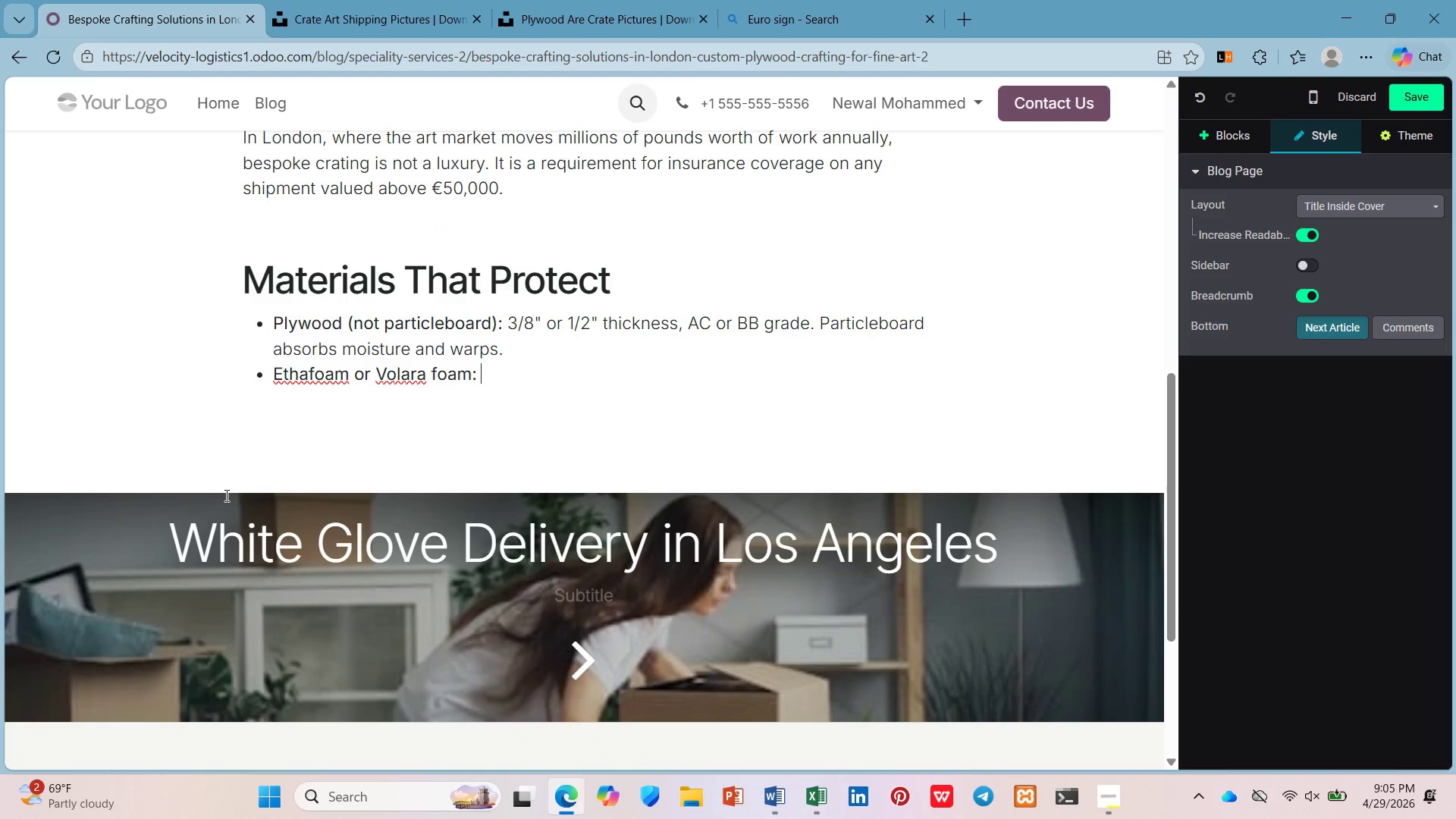 
key(Space)
 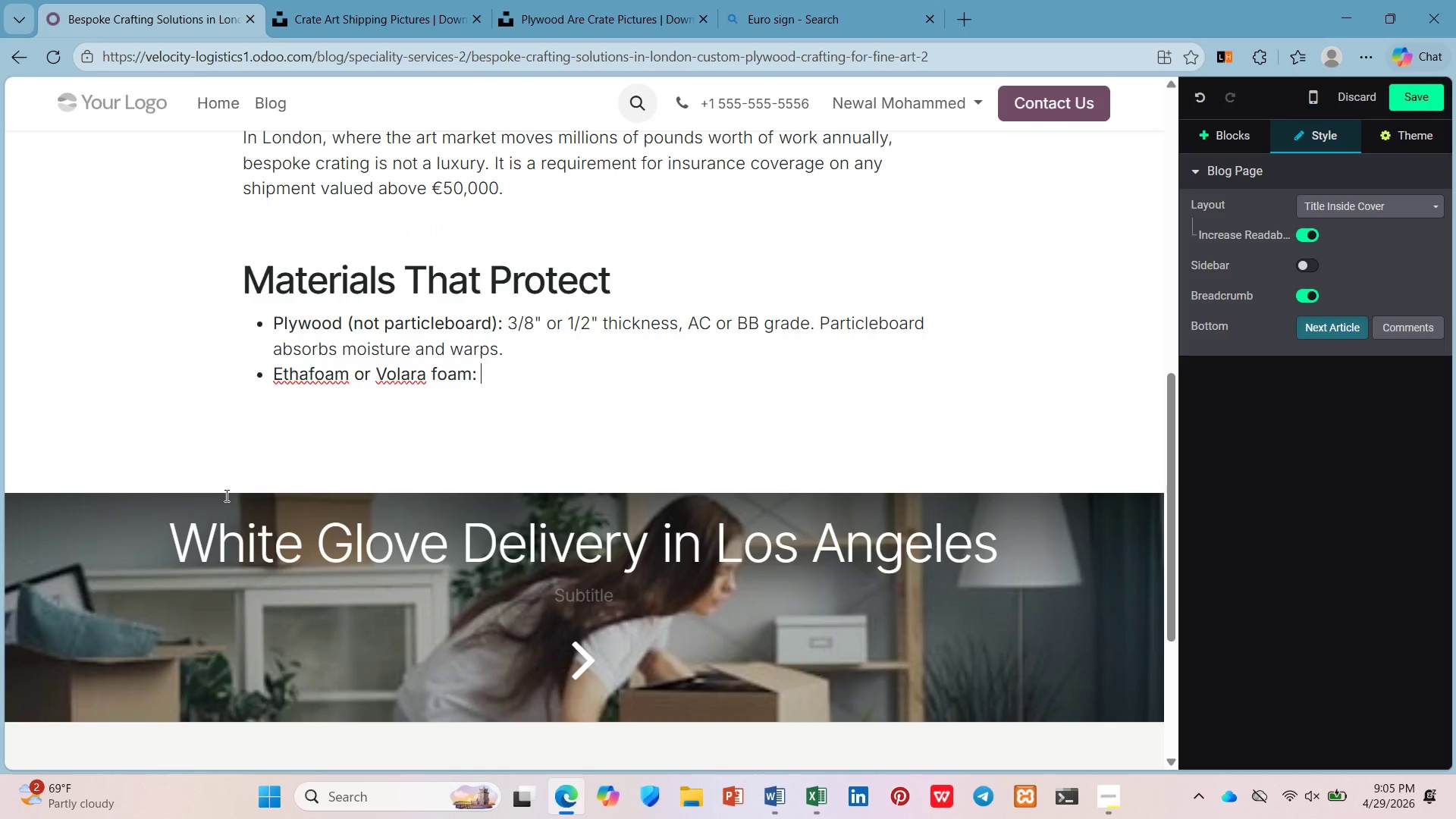 
key(Control+B)
 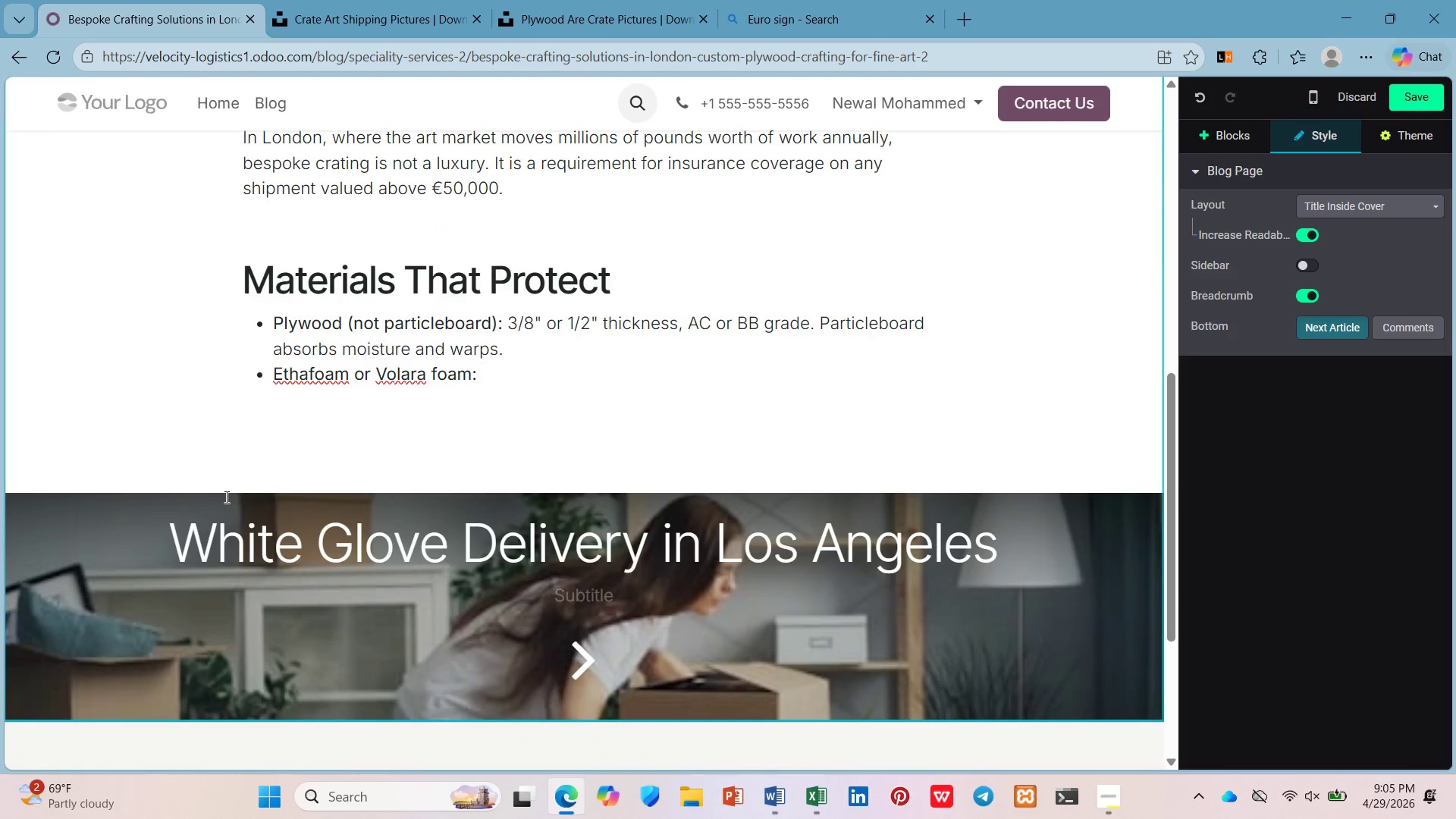 
type(Pol)
 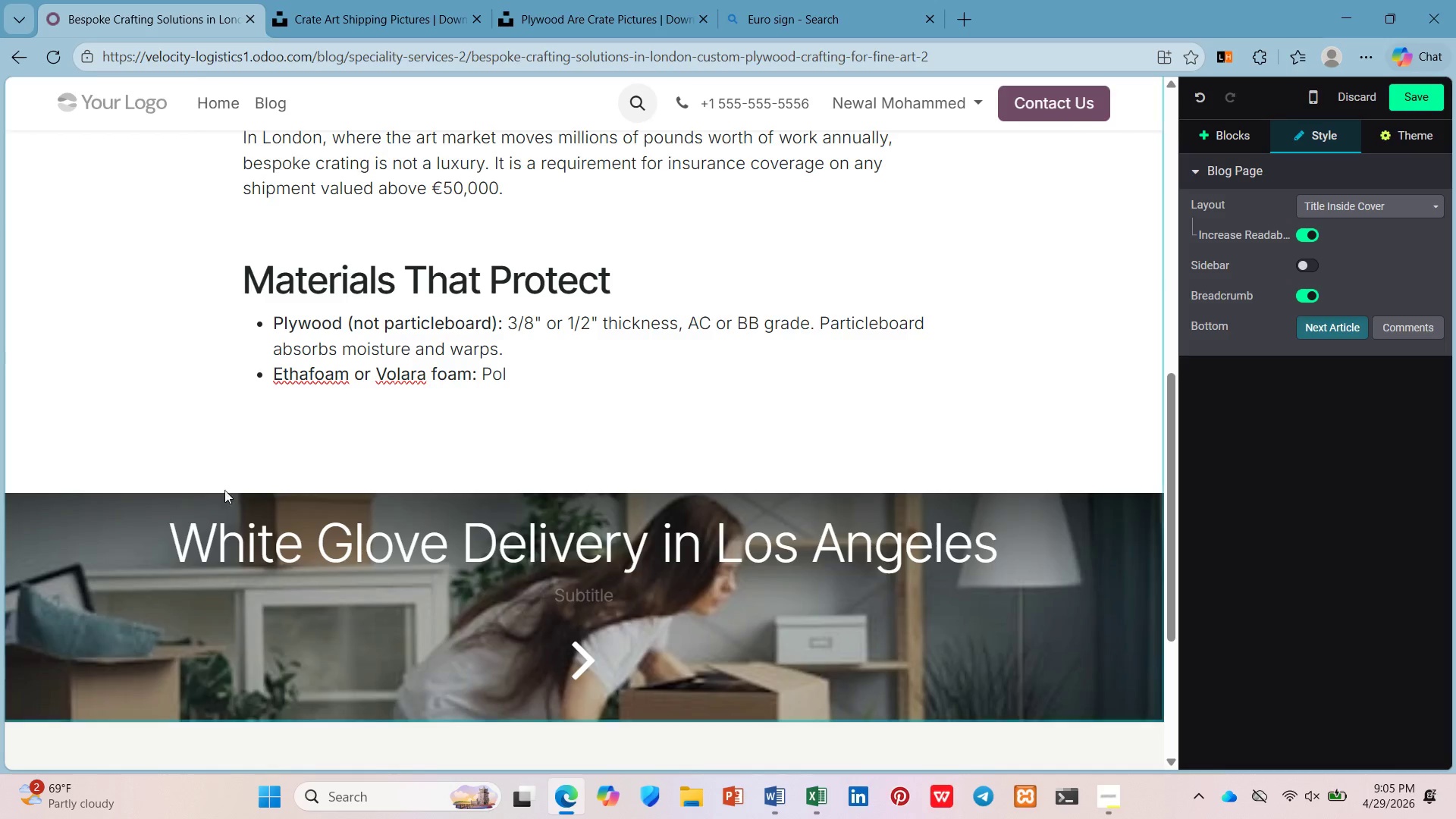 
key(Y)
 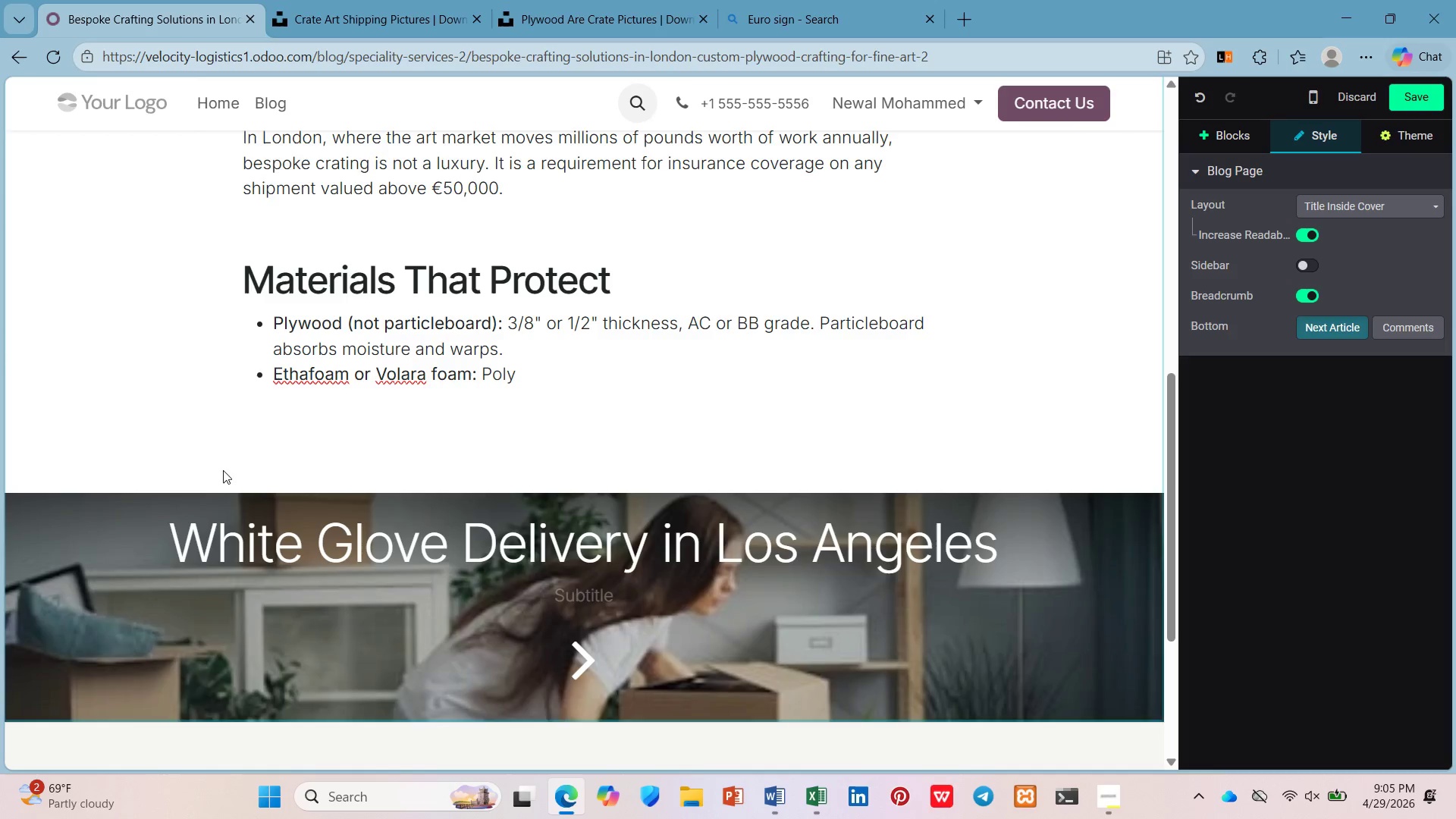 
type(ethylene foams that do ot off-gas or react with sensitive sura)
key(Backspace)
type(faces.)
 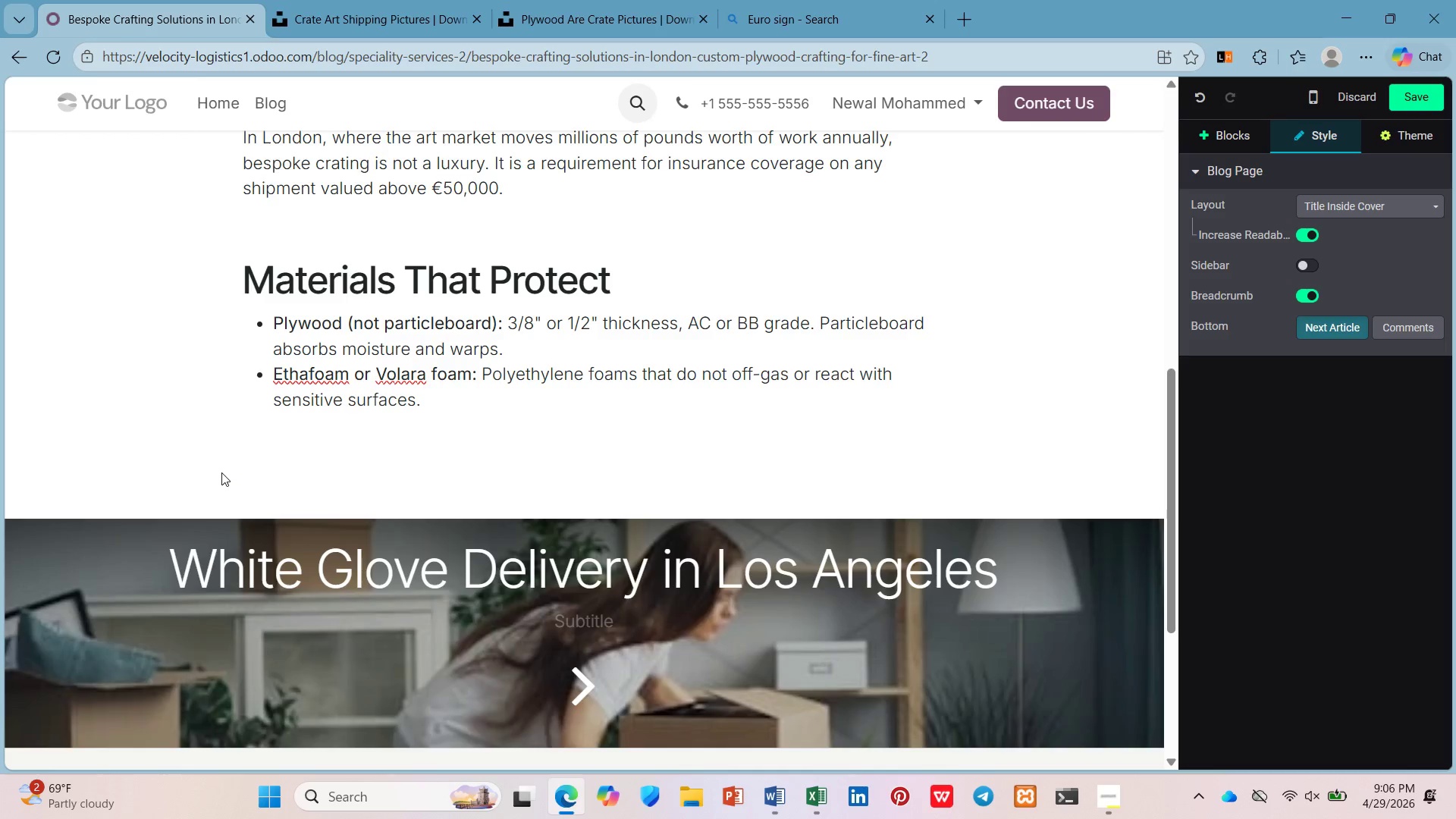 
key(ArrowUp)
 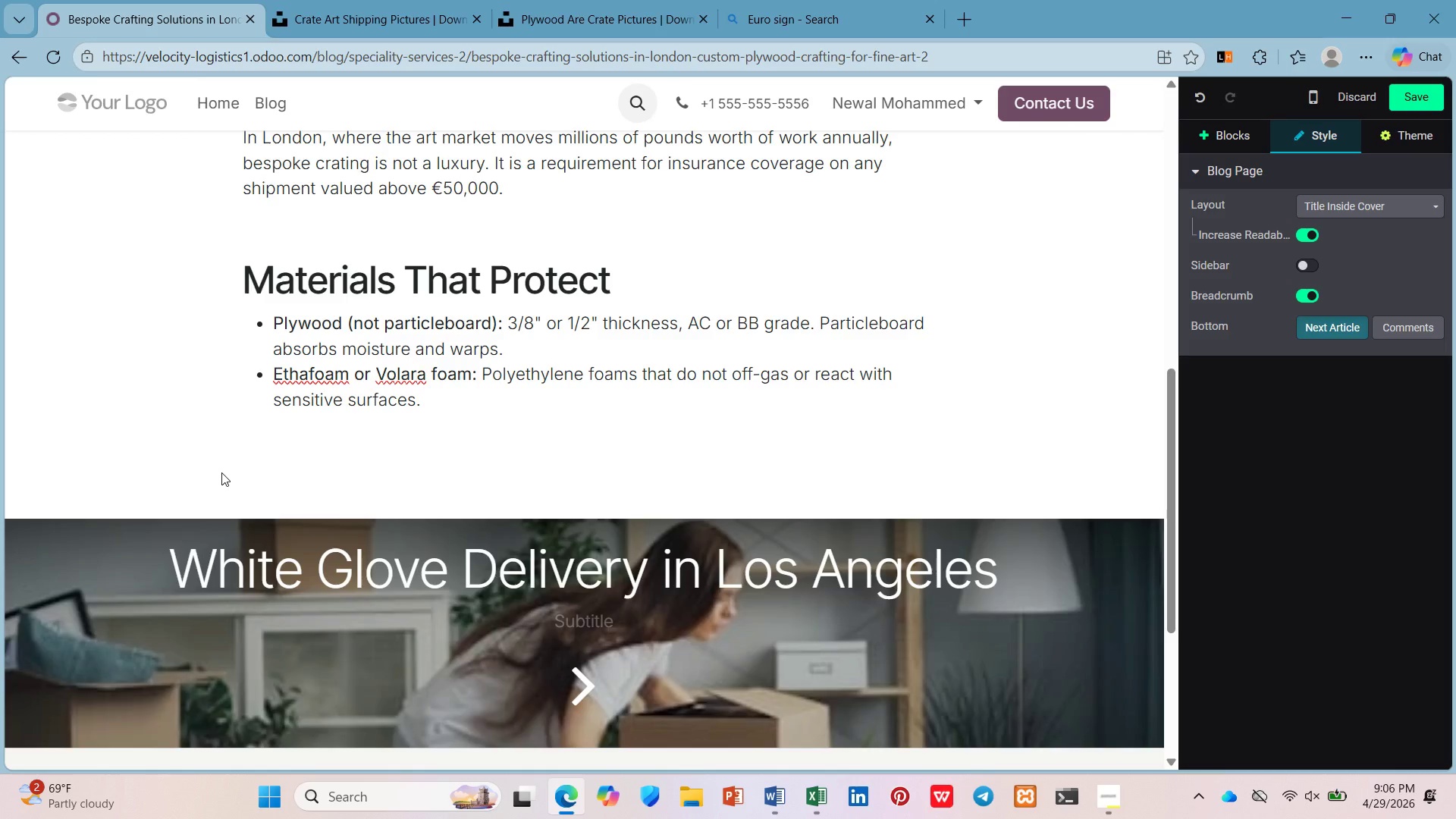 
key(ArrowLeft)
 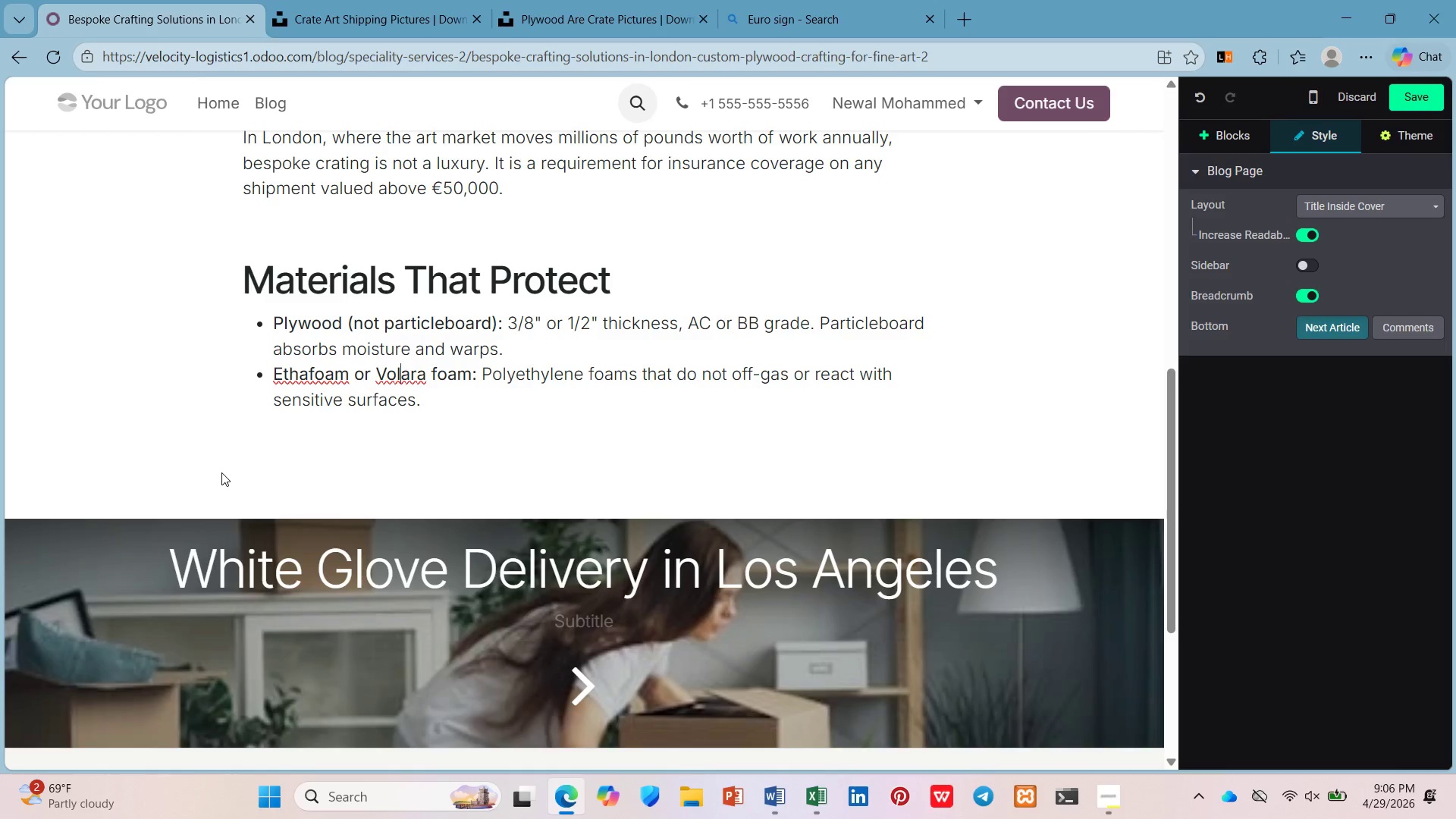 
key(ArrowLeft)
 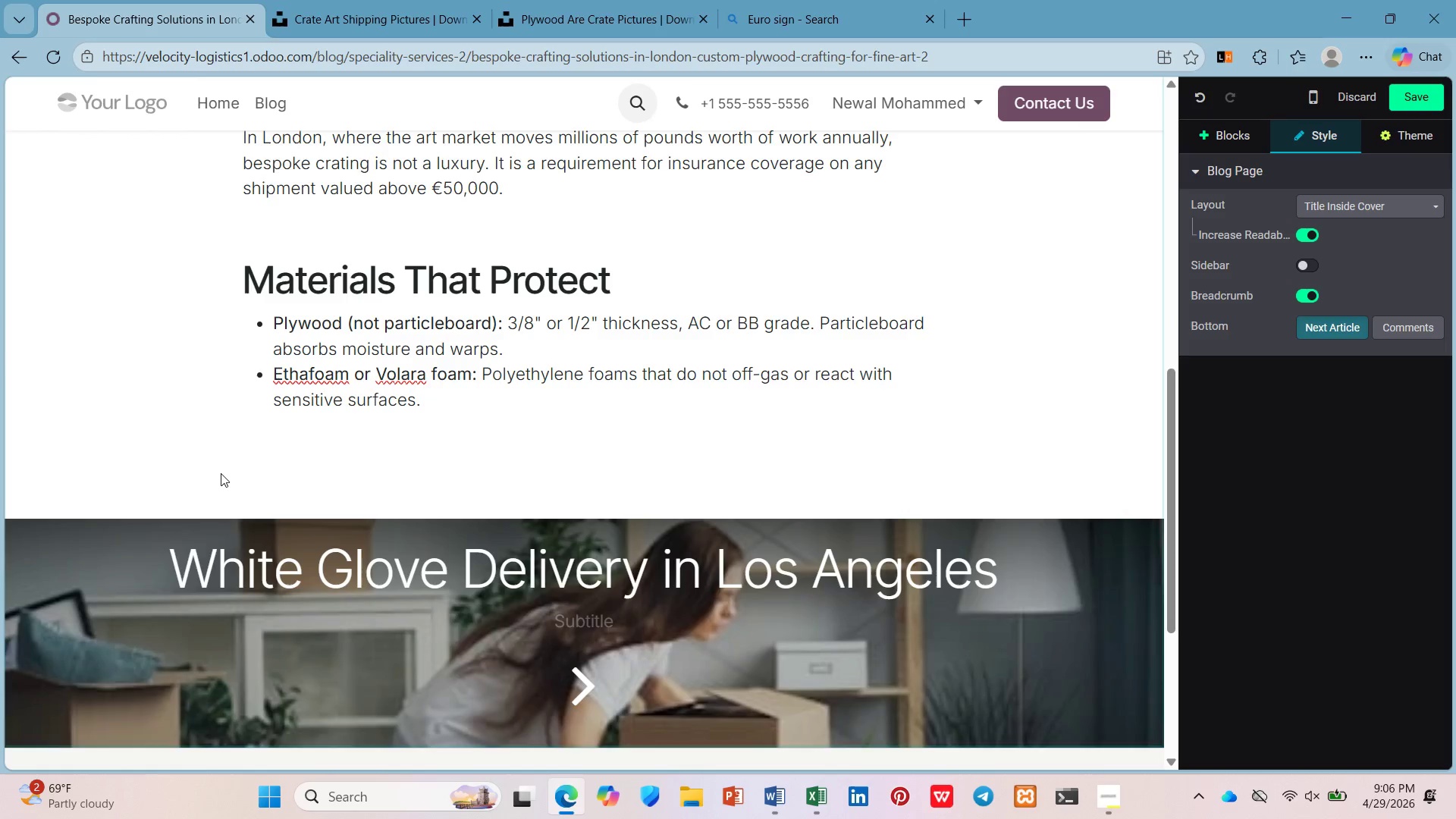 
wait(5.41)
 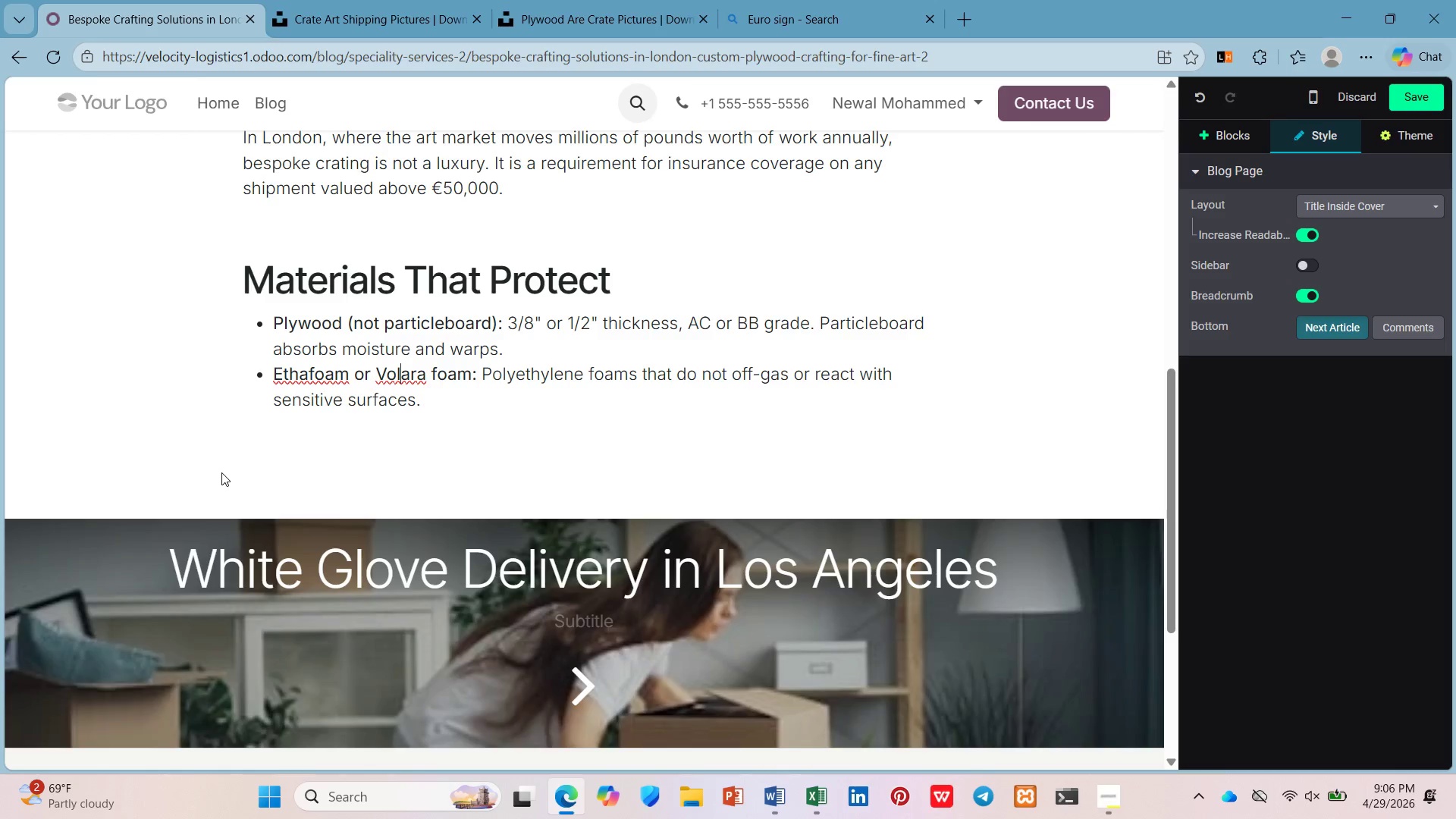 
right_click([384, 365])
 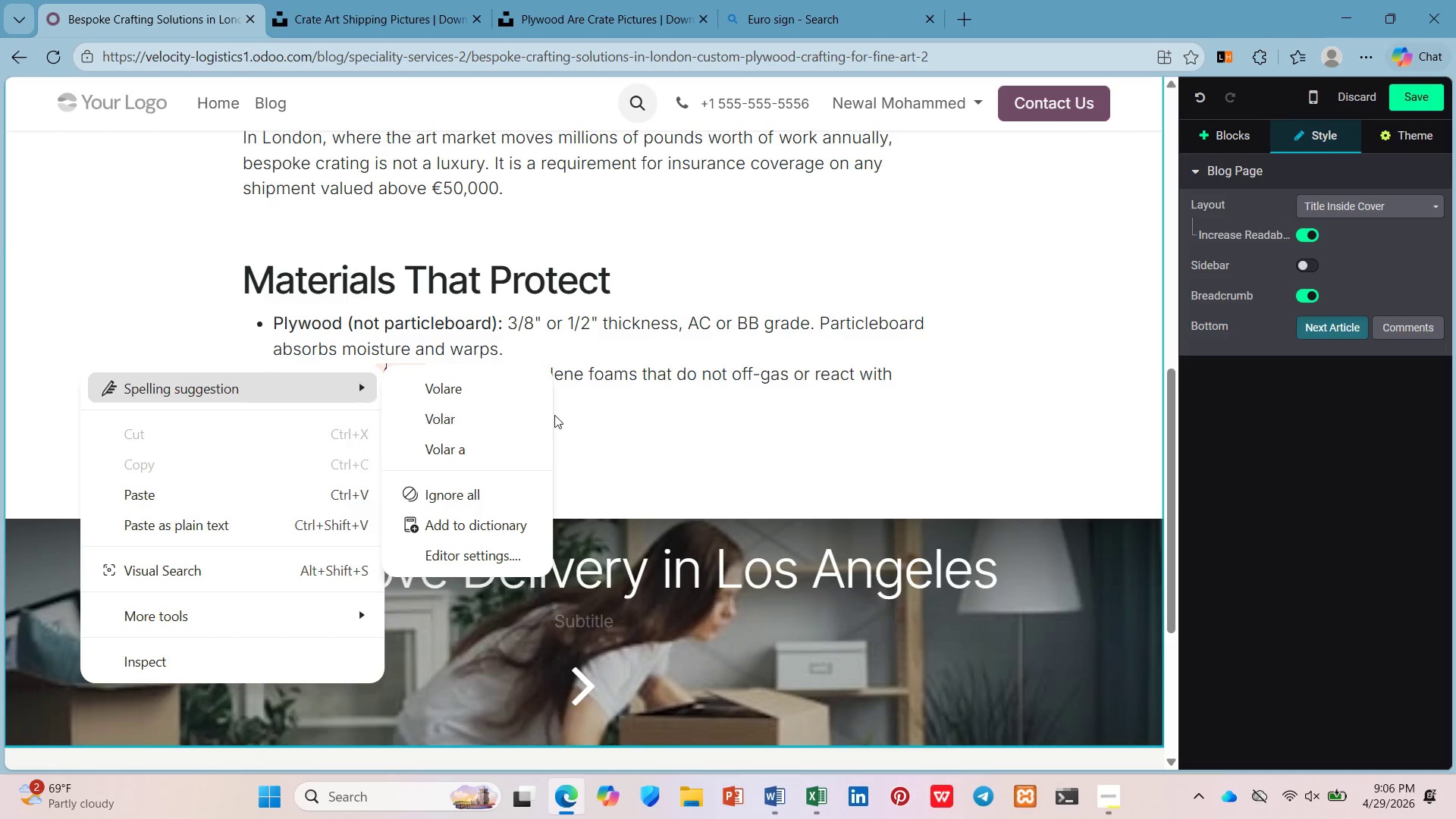 
left_click([557, 417])
 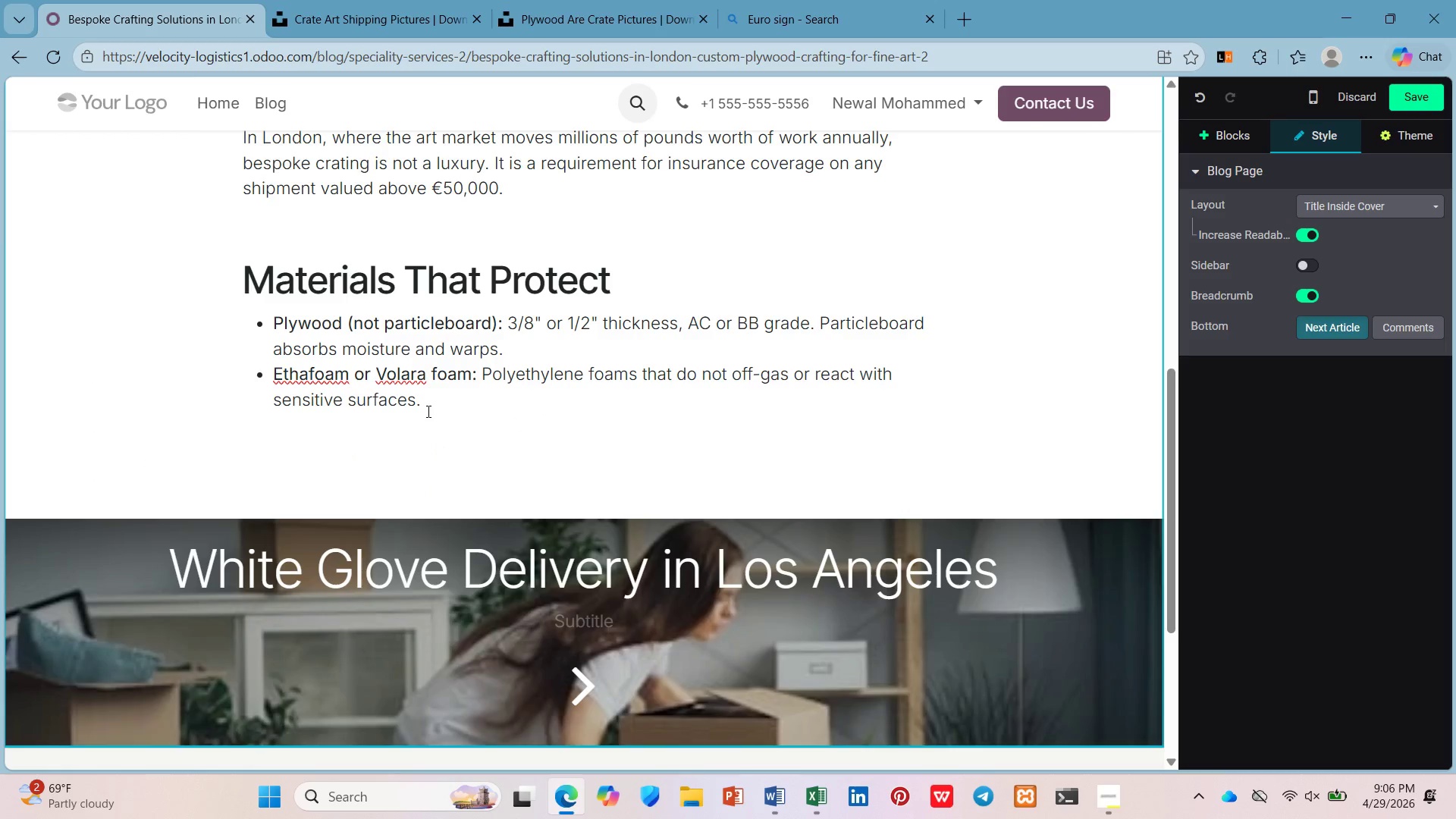 
left_click([427, 411])
 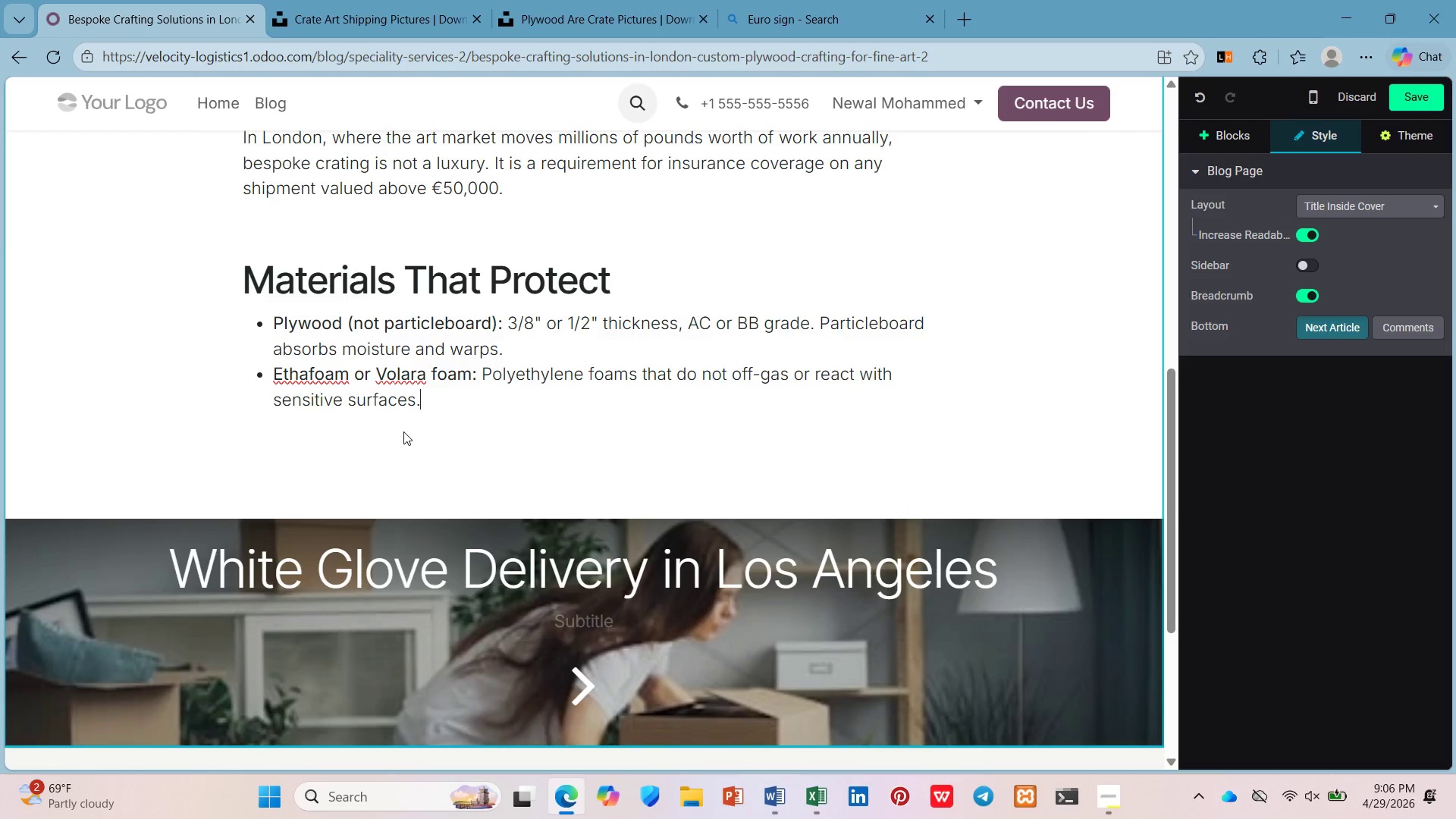 
left_click([403, 431])
 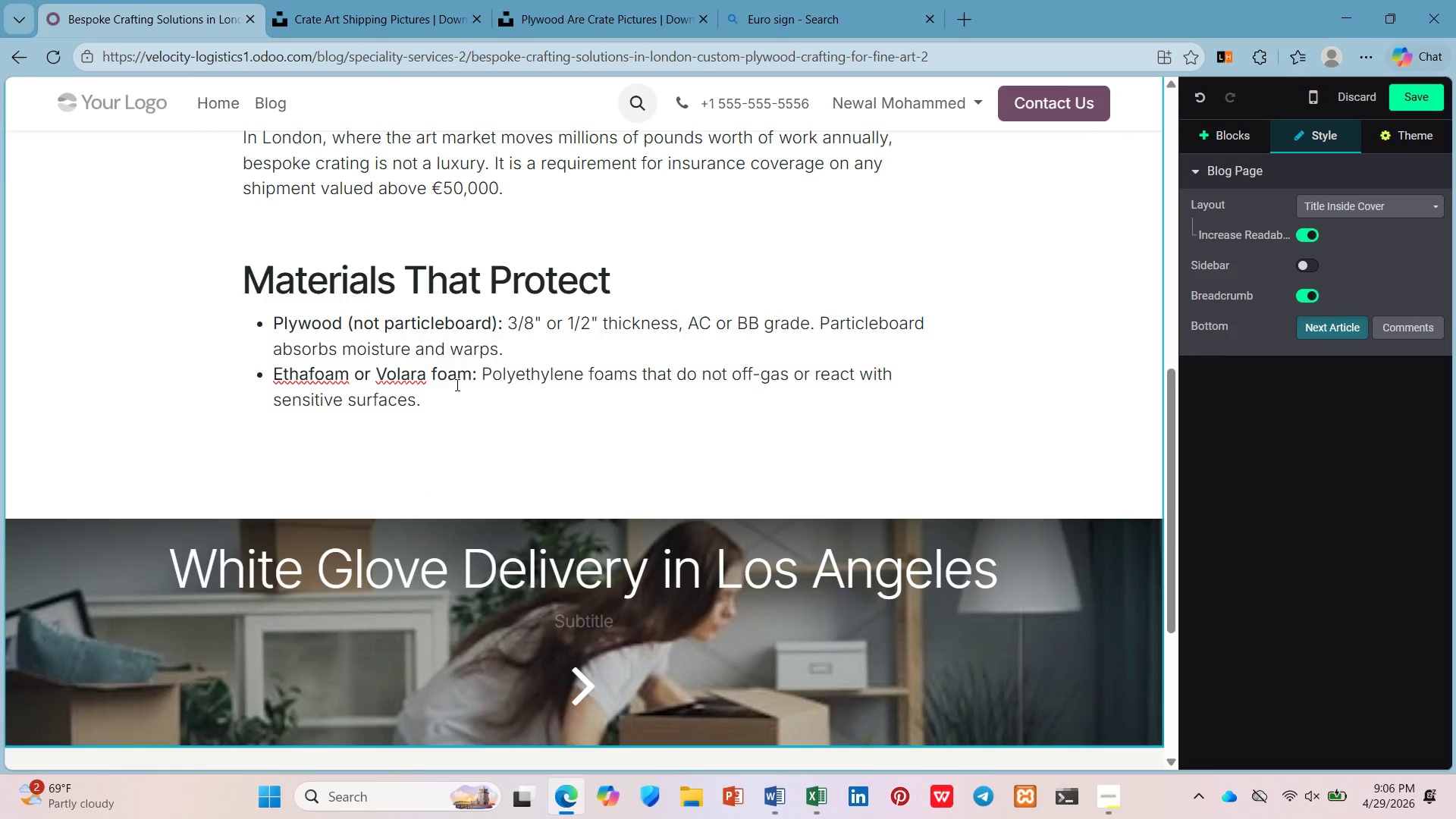 
left_click_drag(start_coordinate=[462, 413], to_coordinate=[453, 402])
 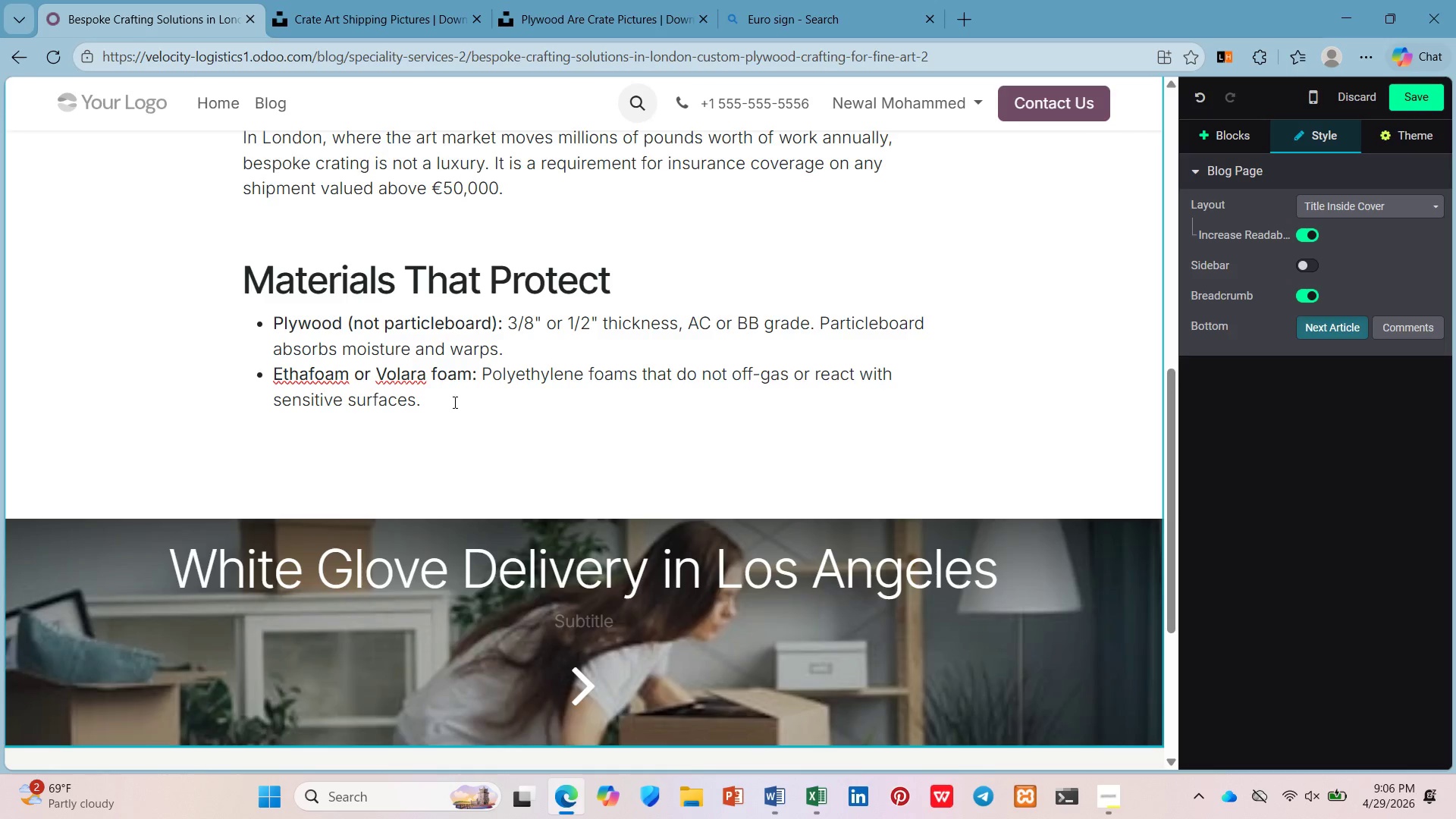 
left_click([453, 402])
 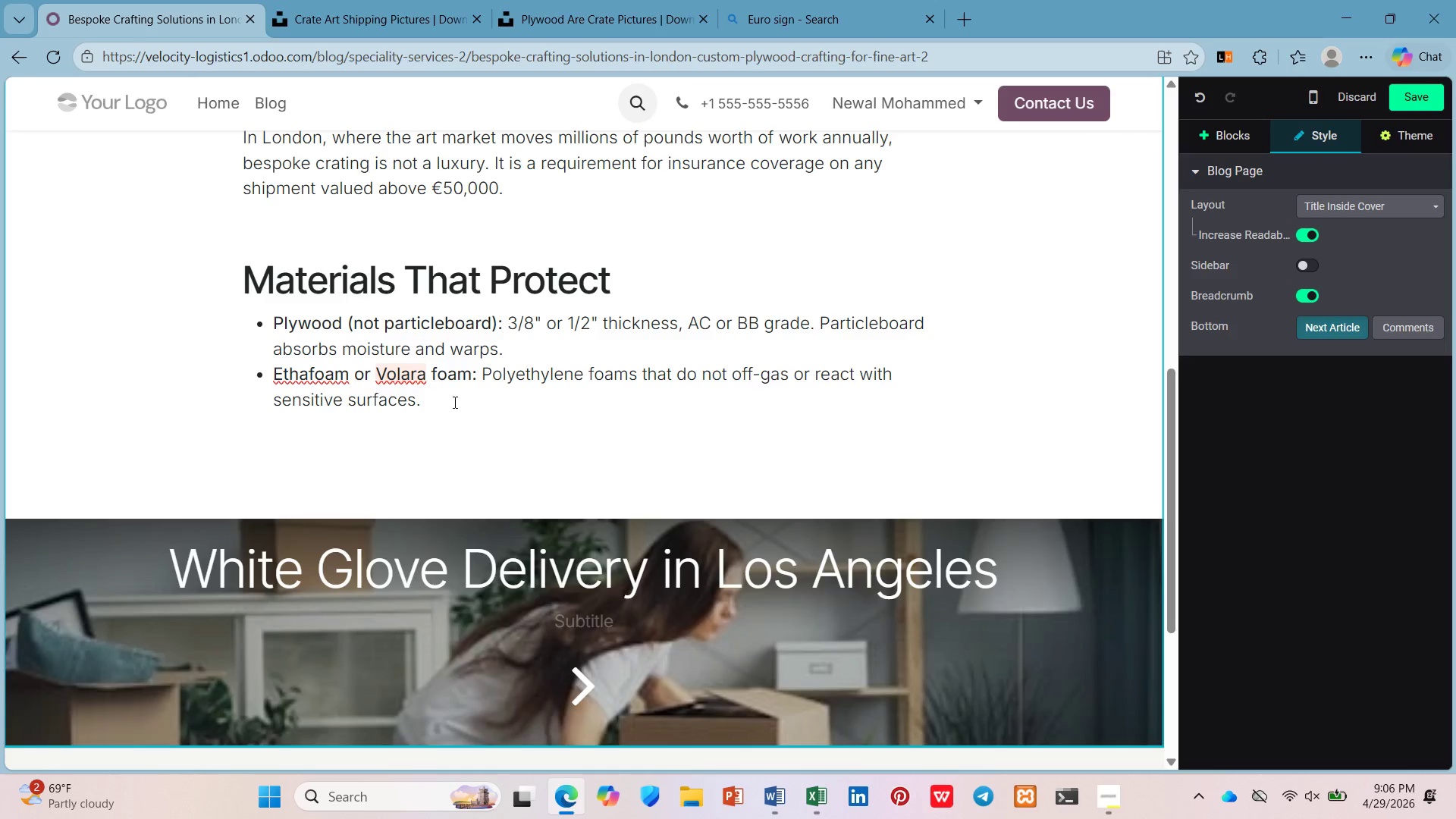 
wait(5.02)
 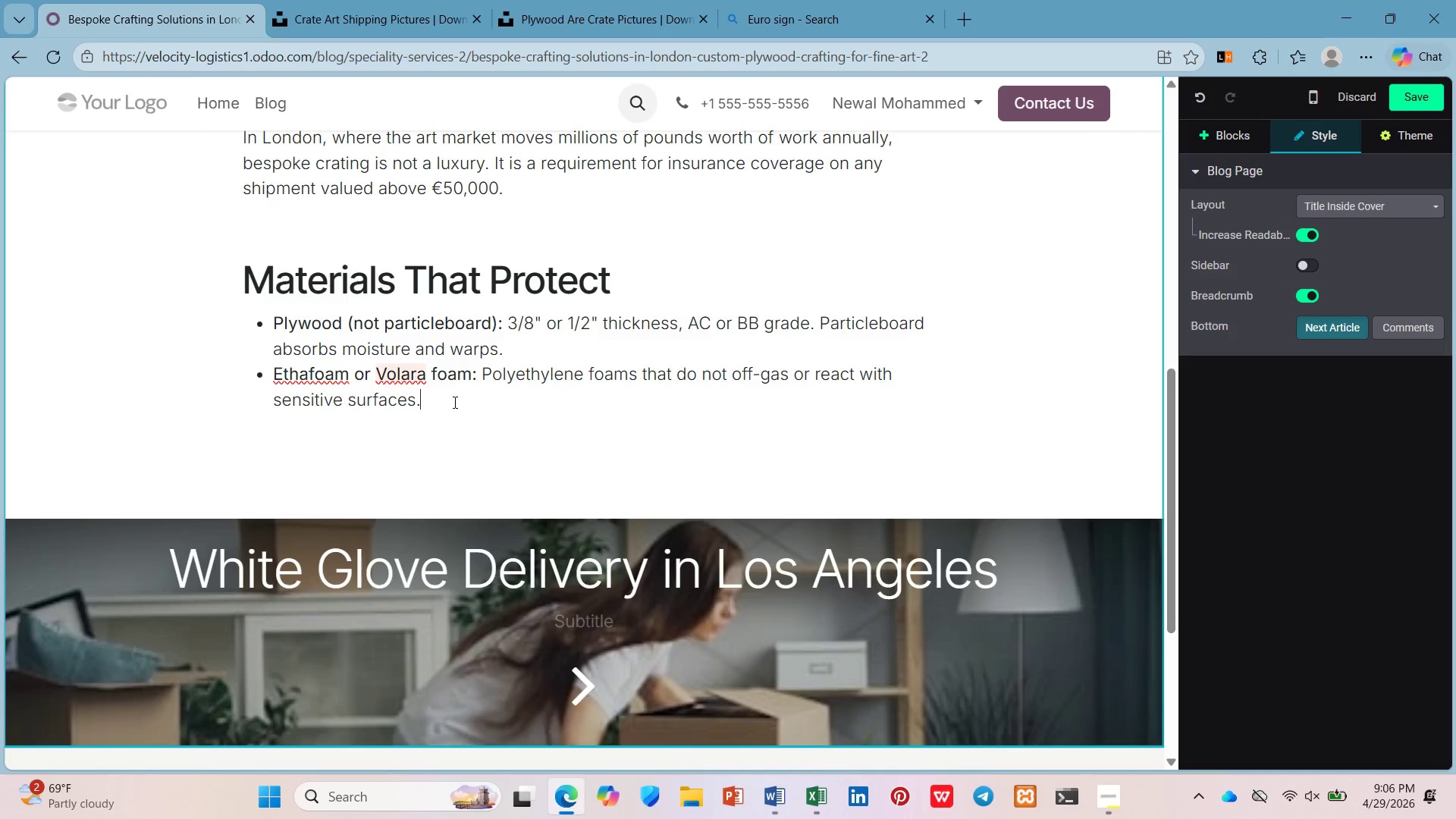 
key(Enter)
 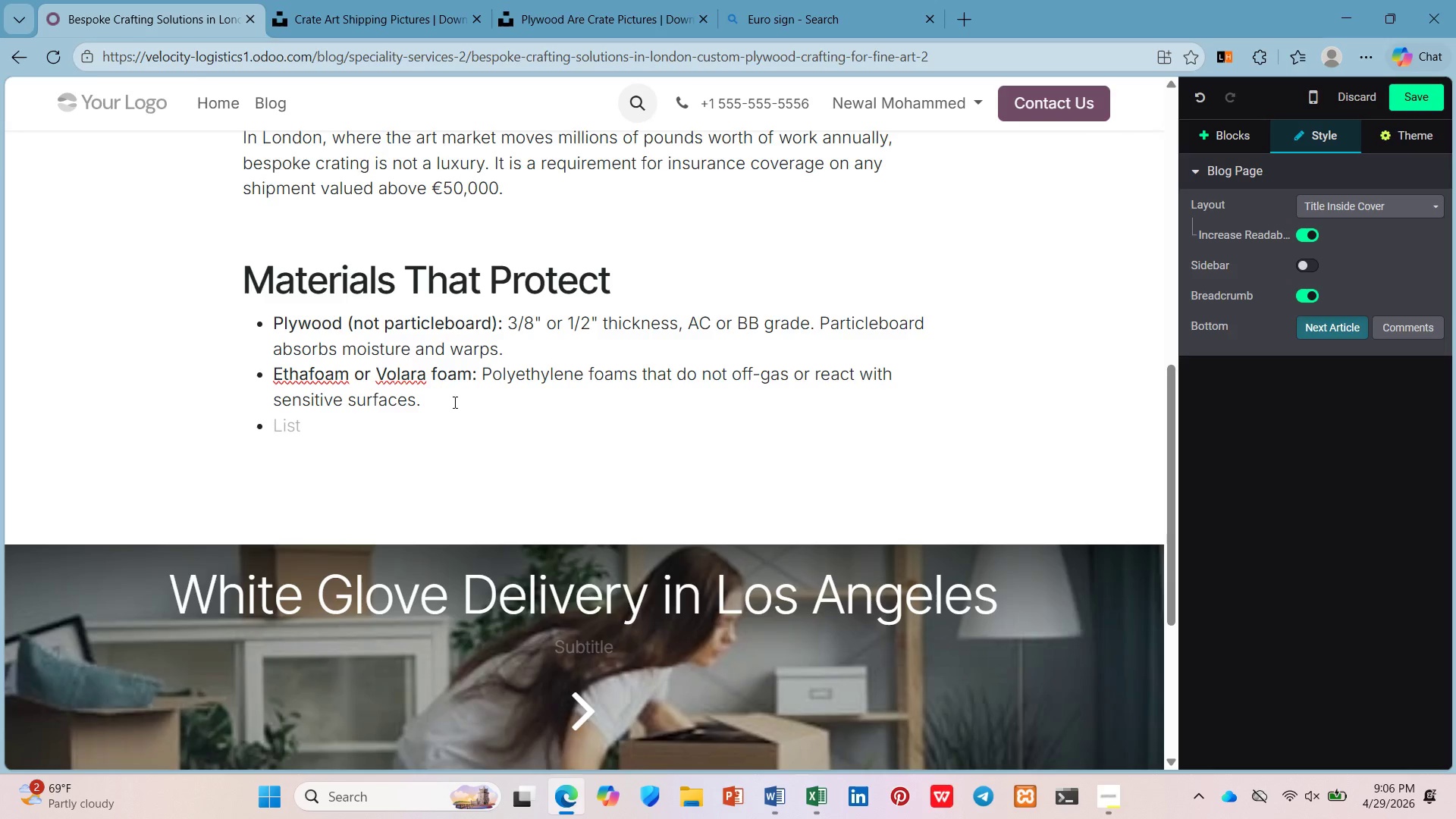 
key(Control+B)
 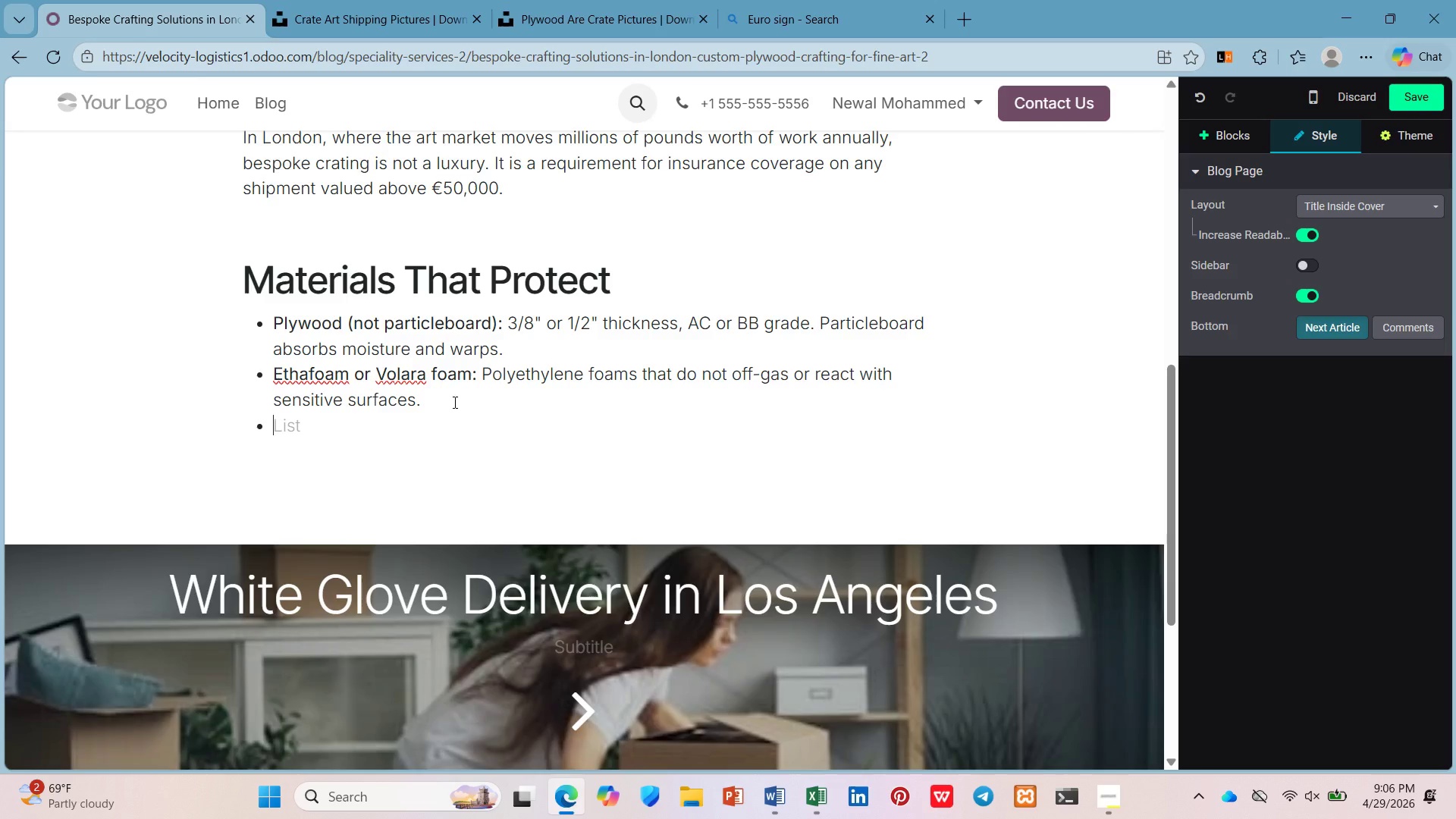 
type(Acde-fr)
key(Backspace)
type( tissue and glassine: )
 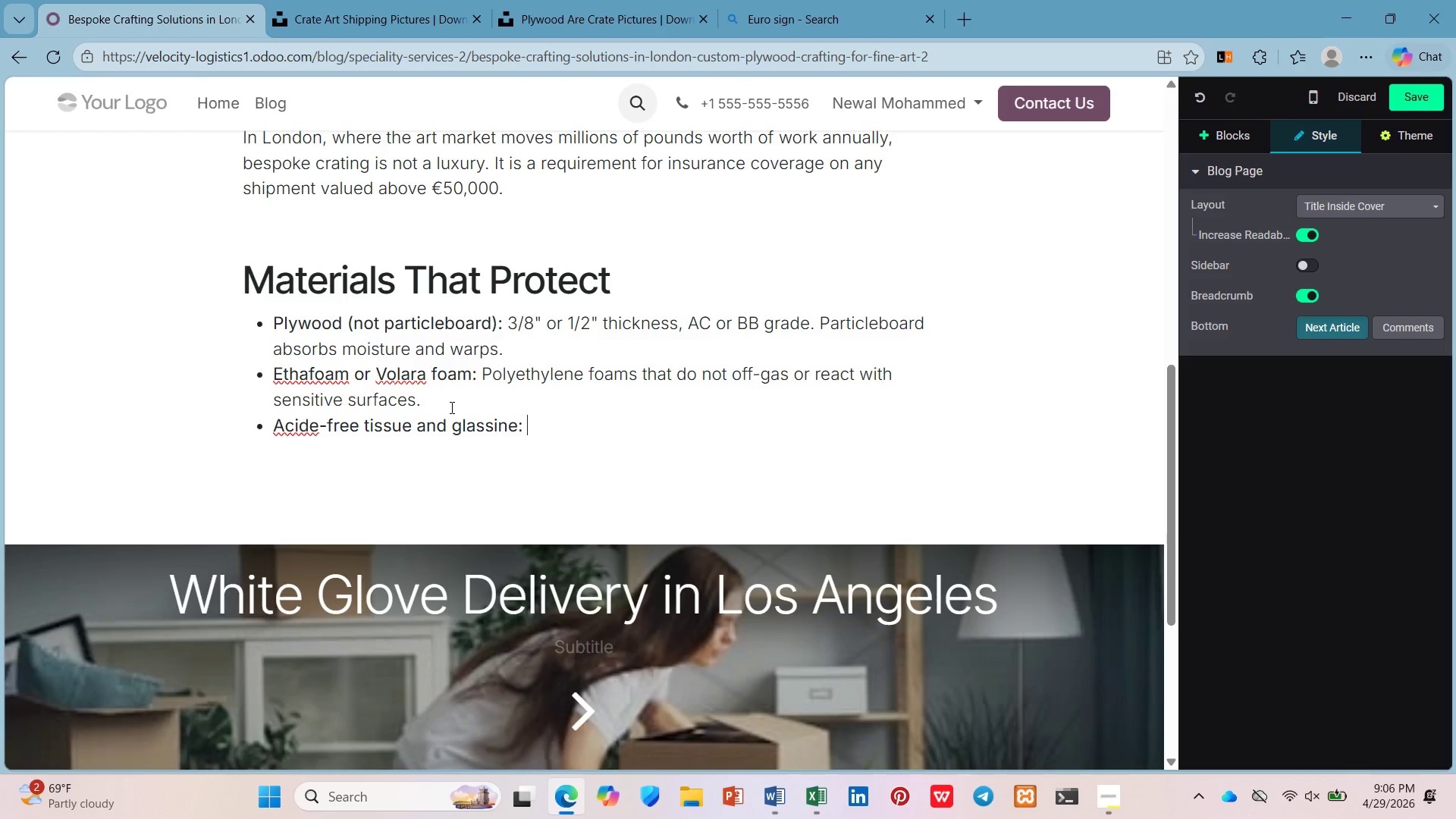 
key(Control+B)
 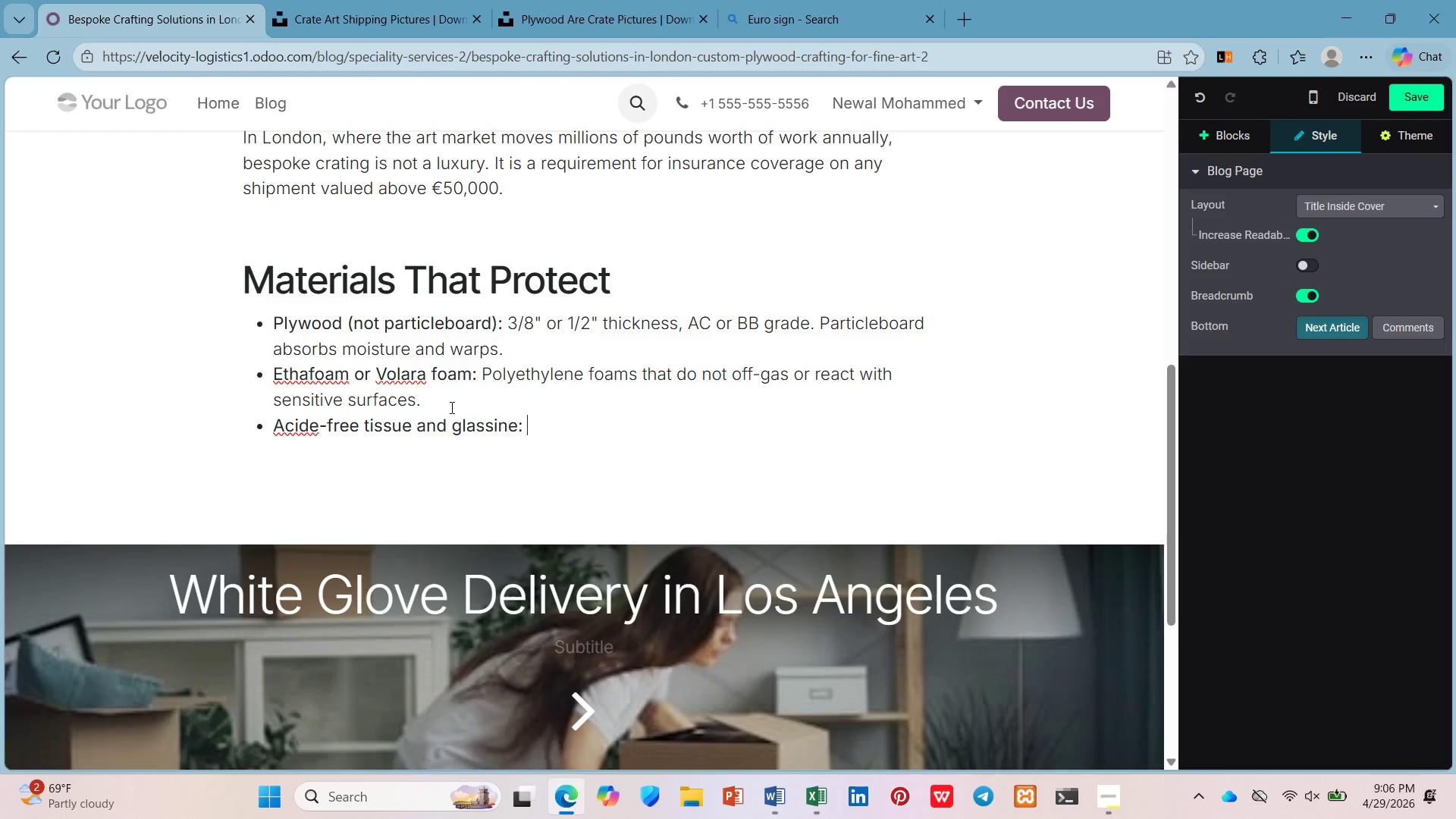 
type(For direct contac )
key(Backspace)
type(t with painted or pg)
key(Backspace)
type(hotographic surfacs.)
 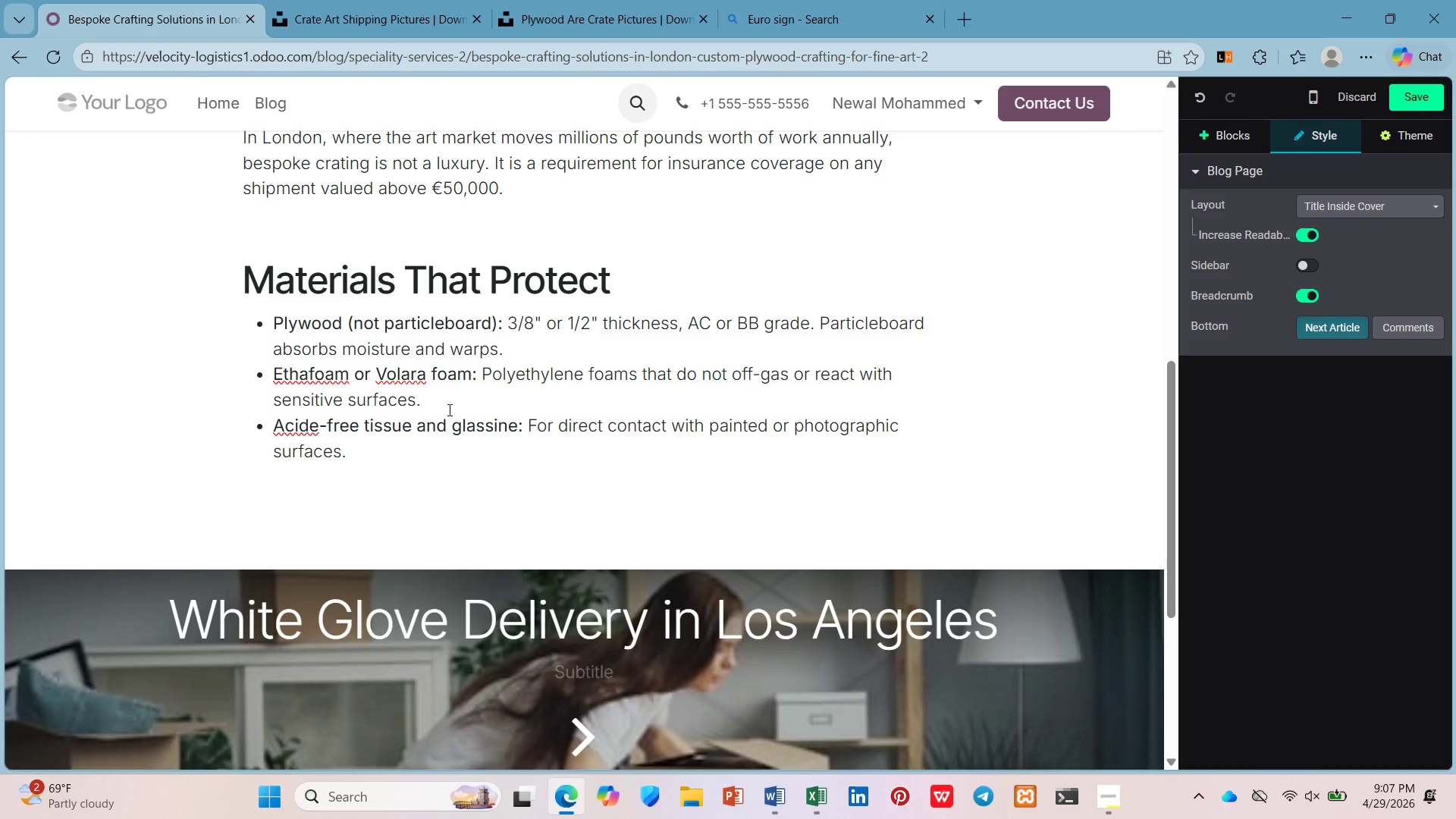 
key(Enter)
 